 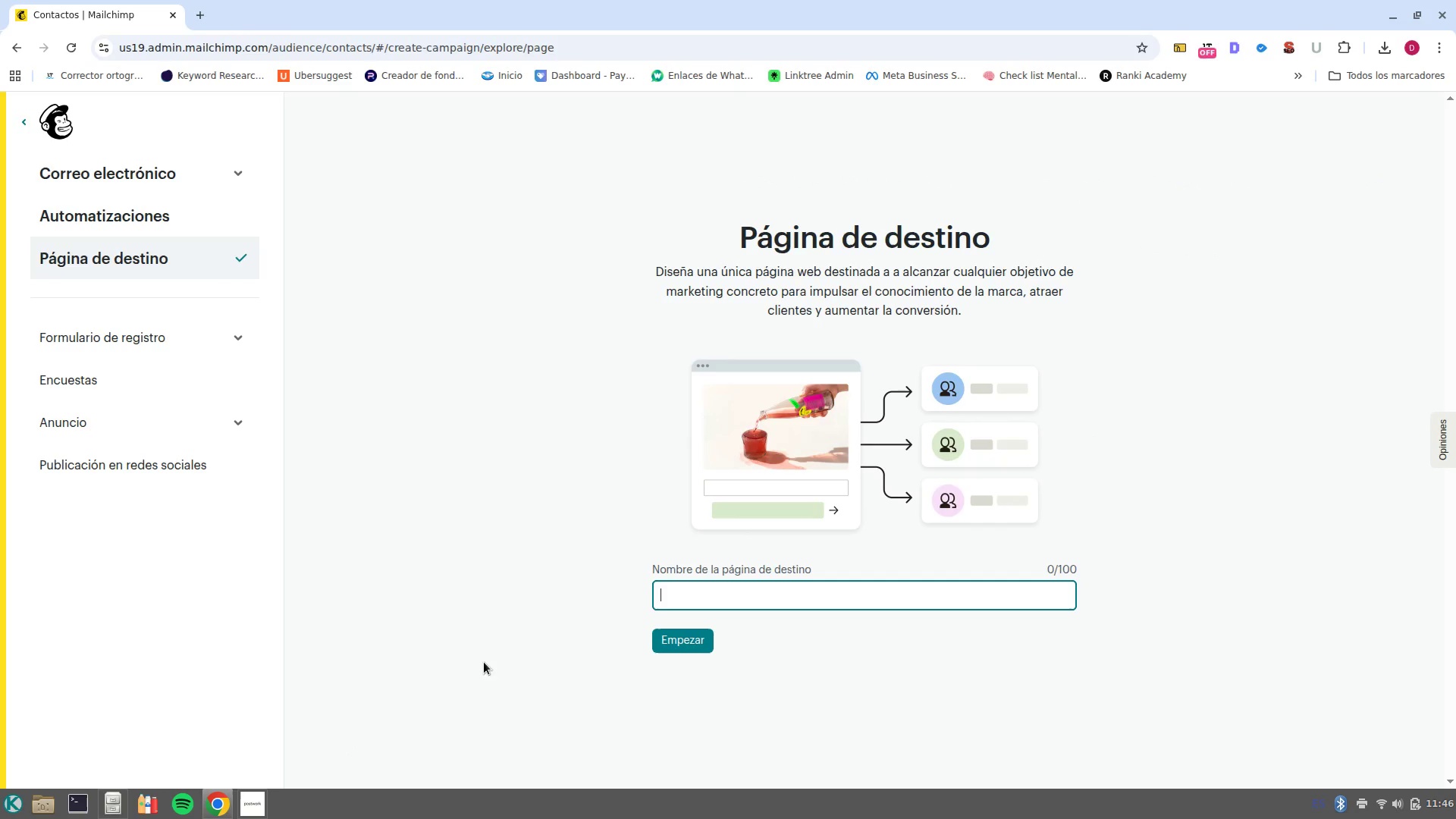 
key(Control+V)
 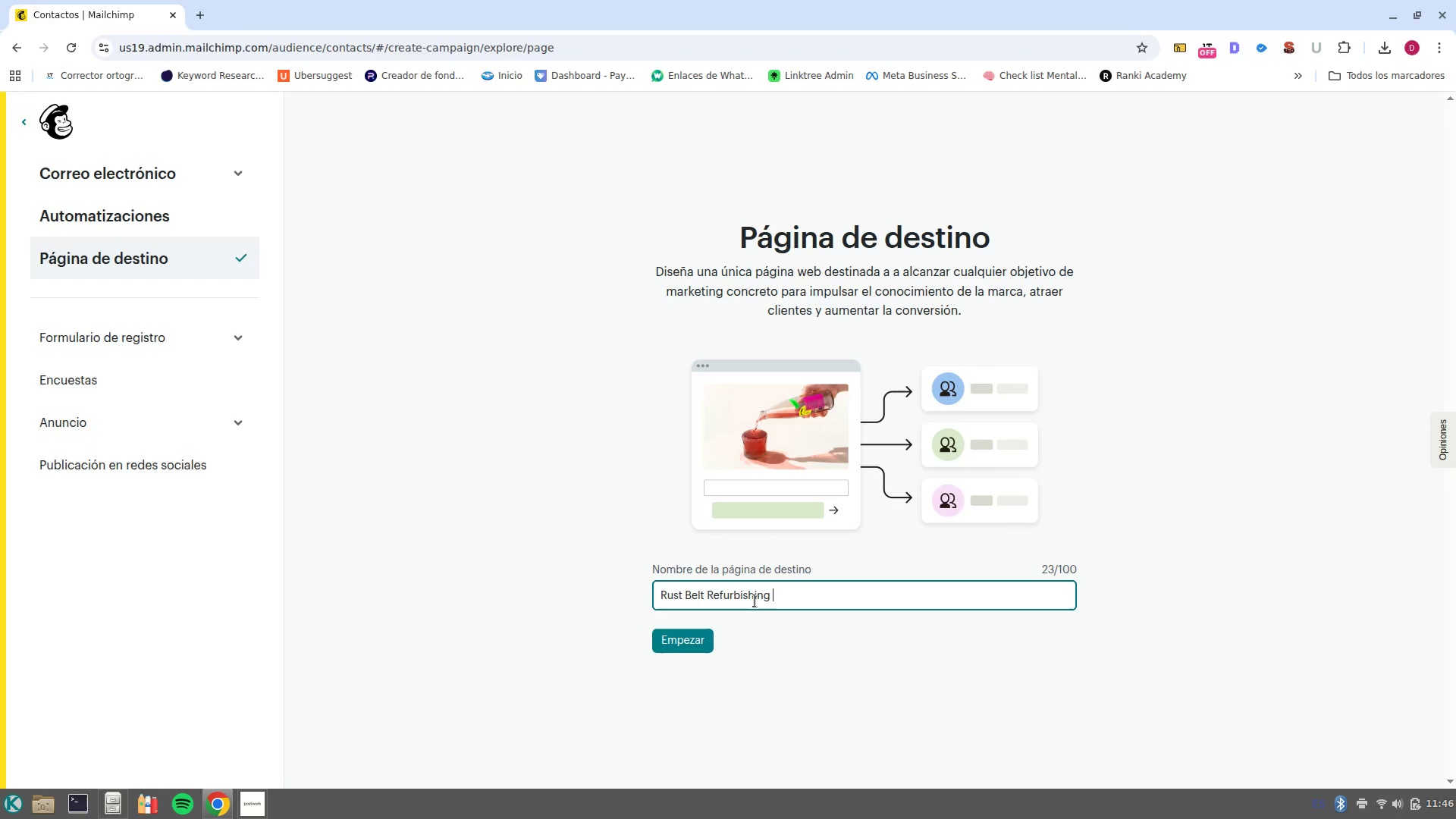 
type(Landing winter leads)
 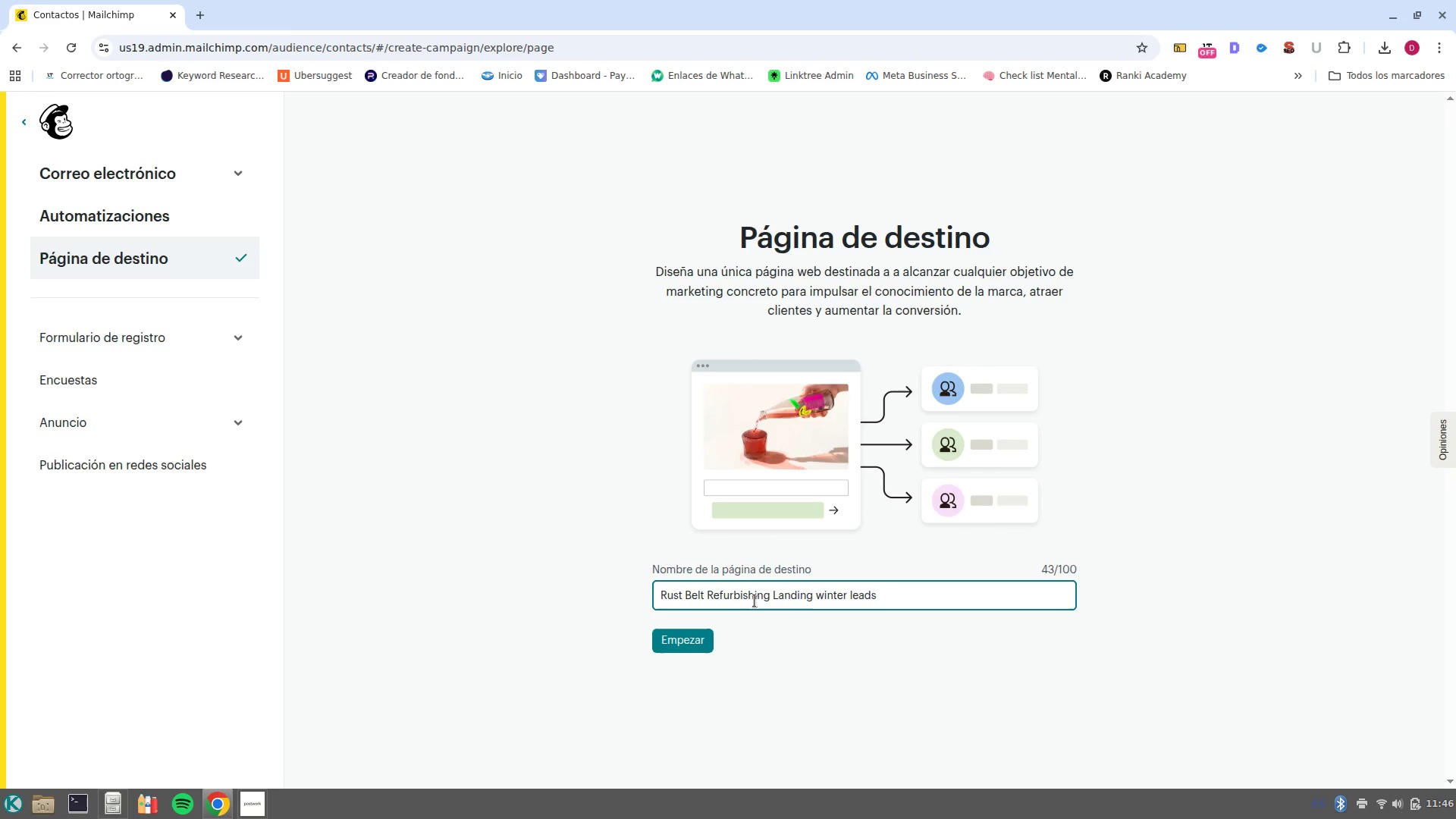 
wait(7.2)
 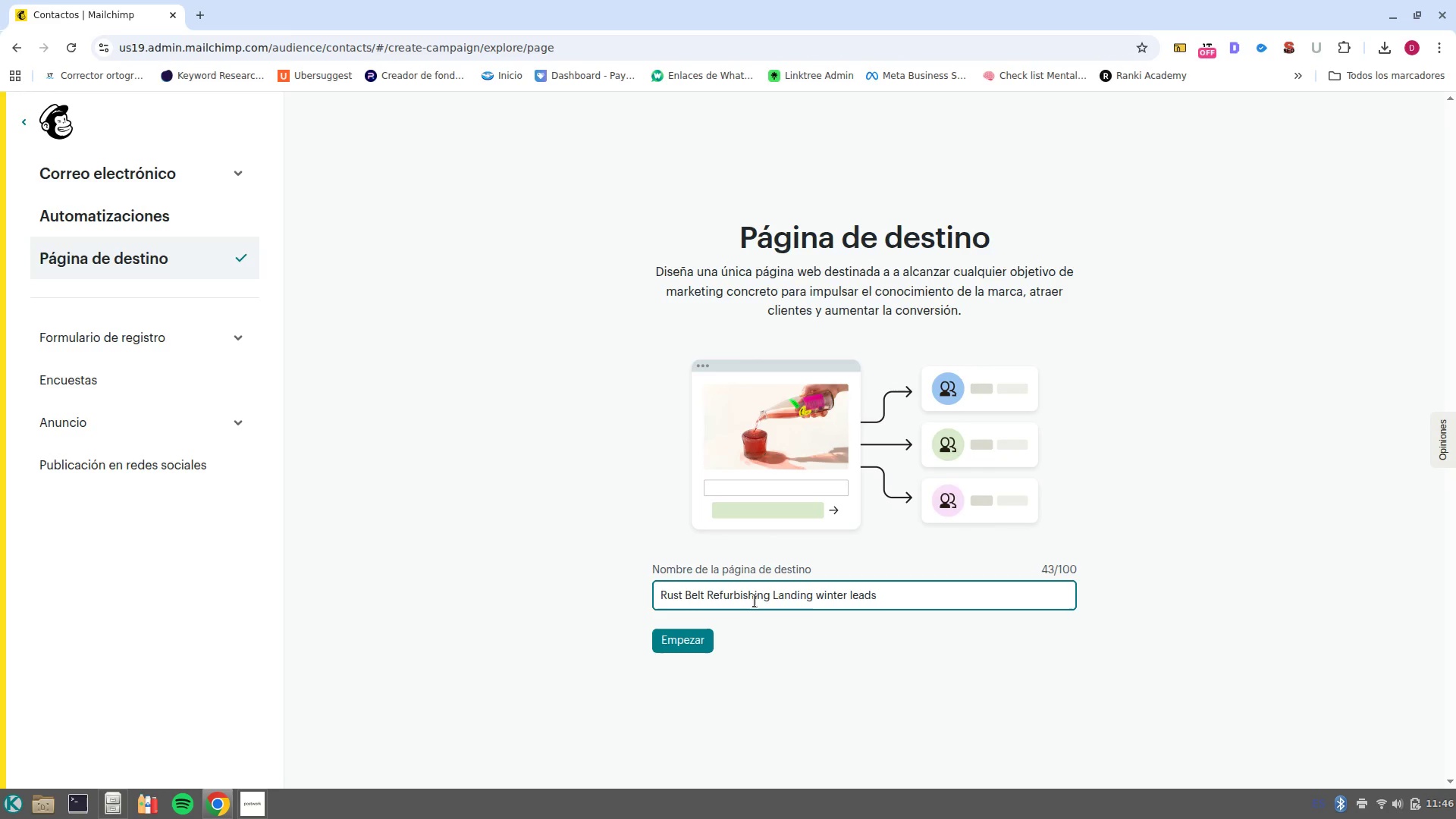 
double_click([795, 593])
 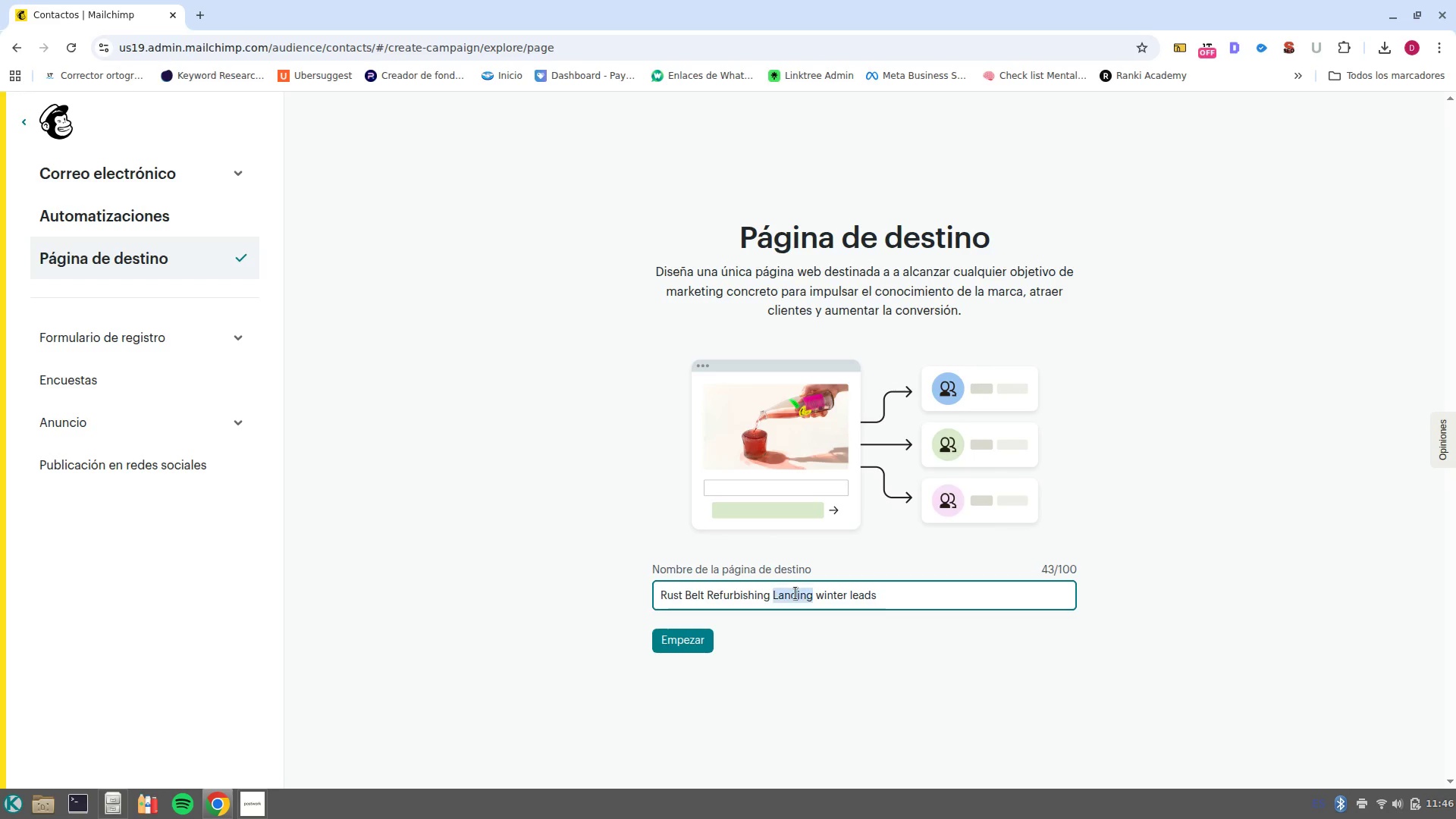 
triple_click([795, 593])
 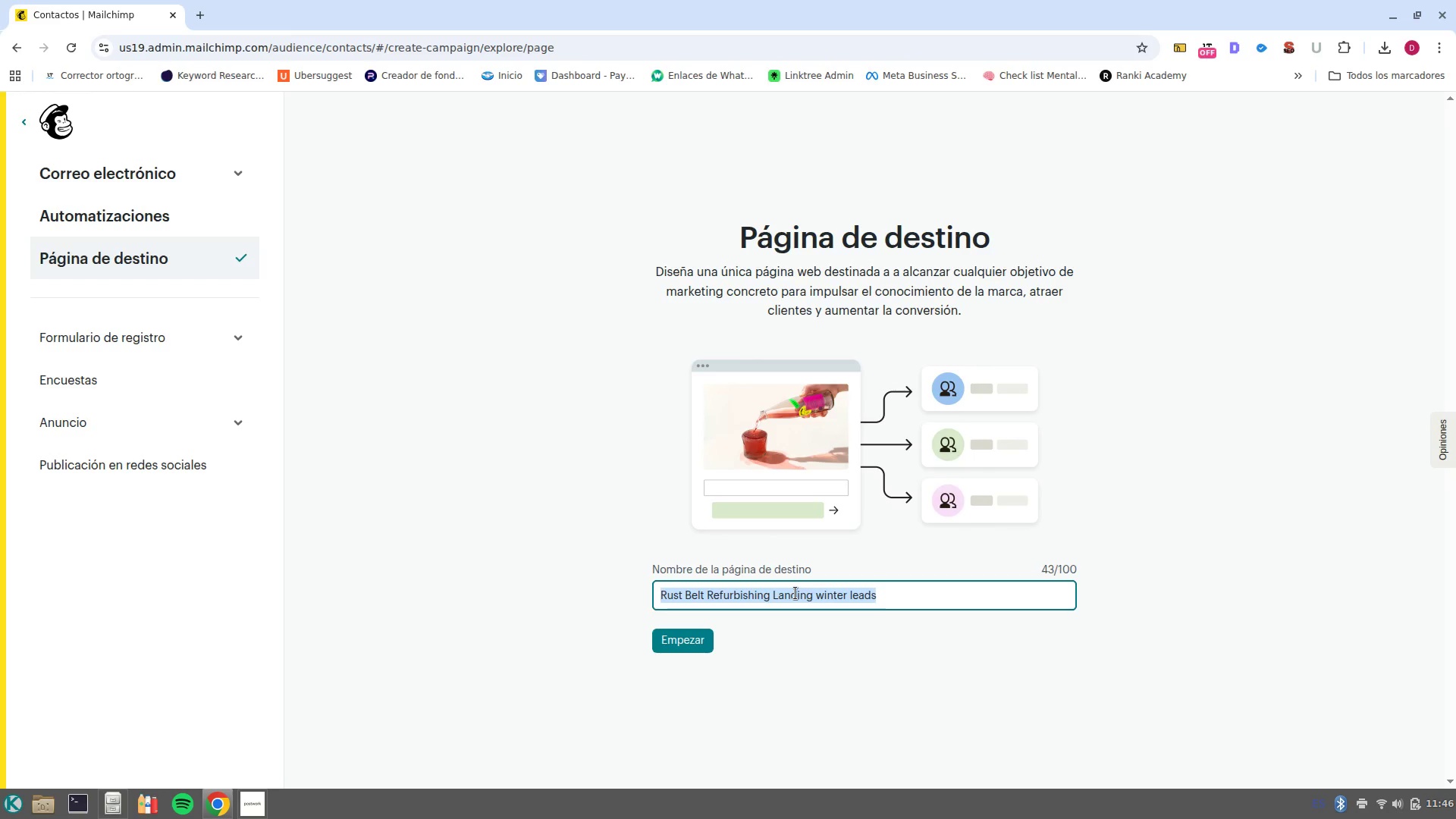 
key(Backspace)
type(Winter Road Salt Survival Guide Funnel)
 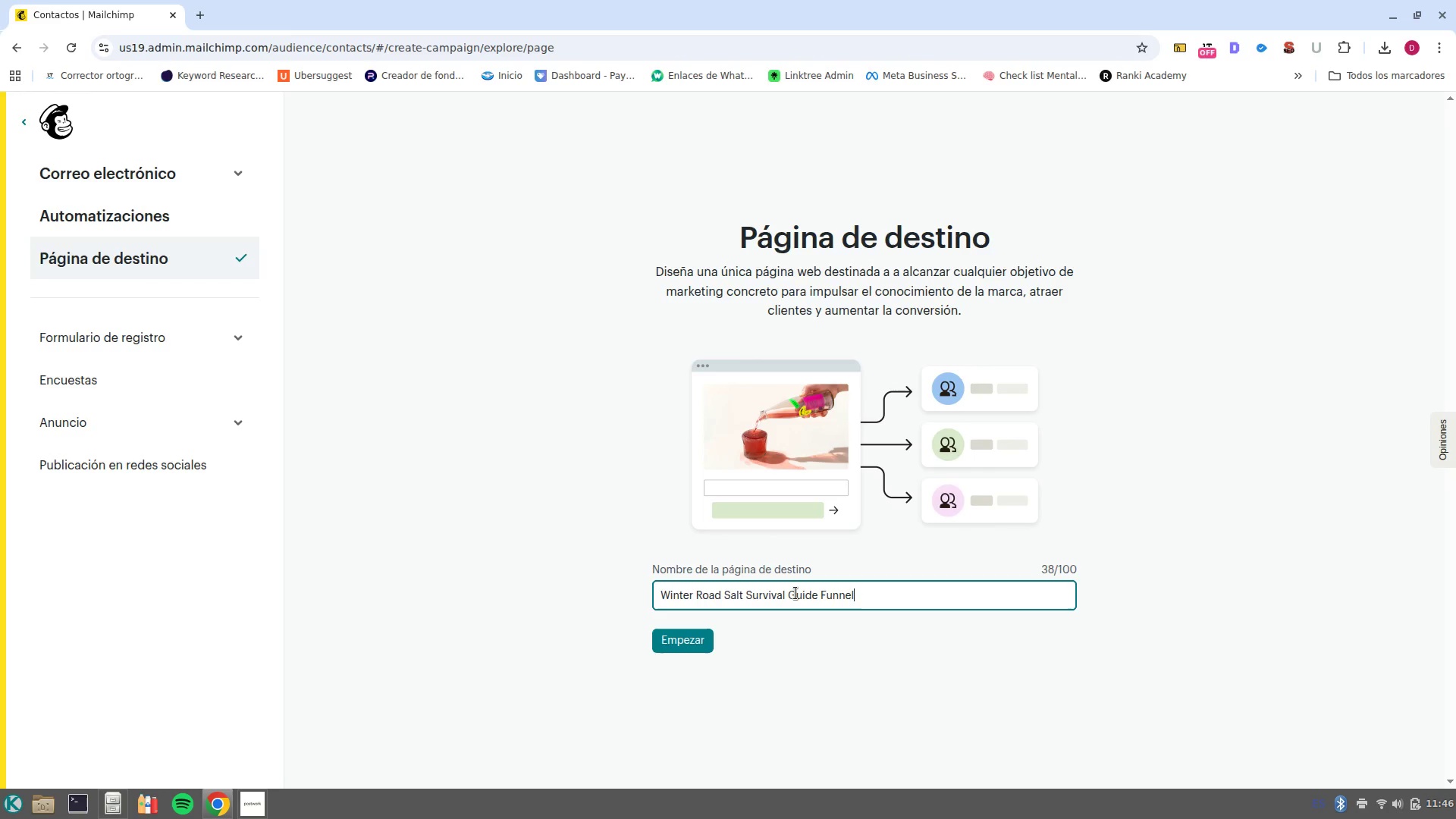 
left_click([667, 646])
 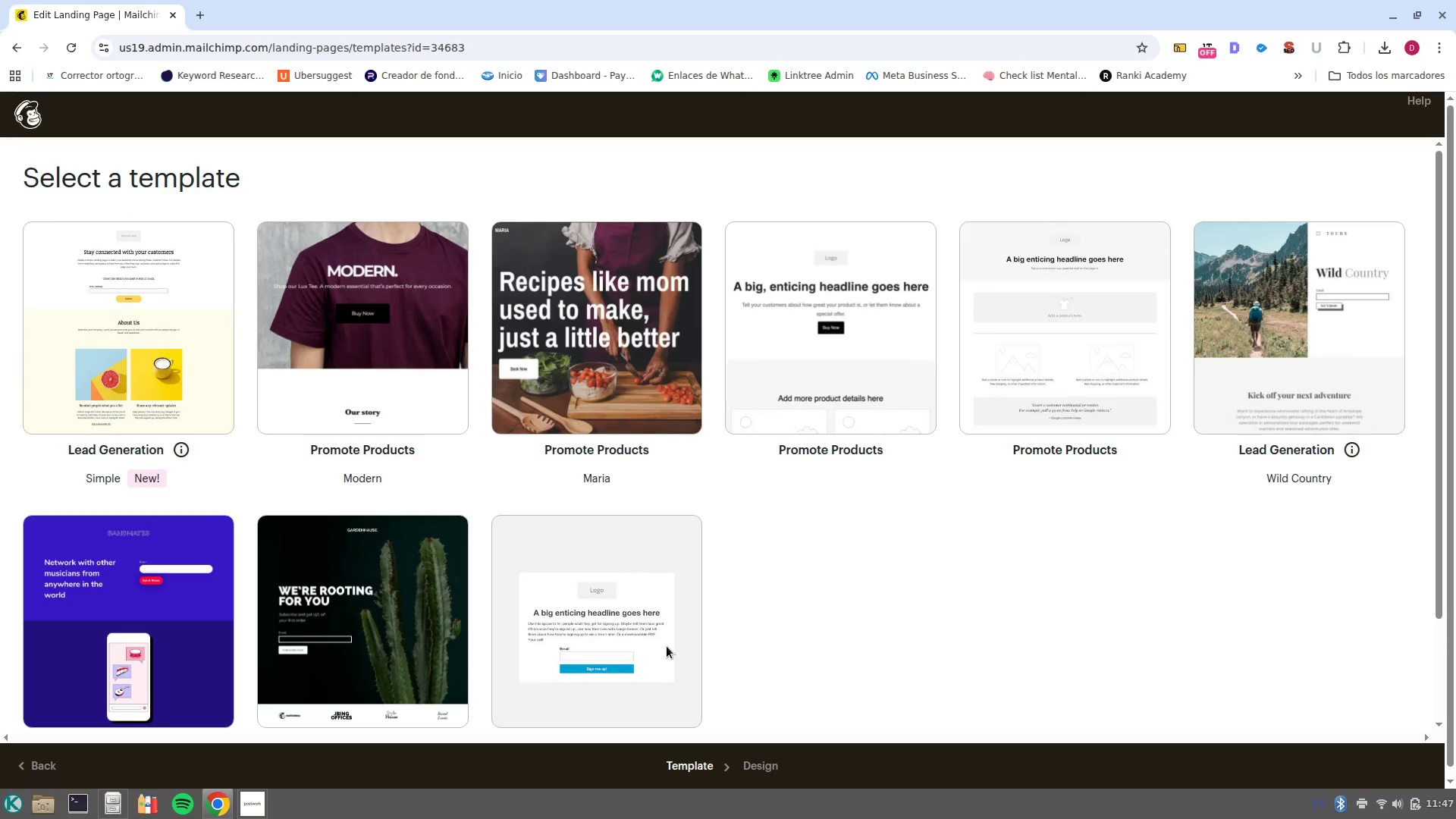 
wait(11.83)
 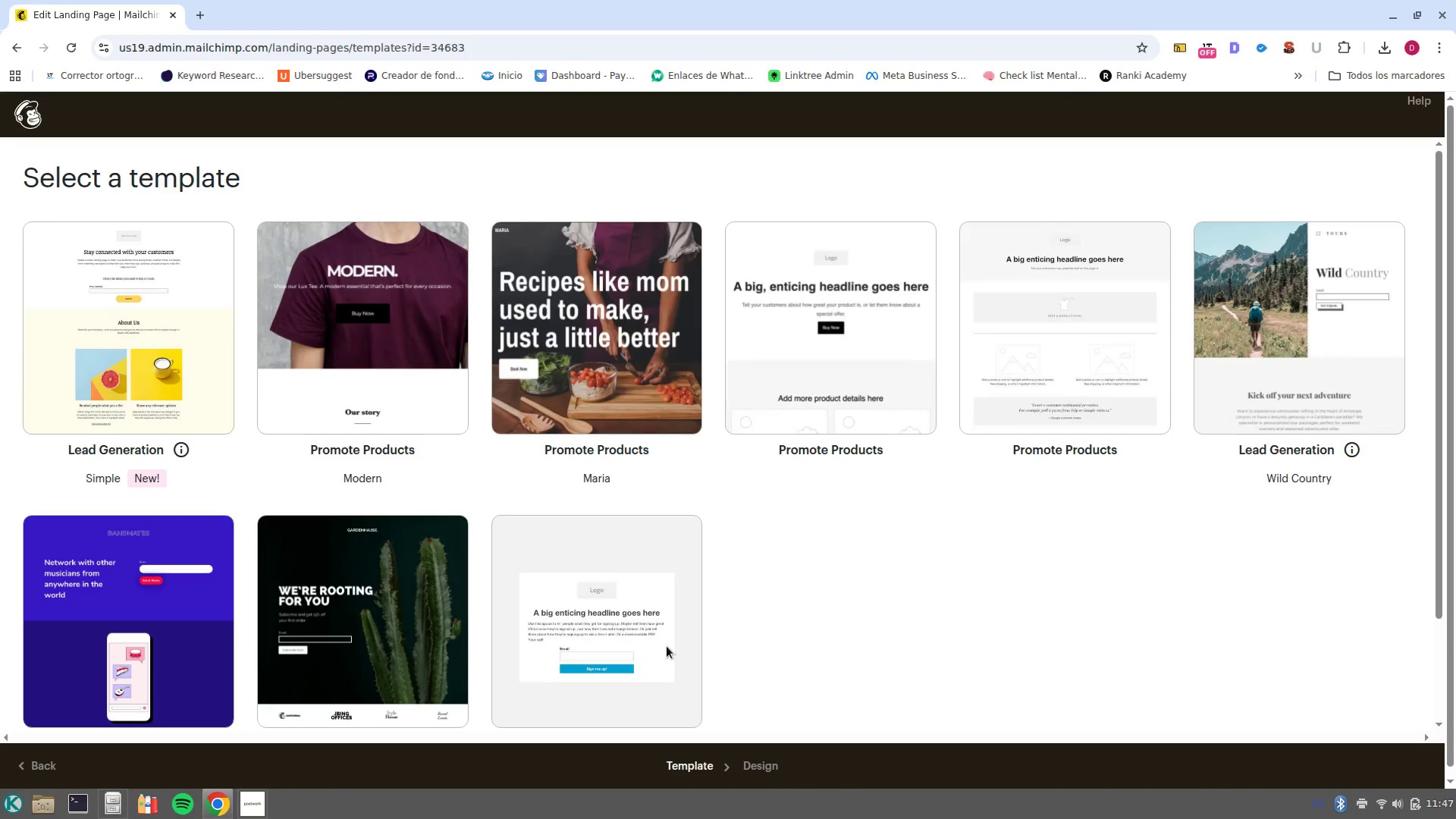 
left_click([134, 613])
 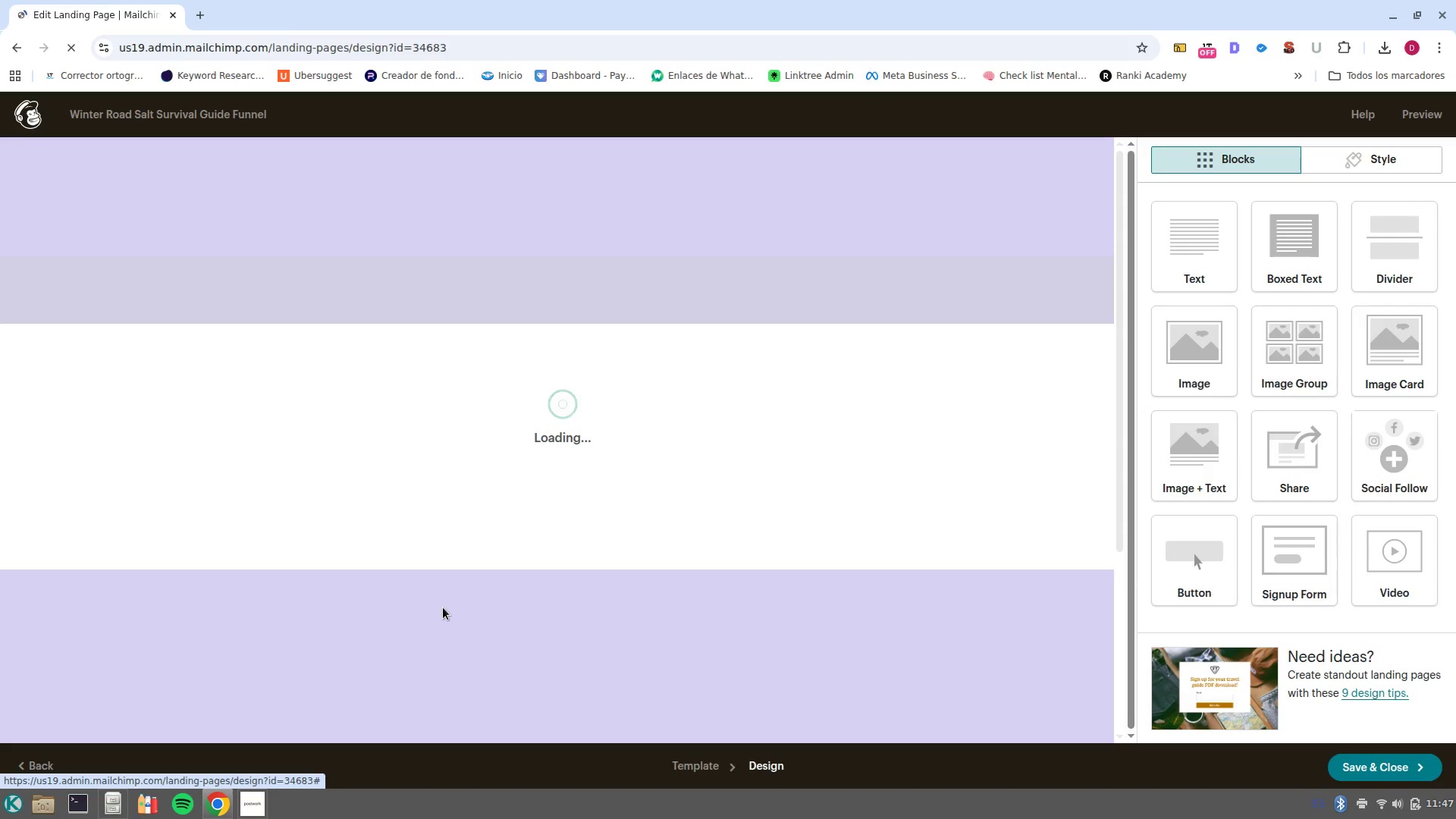 
wait(11.92)
 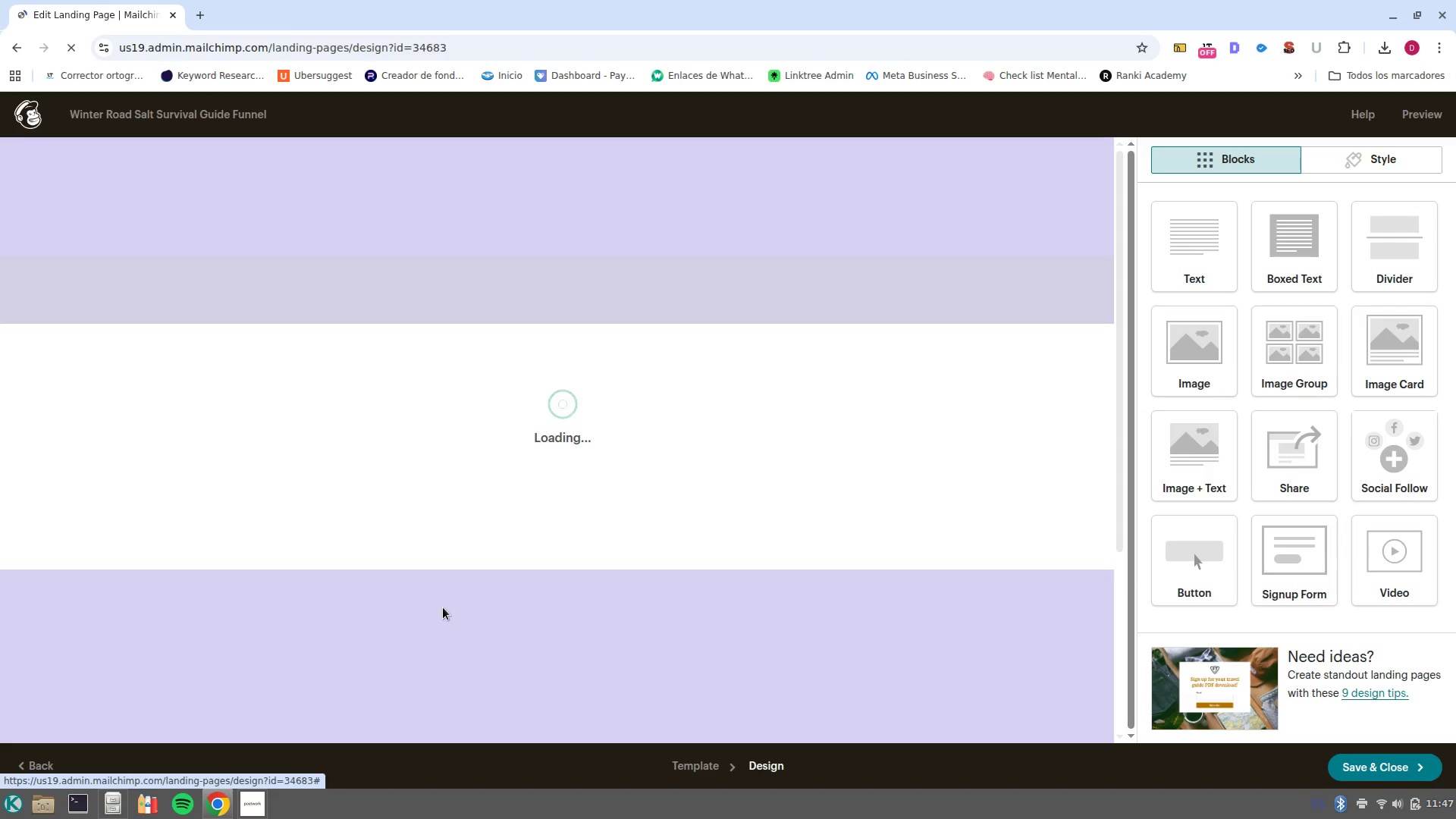 
left_click([666, 206])
 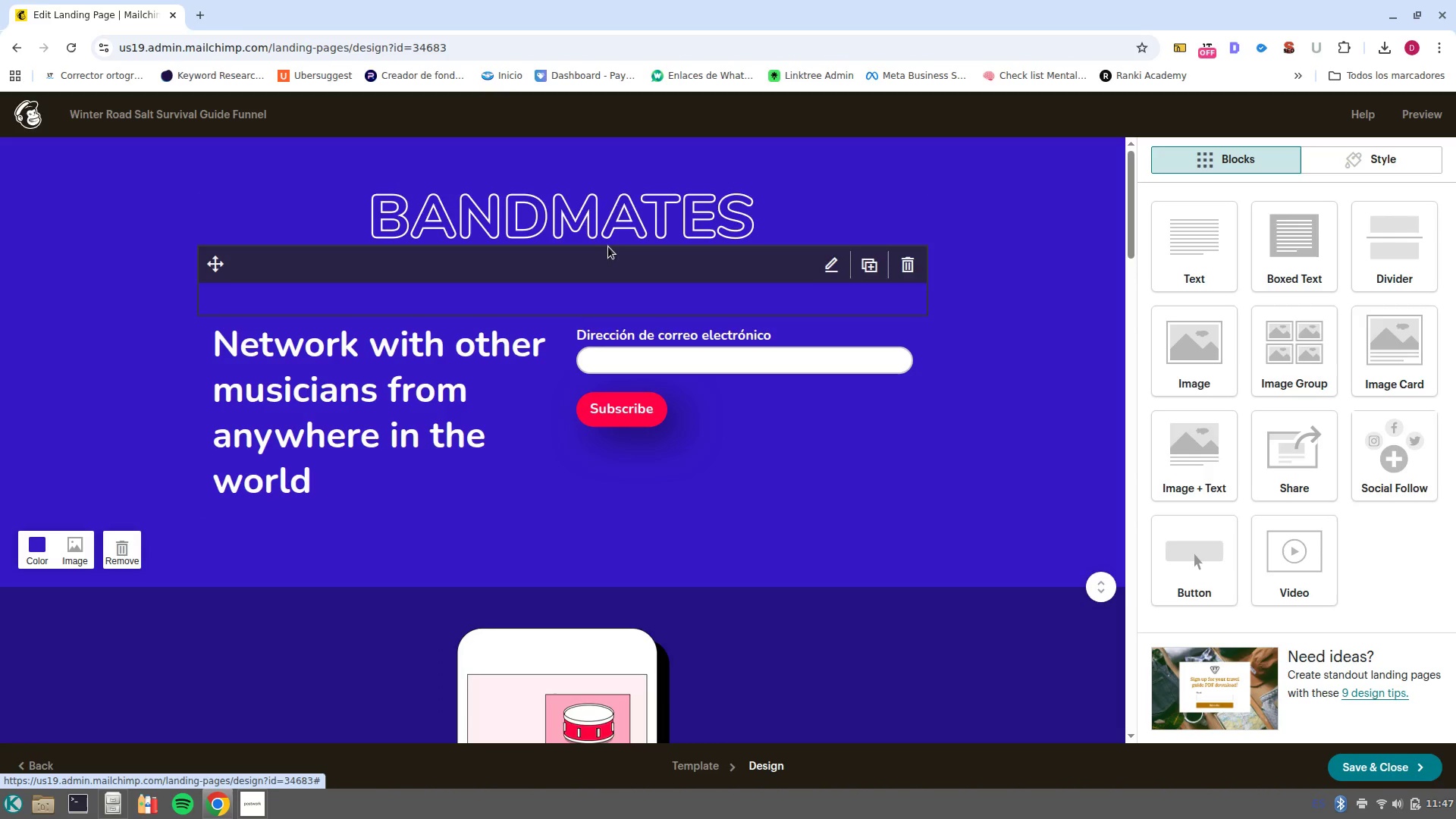 
left_click([606, 233])
 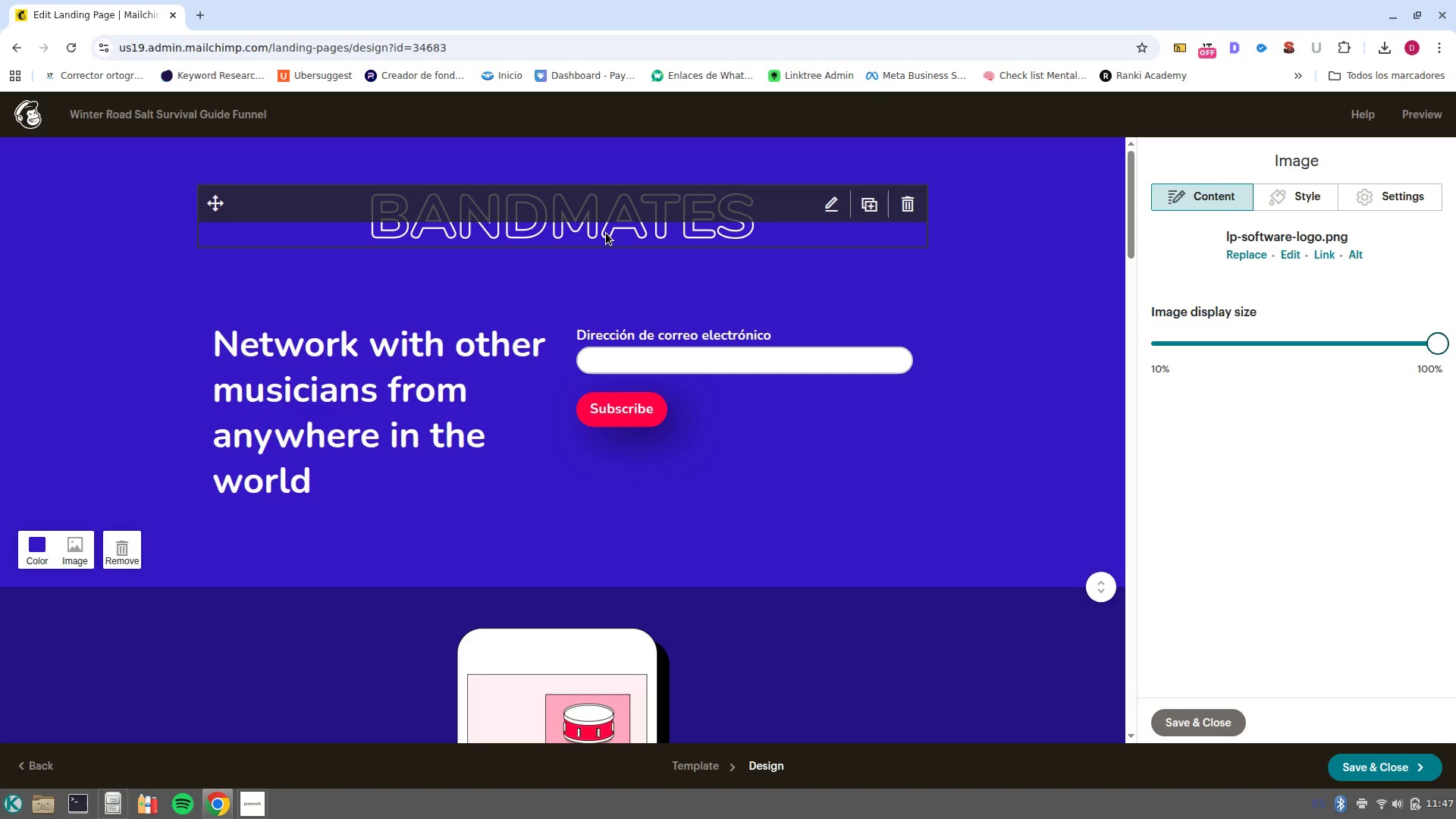 
wait(19.71)
 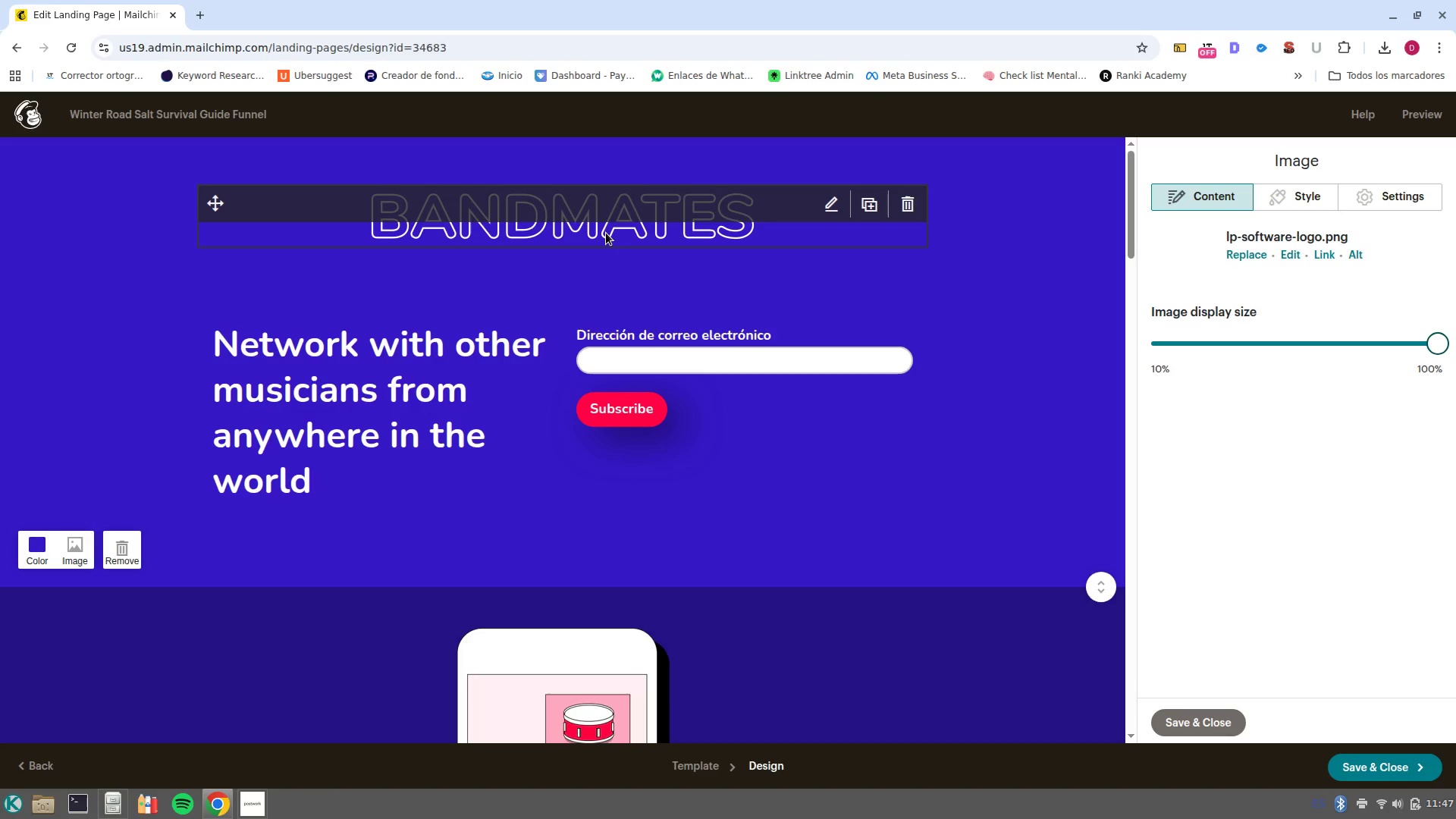 
left_click([780, 239])
 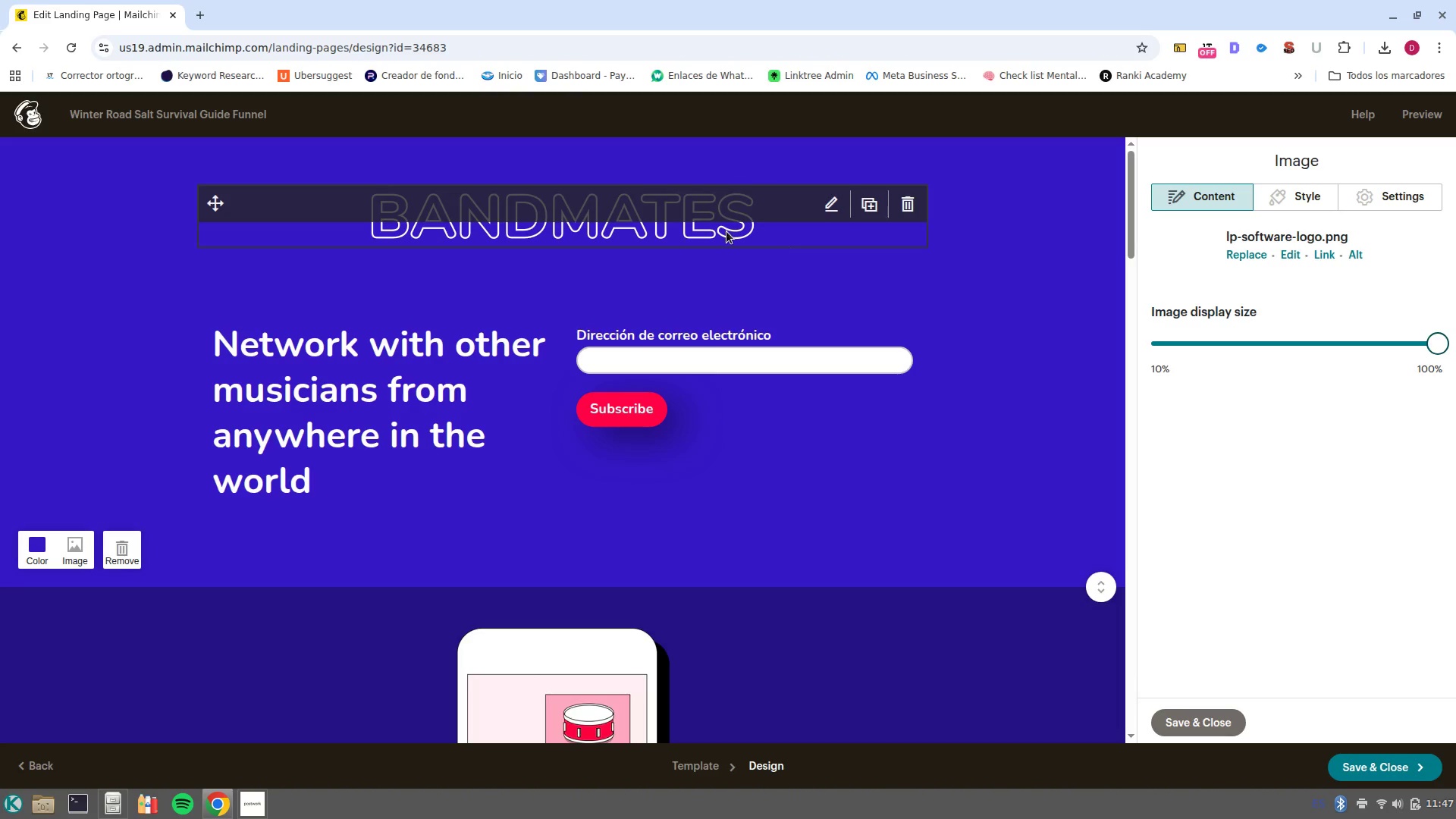 
left_click([726, 231])
 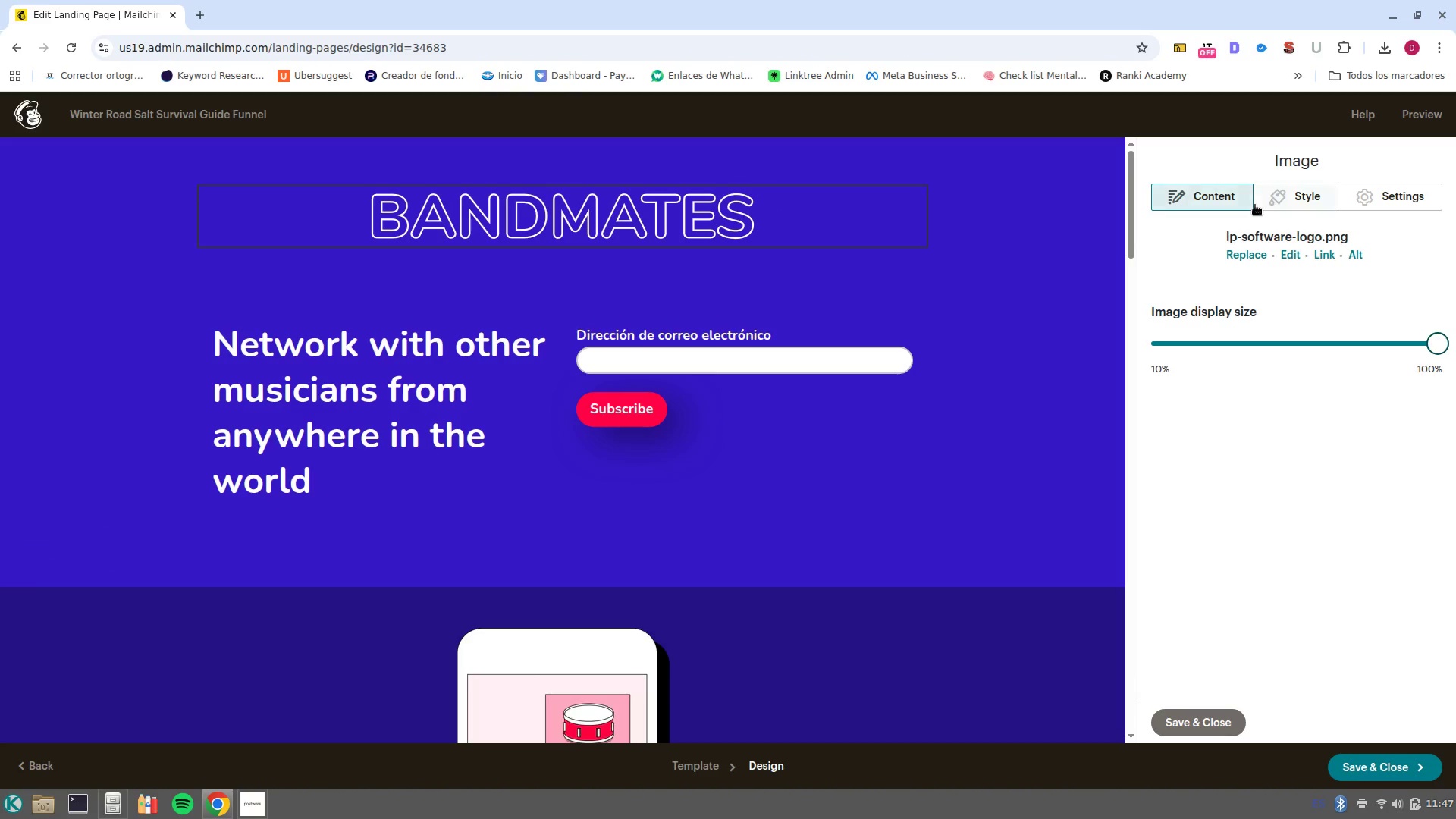 
left_click([1271, 199])
 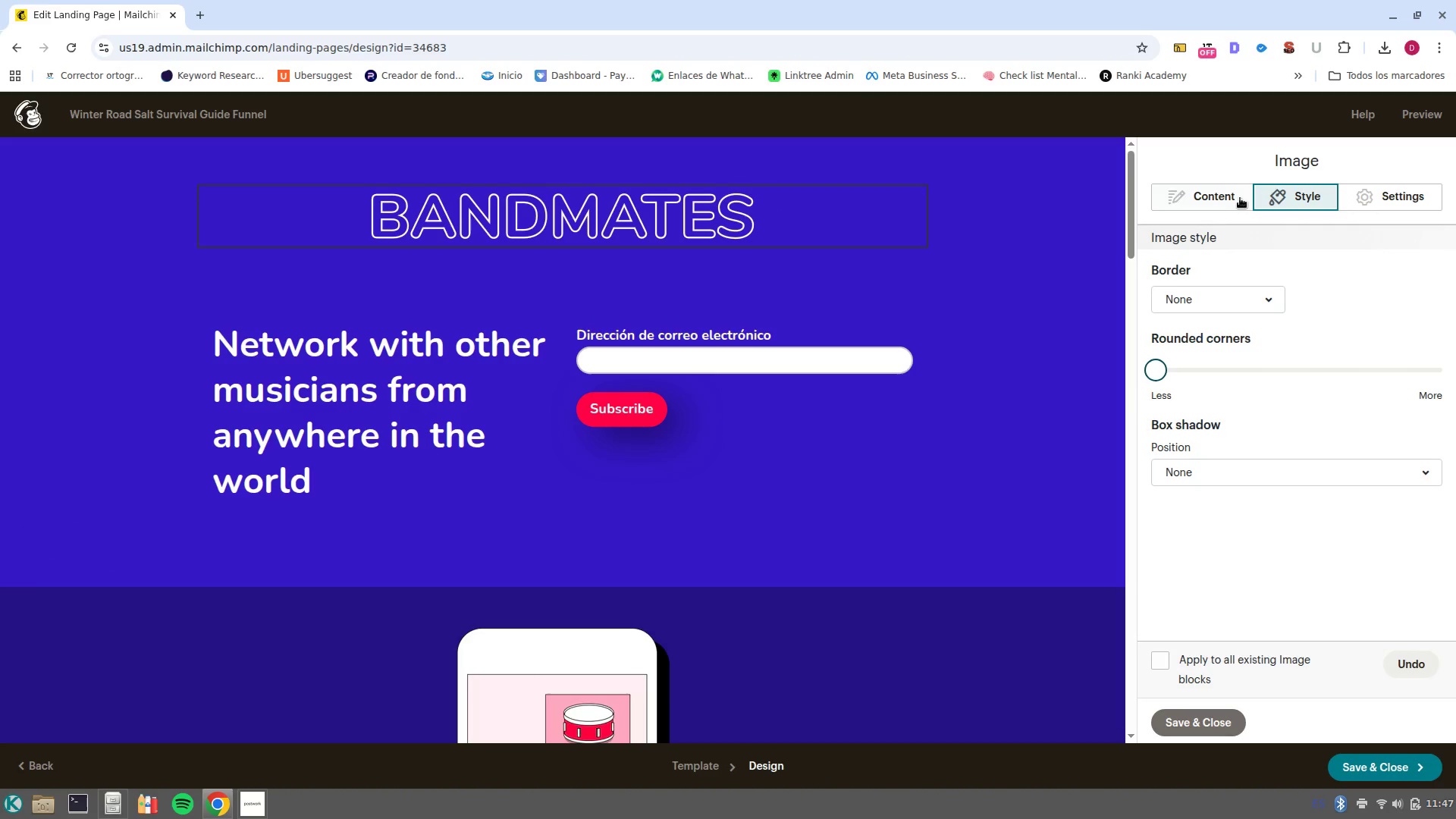 
left_click([1232, 196])
 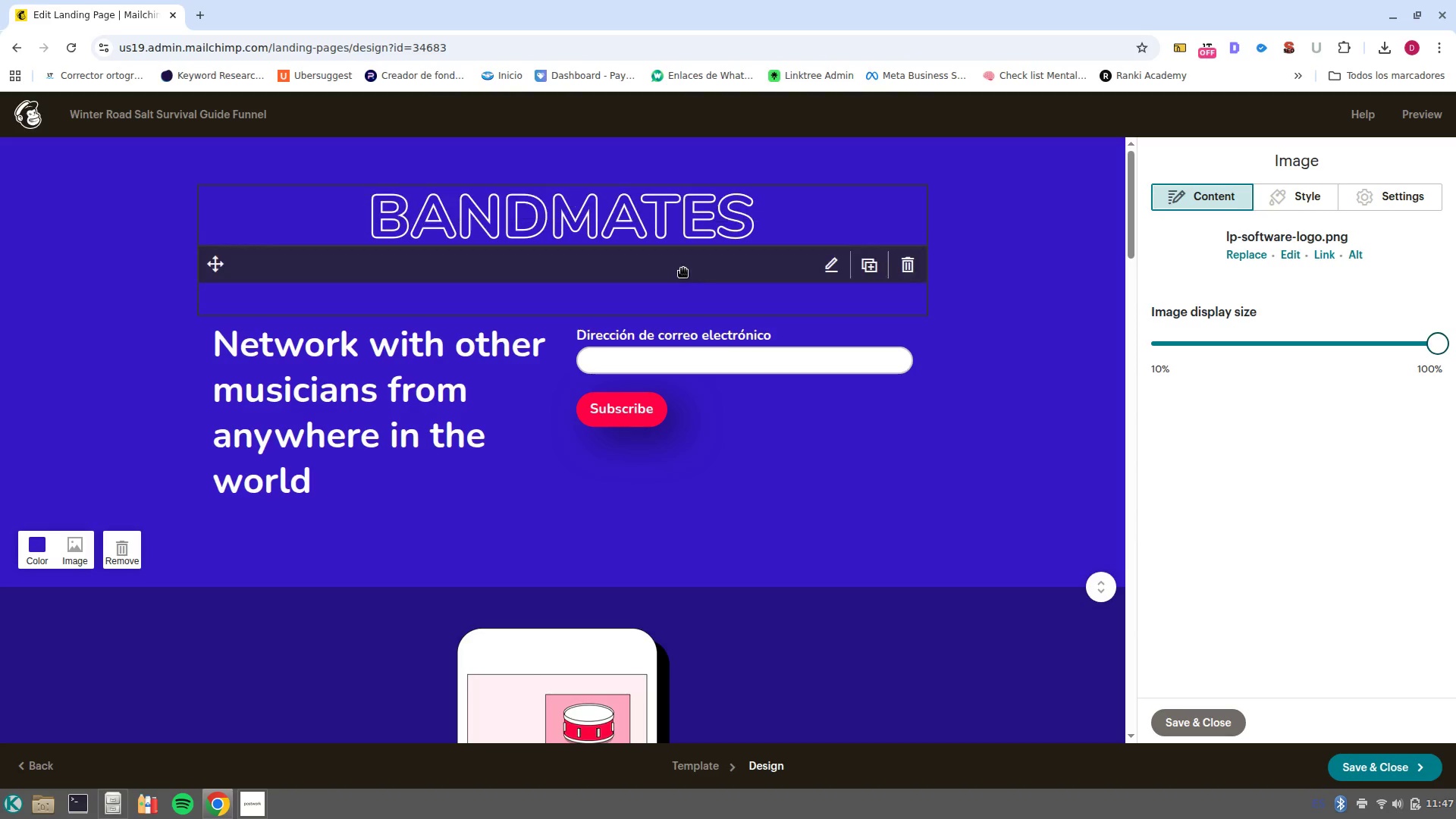 
left_click([913, 202])
 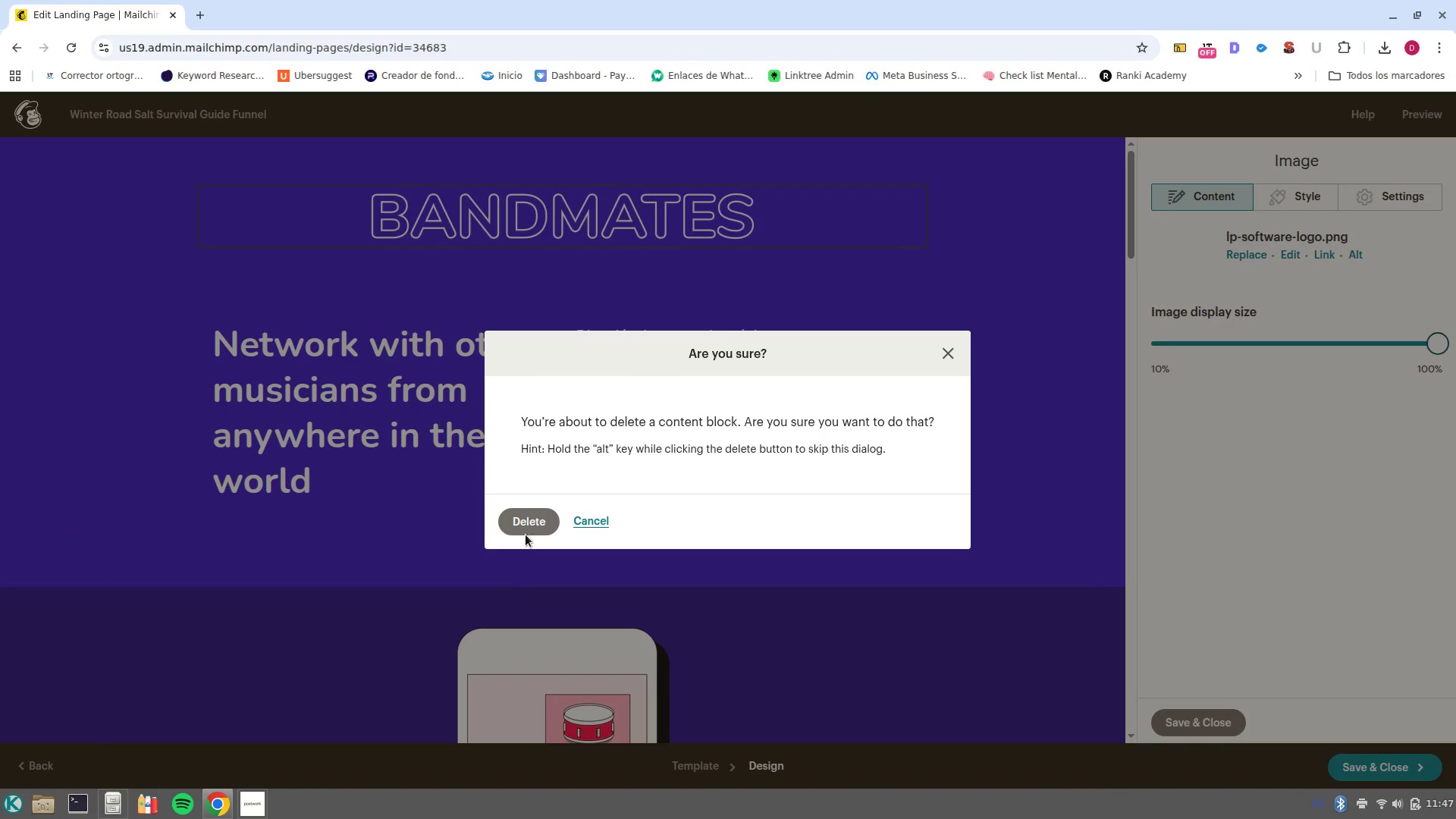 
left_click([516, 514])
 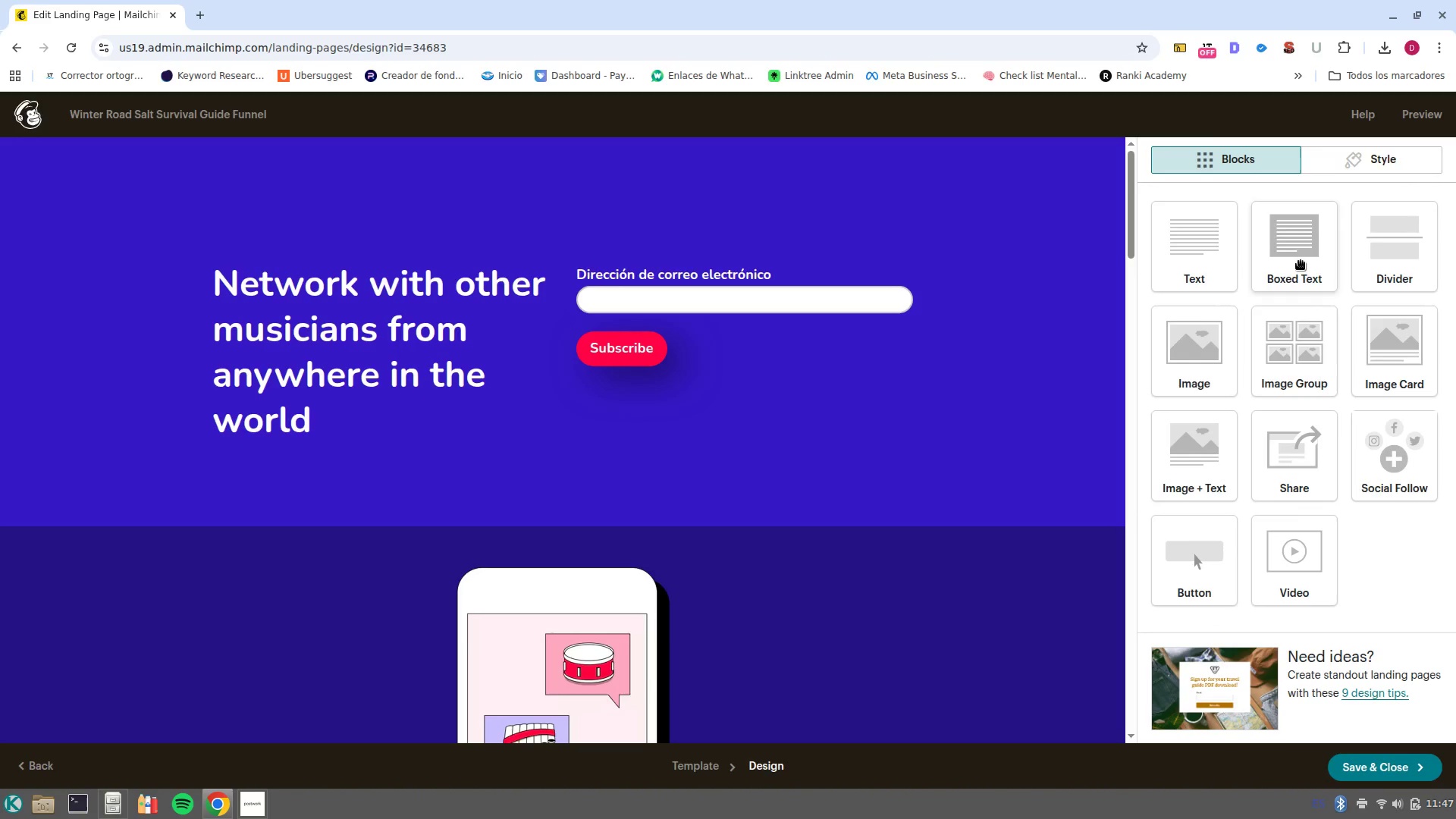 
left_click_drag(start_coordinate=[1164, 246], to_coordinate=[488, 234])
 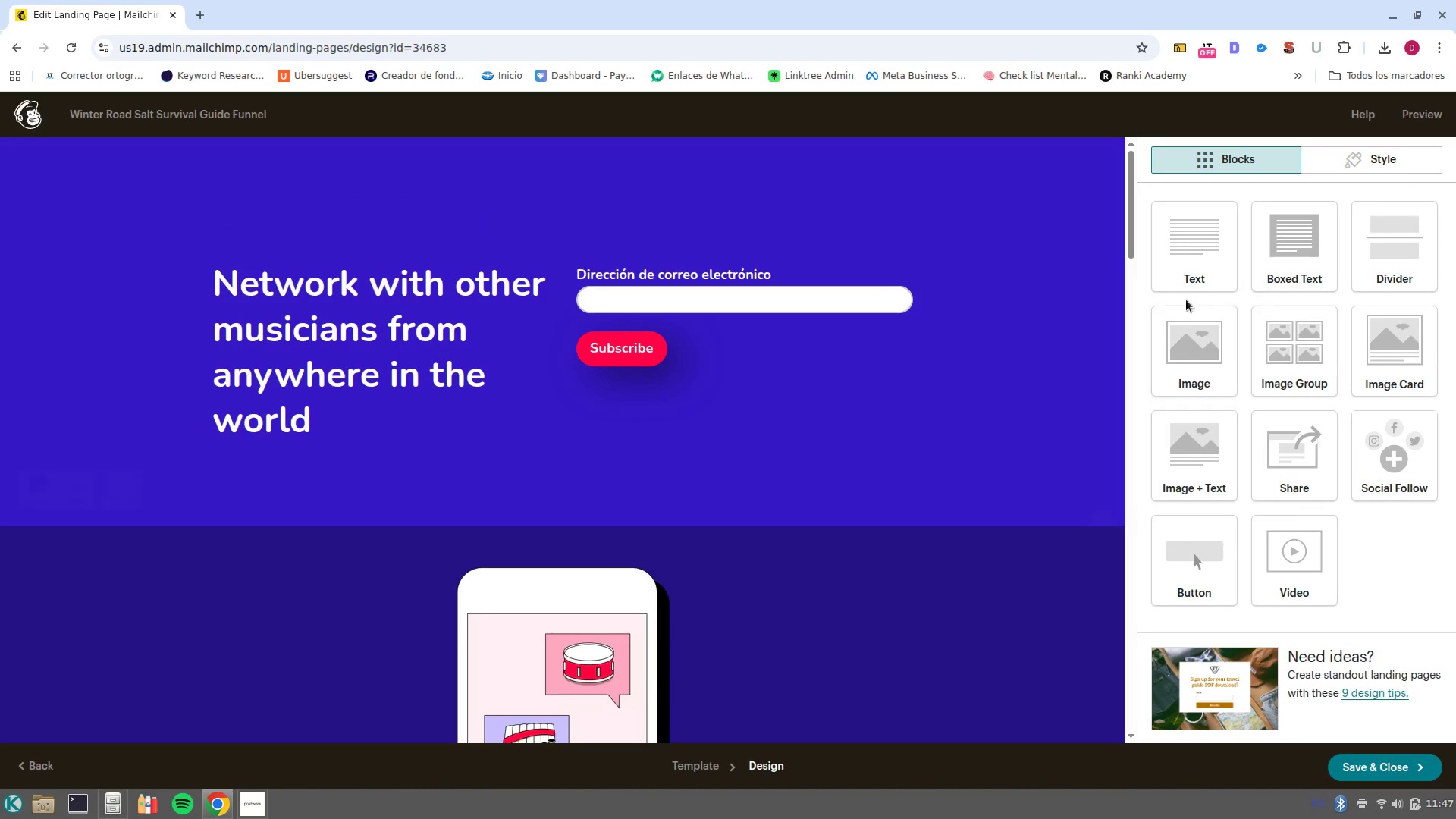 
left_click_drag(start_coordinate=[1196, 270], to_coordinate=[529, 212])
 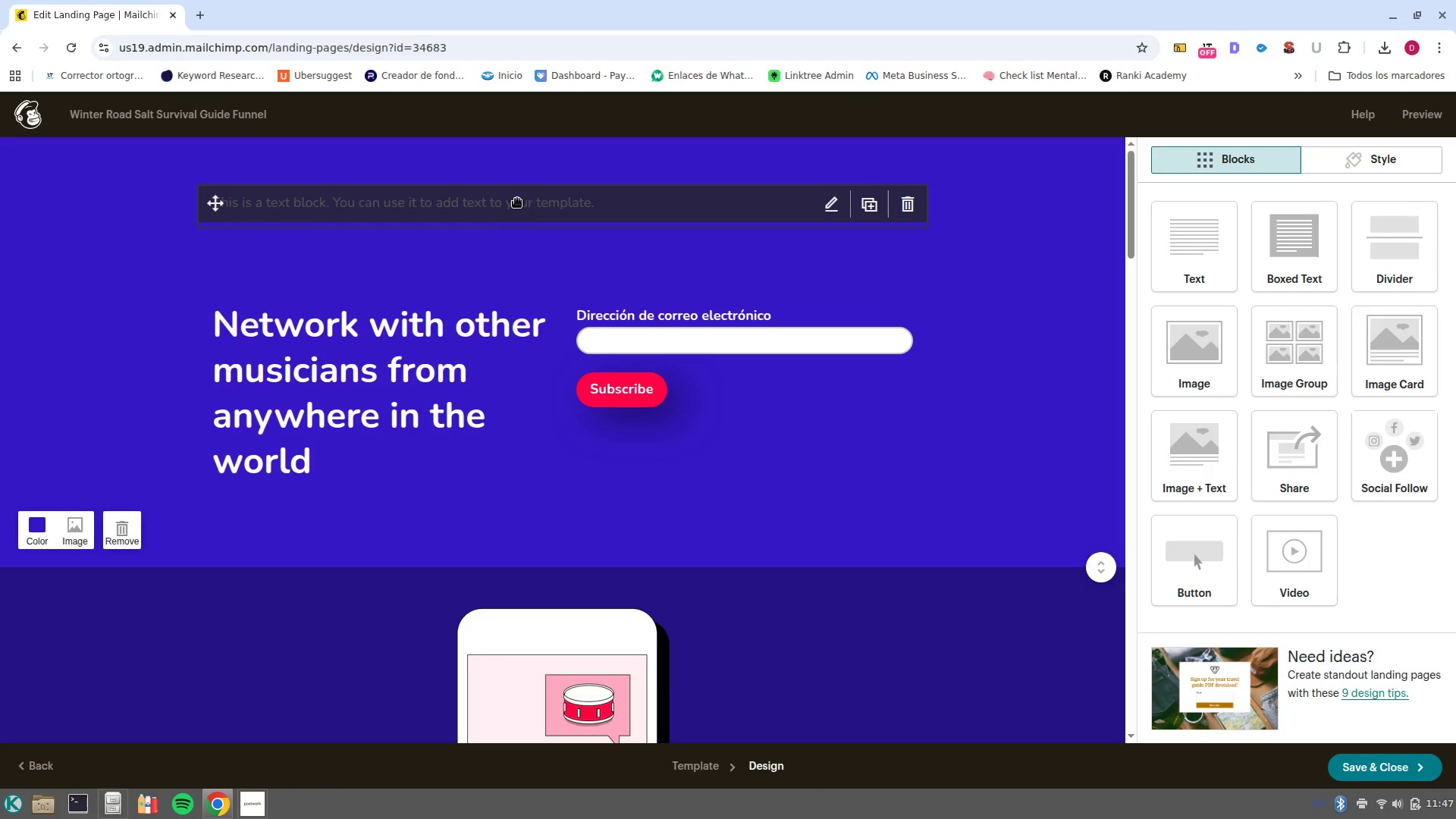 
left_click([530, 209])
 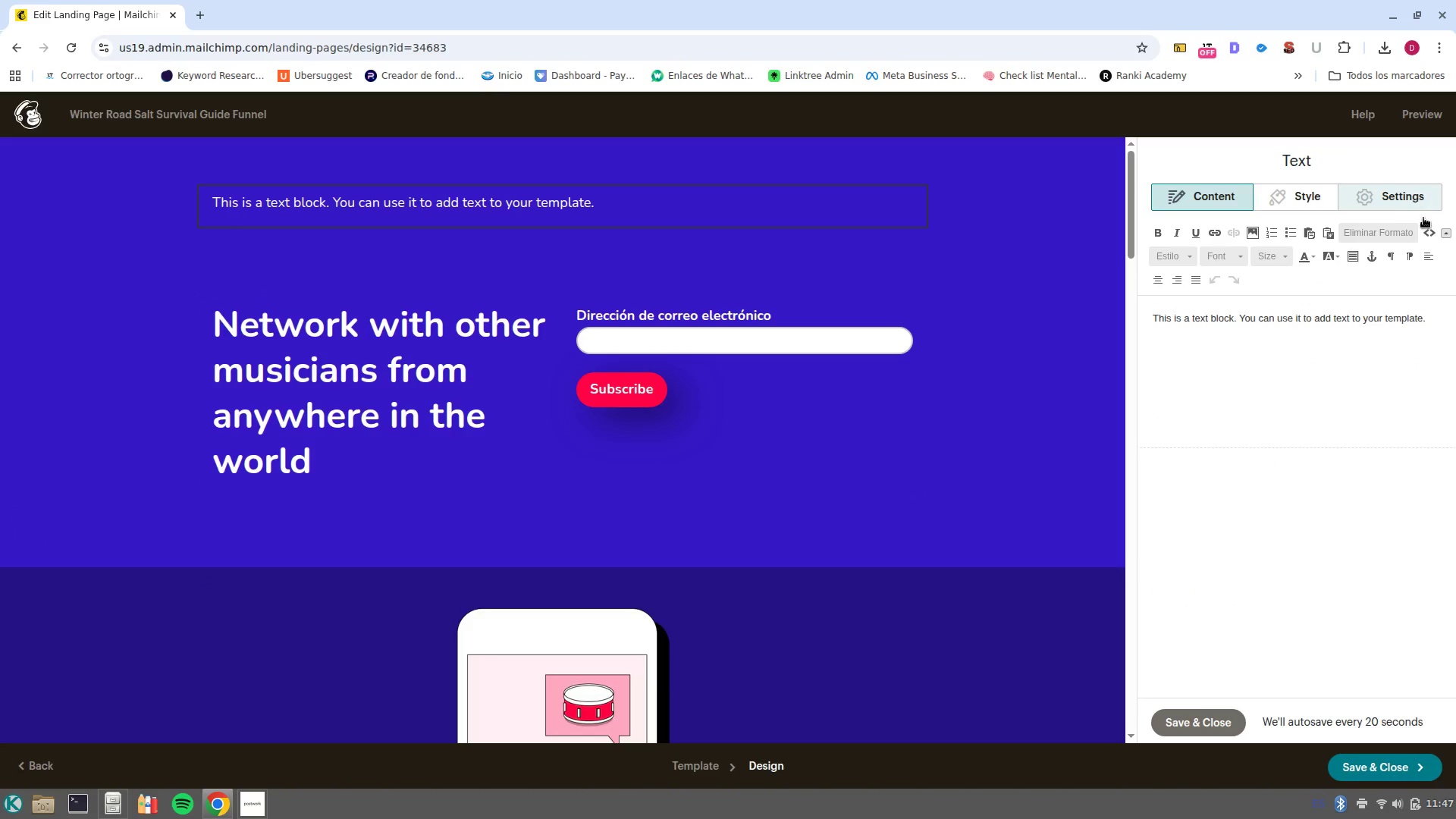 
left_click([1434, 231])
 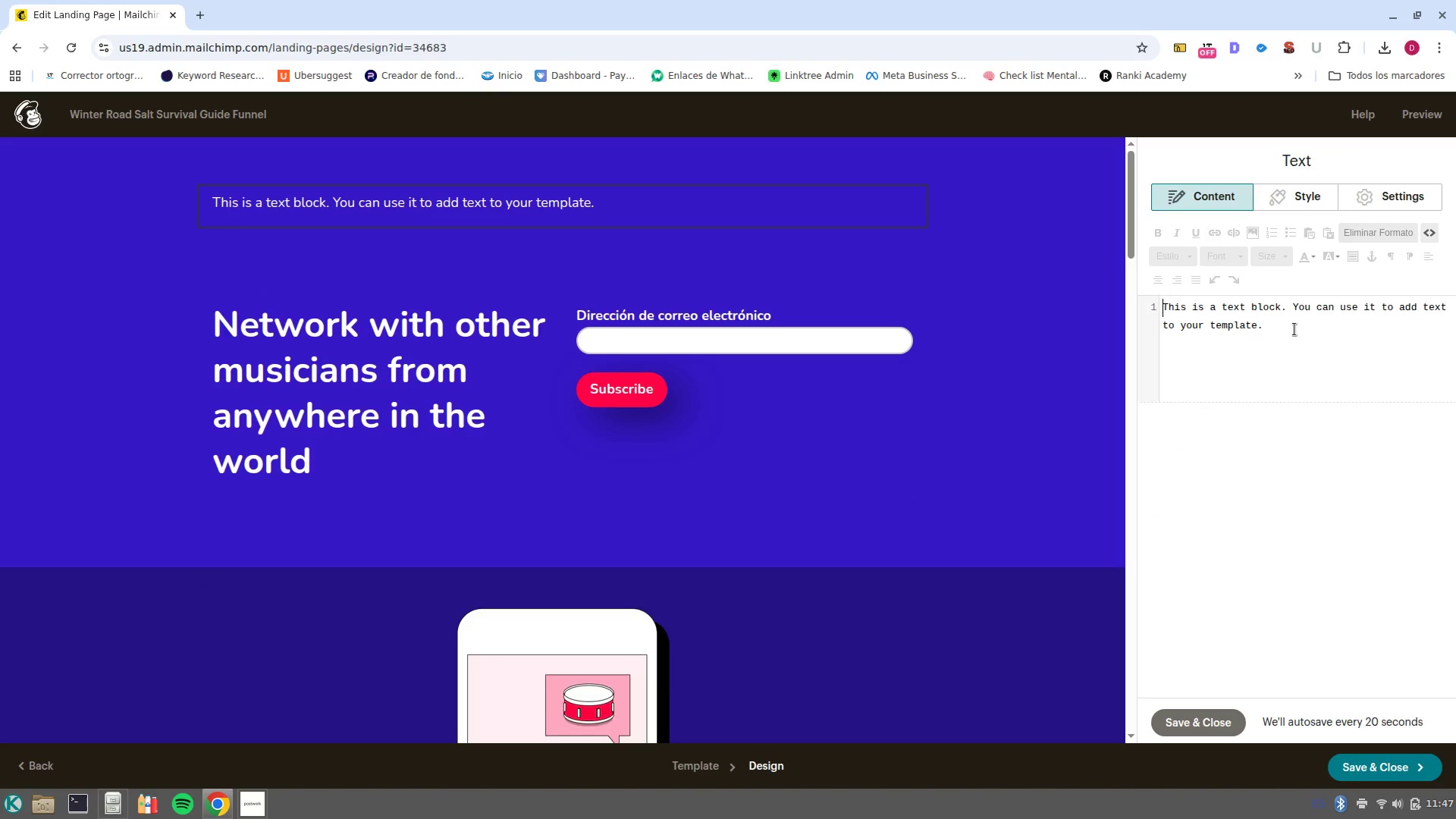 
left_click_drag(start_coordinate=[1288, 325], to_coordinate=[1154, 297])
 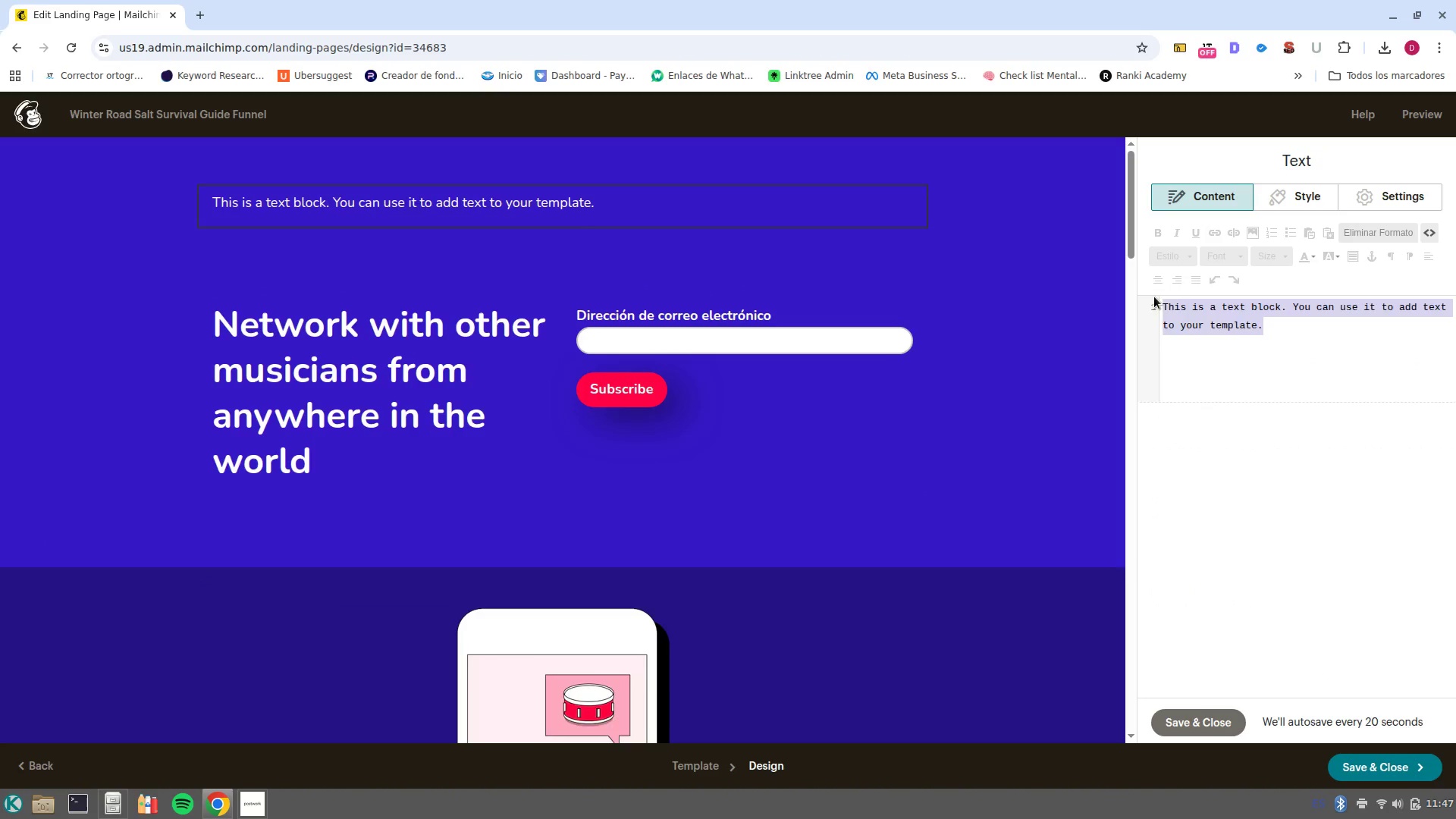 
key(Backspace)
 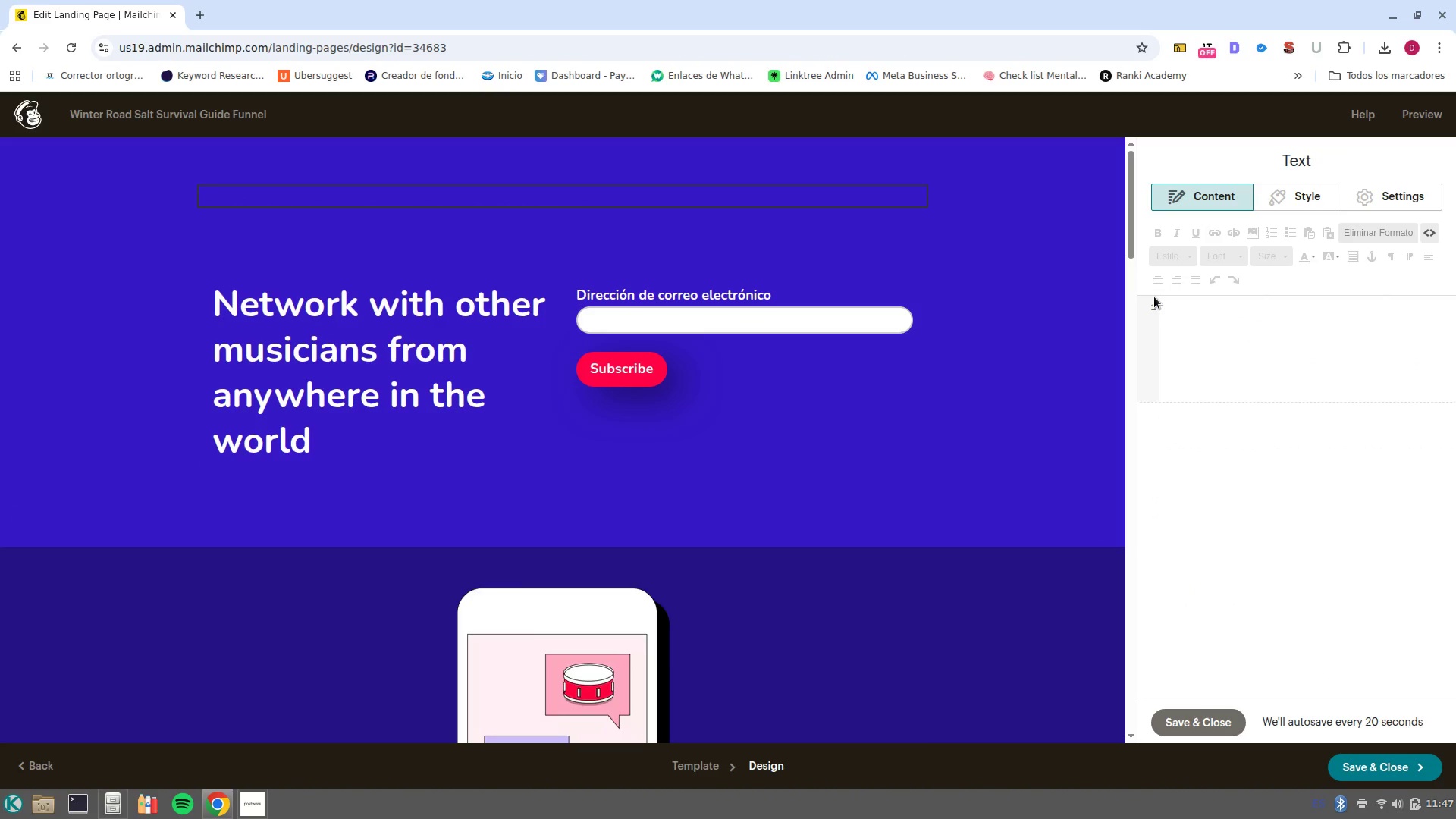 
key(Shift+Unknown)
 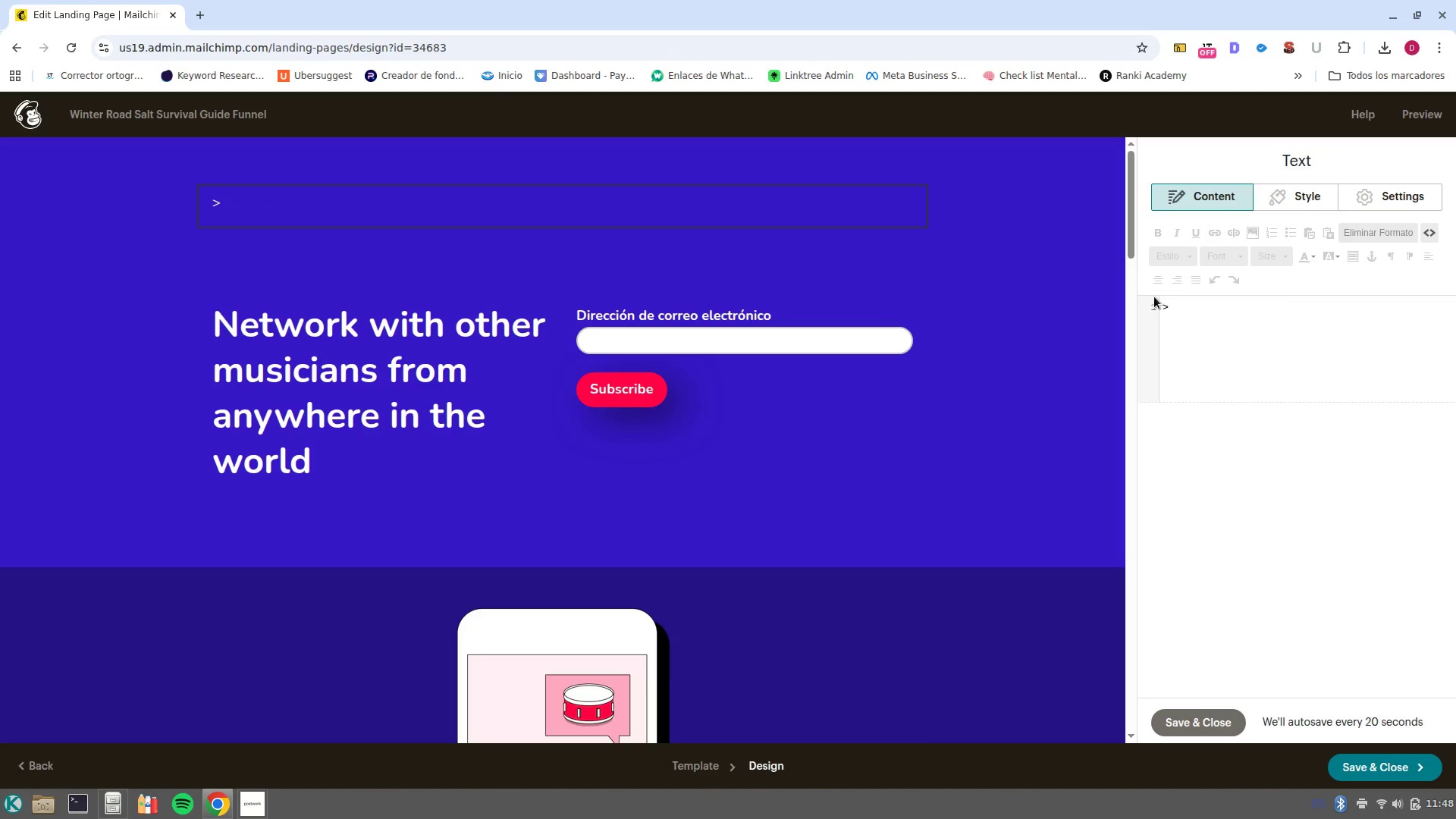 
key(Backspace)
 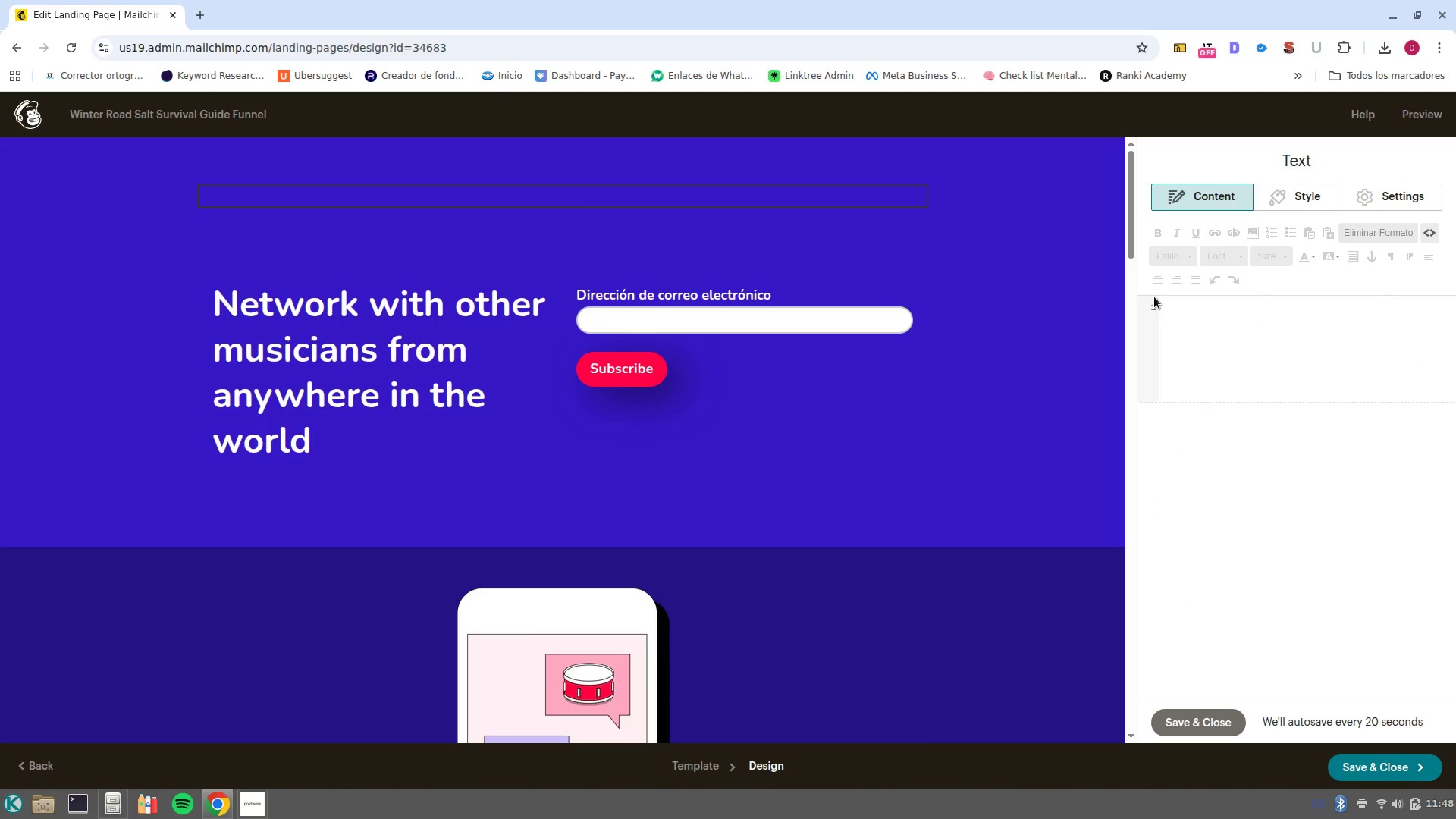 
key(Unknown)
 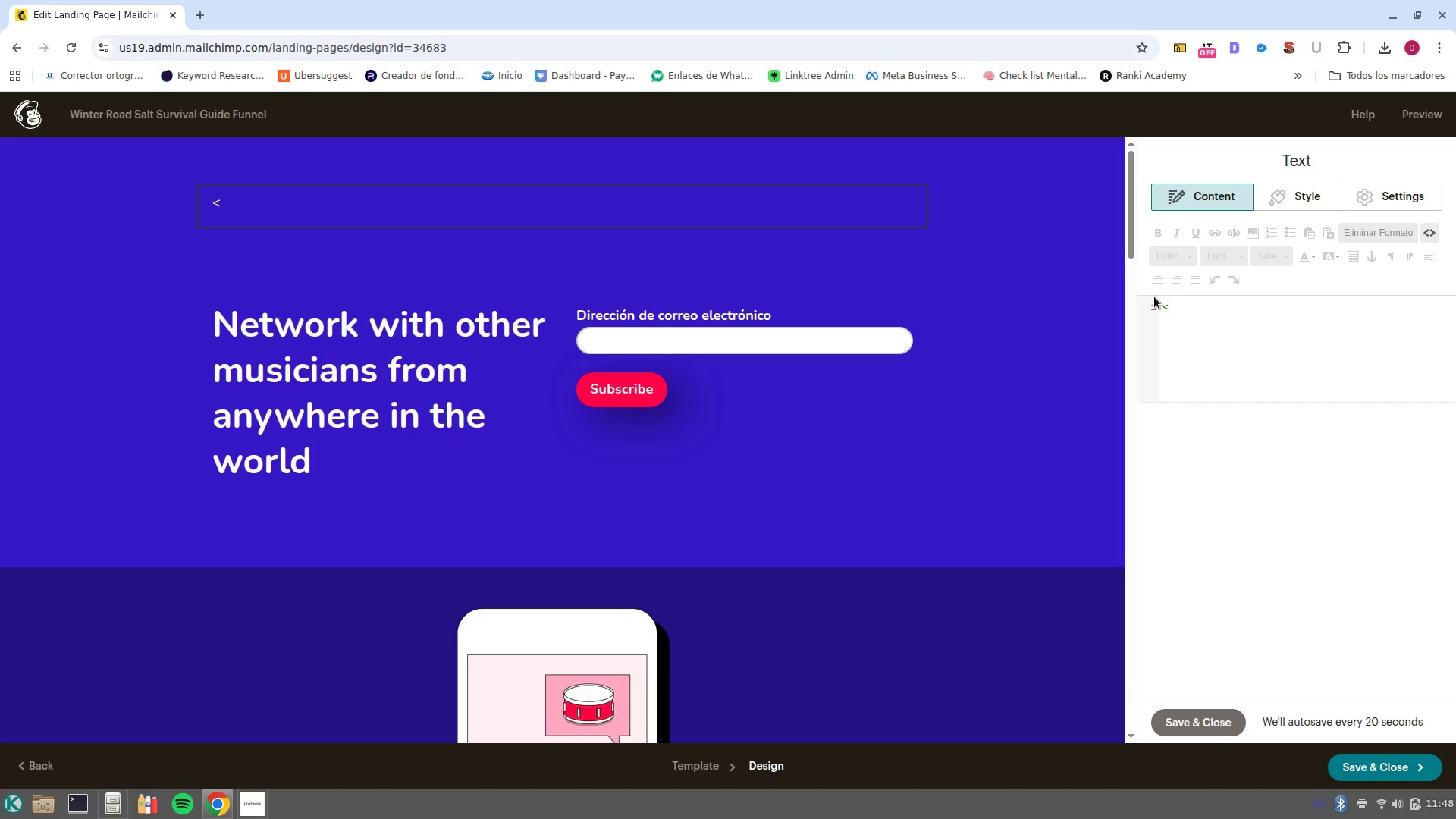 
type(h1)
 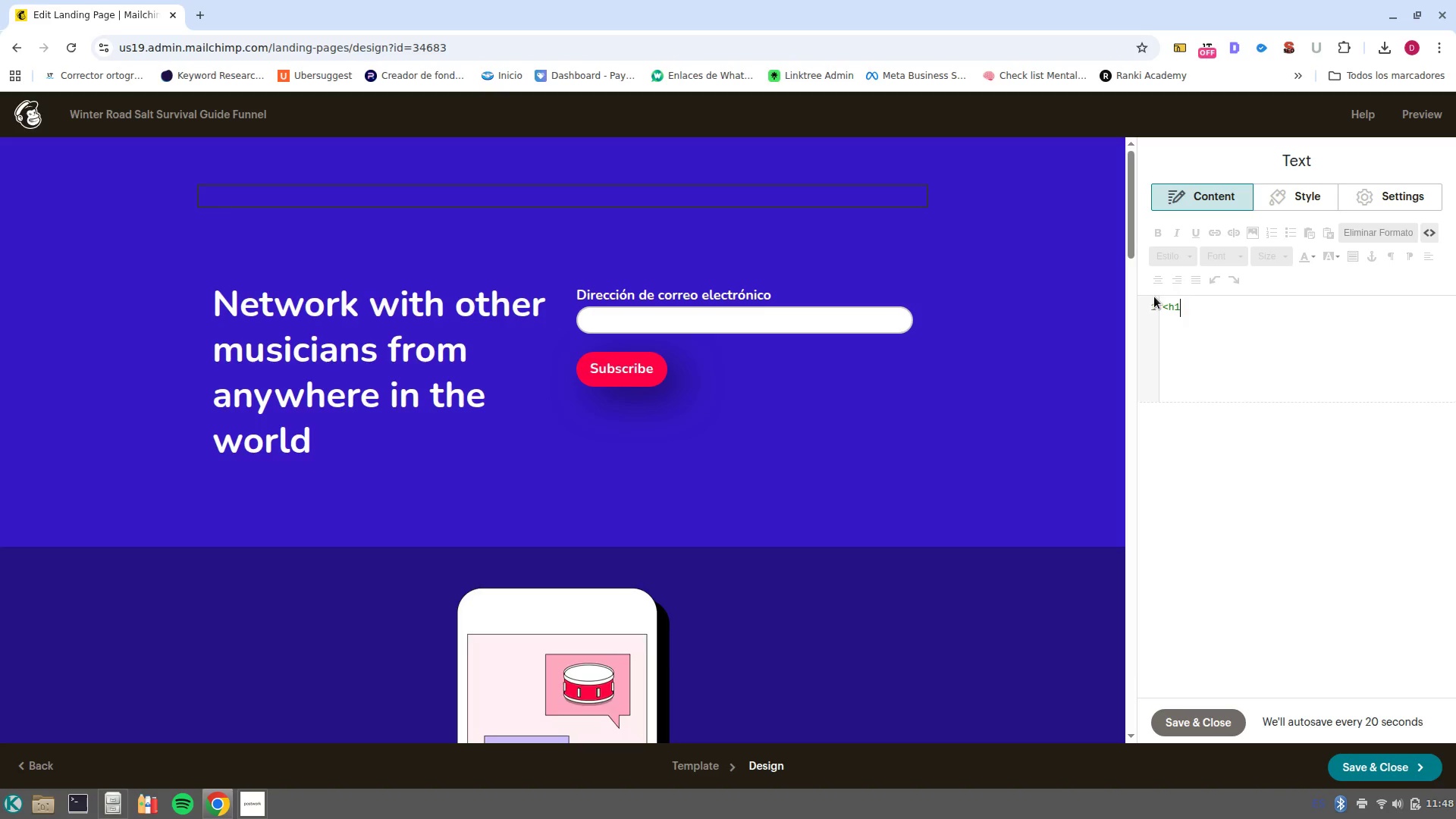 
key(Shift+Unknown)
 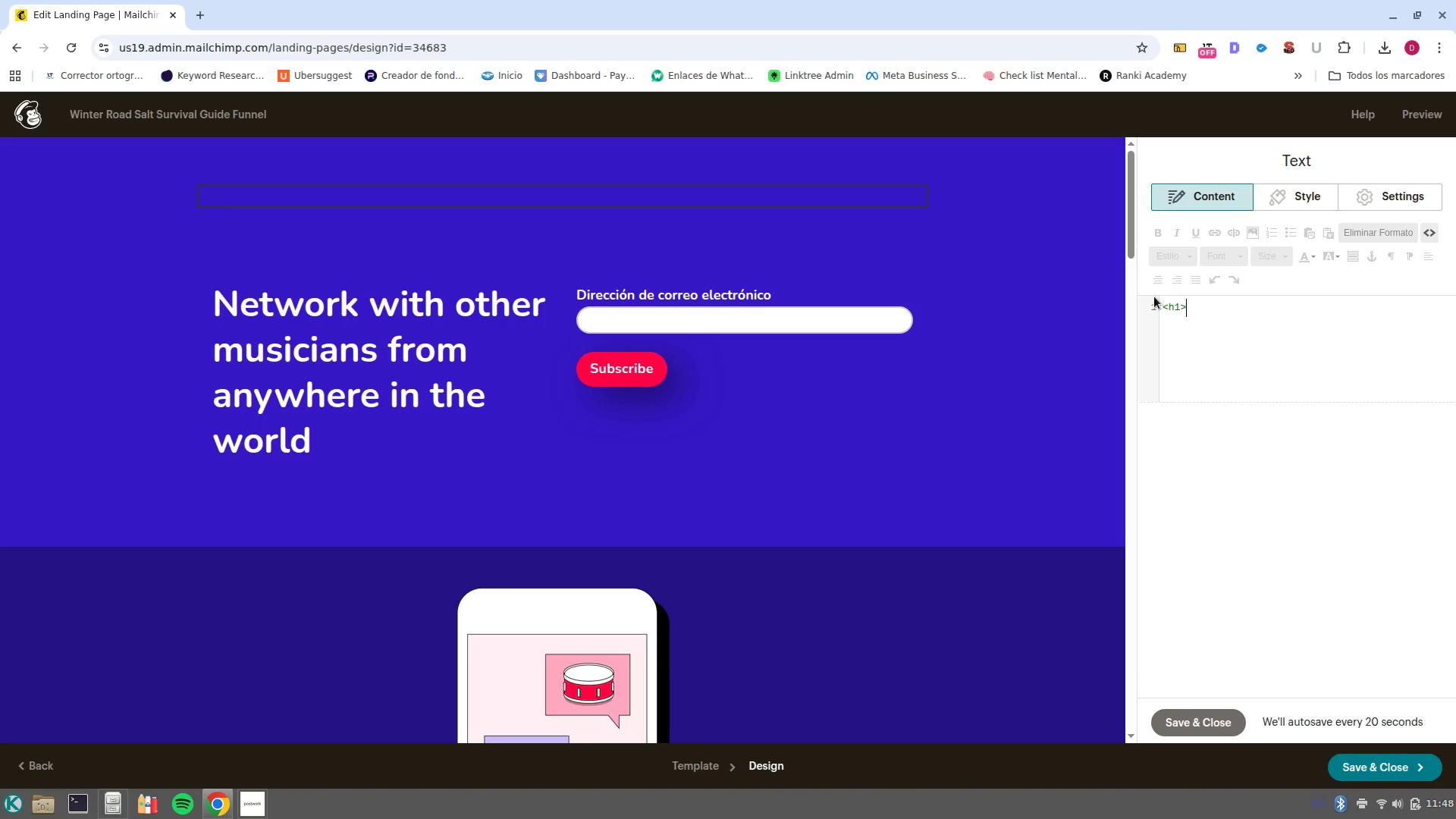 
key(Space)
 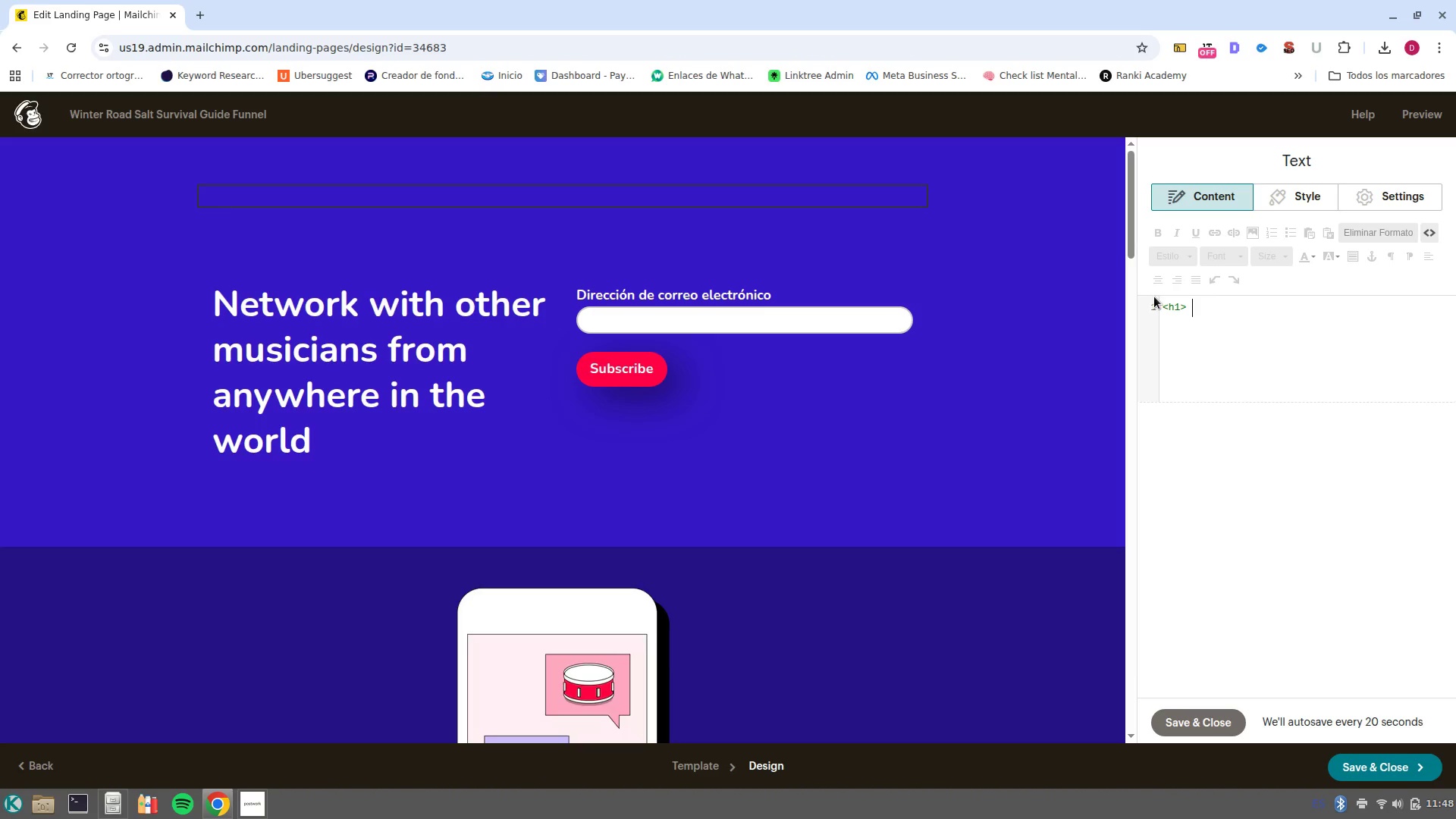 
key(CapsLock)
 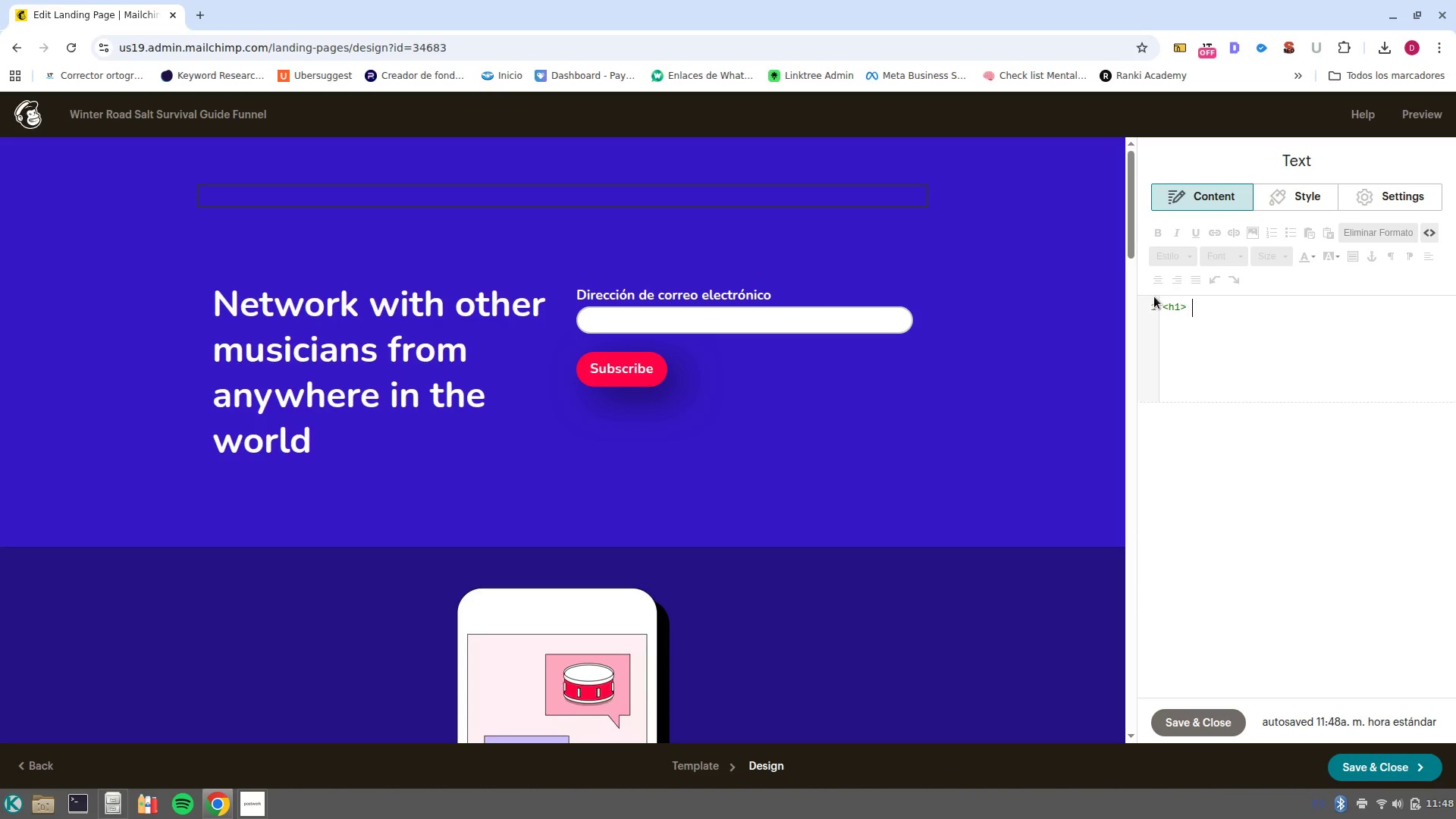 
wait(6.73)
 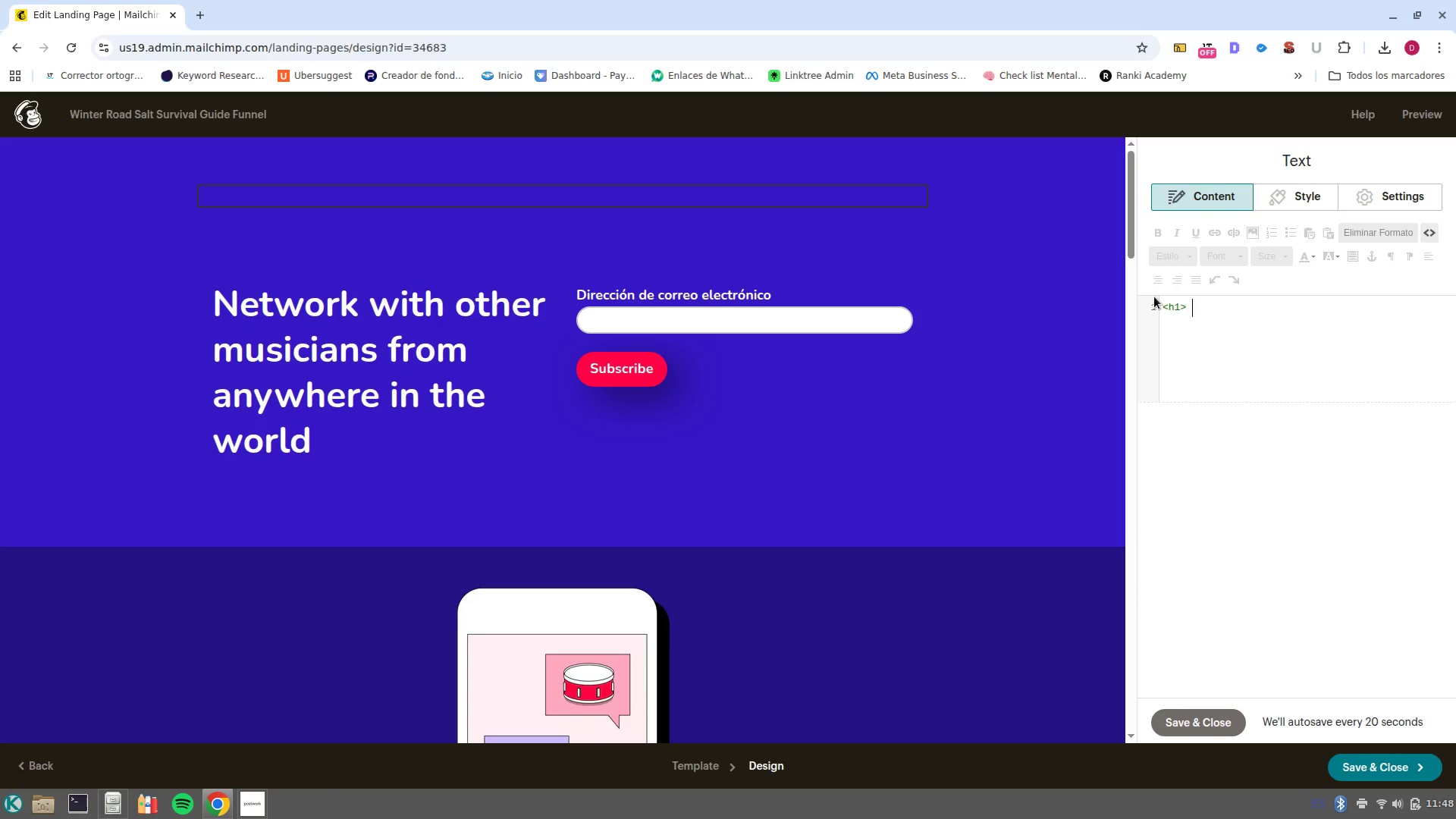 
type(RUST BELT REFUR)
 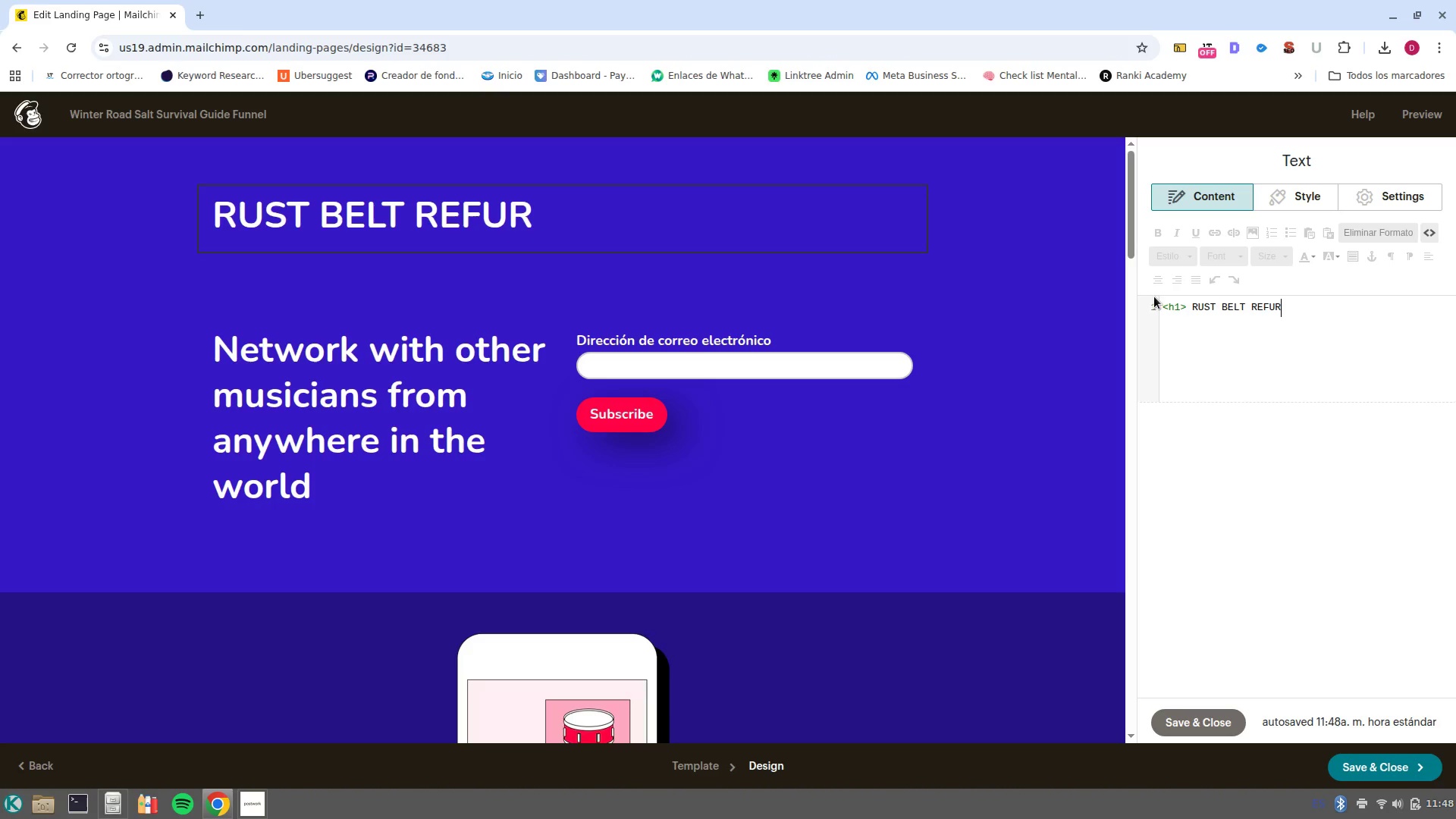 
type(BISHING)
 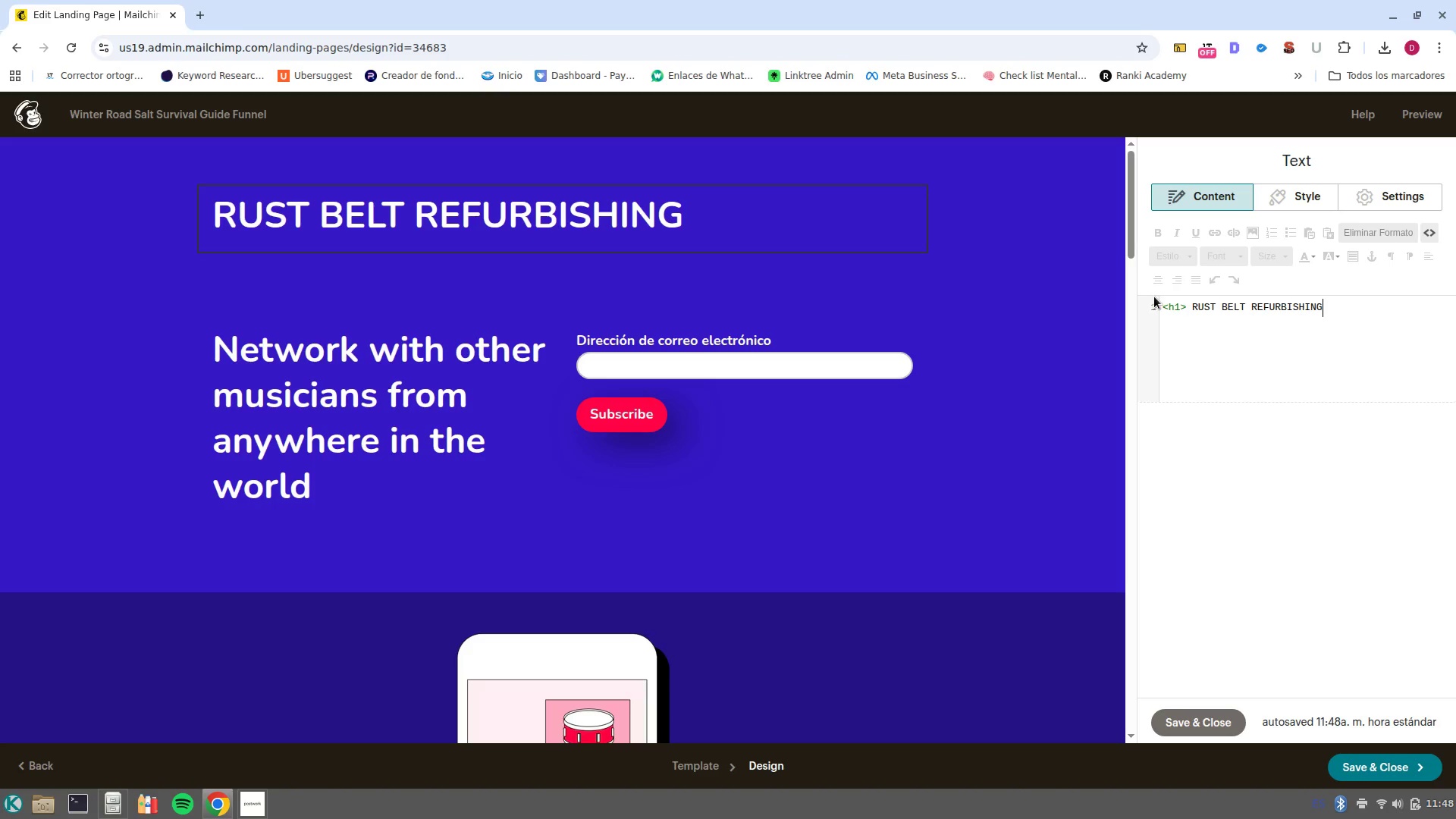 
left_click_drag(start_coordinate=[1190, 313], to_coordinate=[1163, 306])
 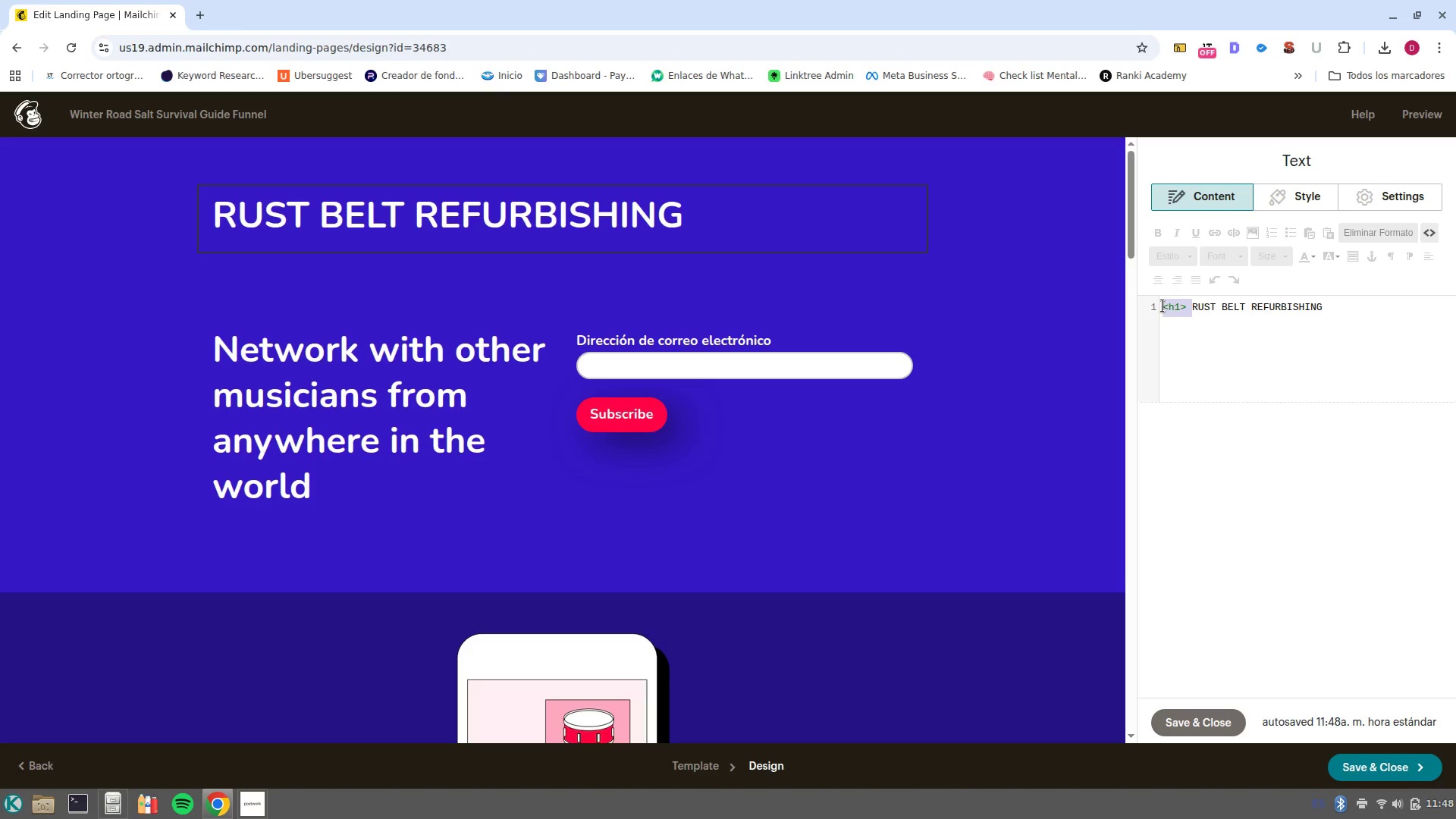 
key(Control+C)
 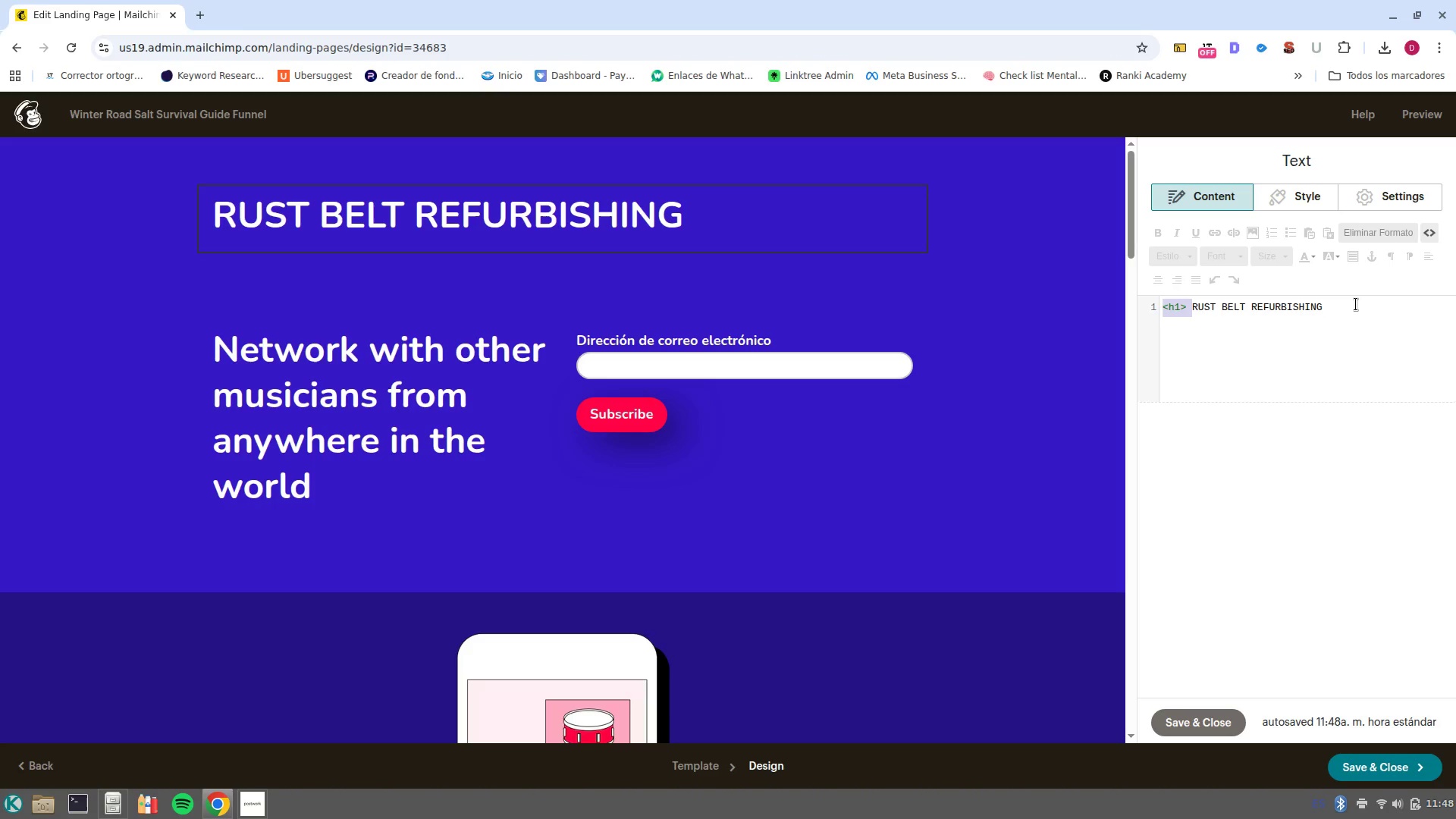 
left_click([1351, 303])
 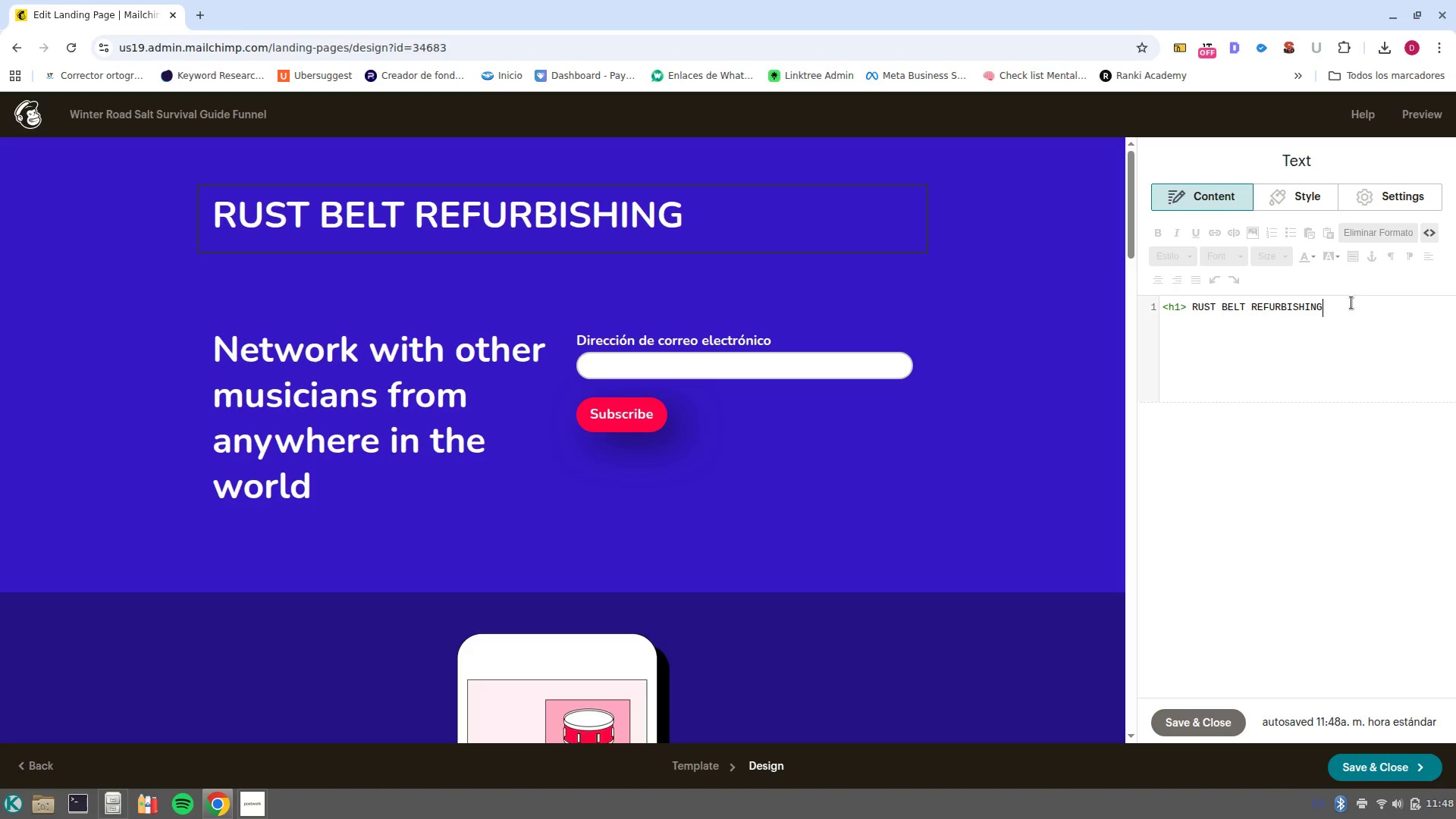 
key(Control+V)
 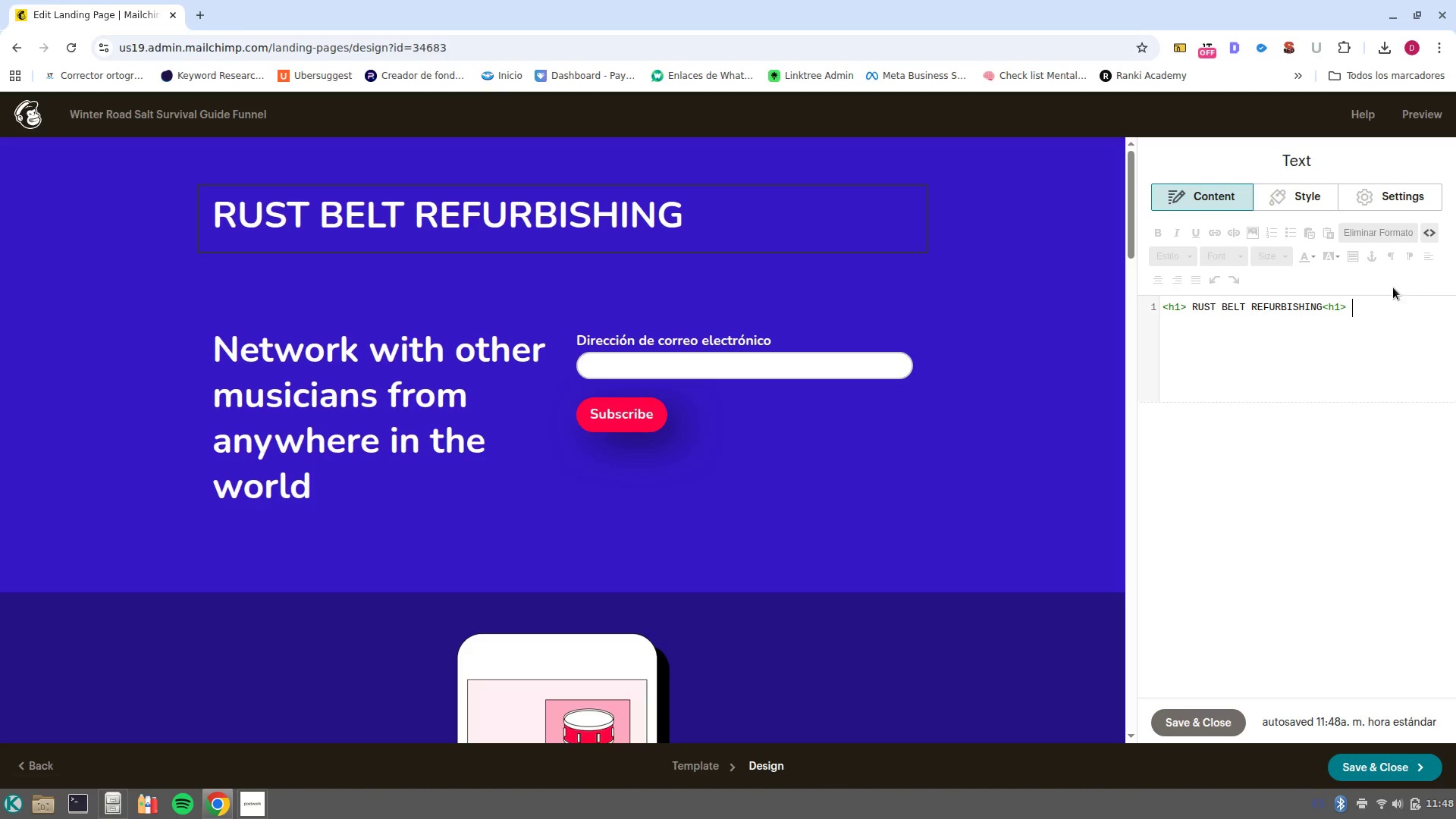 
left_click([1434, 234])
 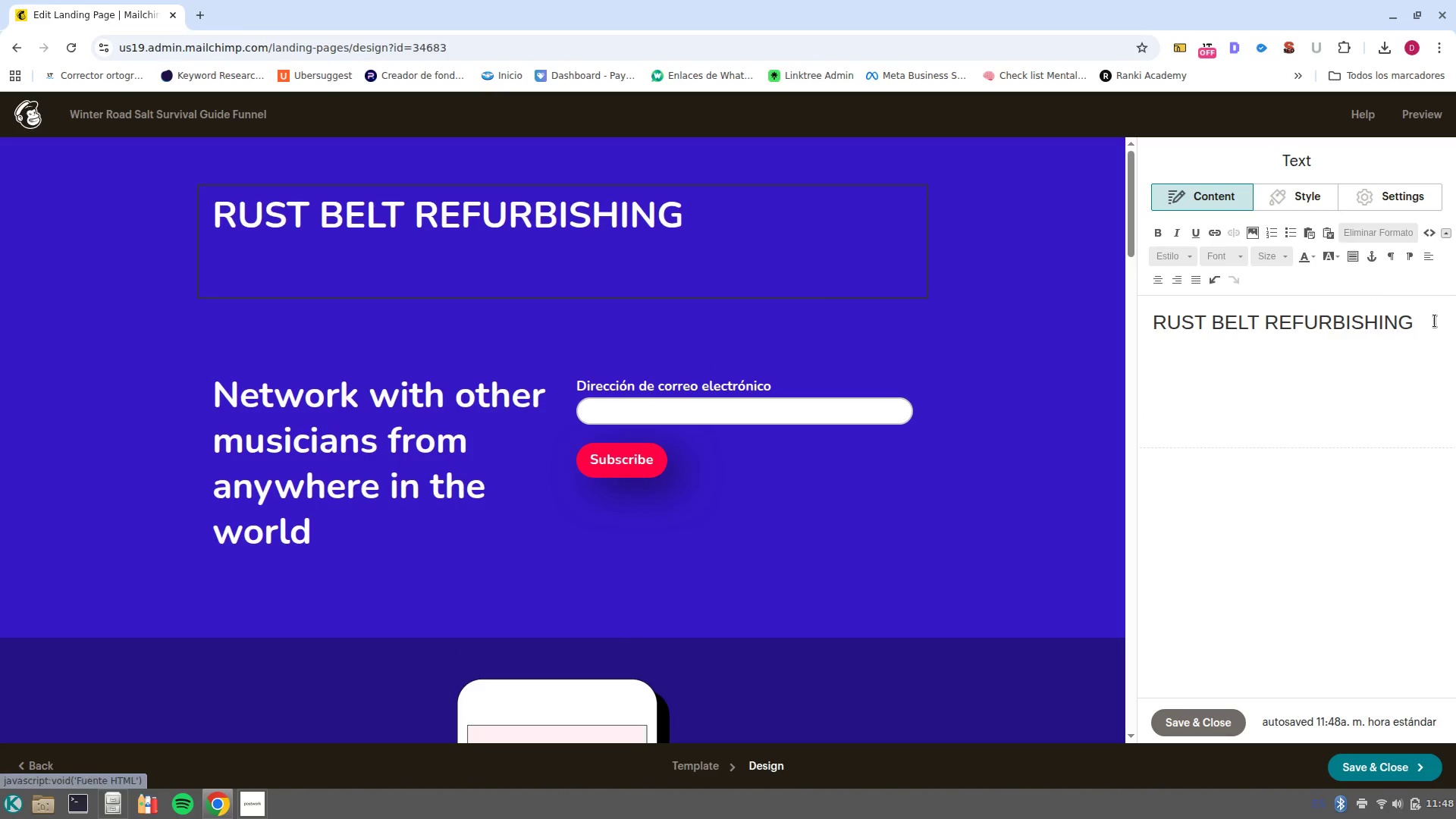 
left_click_drag(start_coordinate=[1435, 321], to_coordinate=[1168, 300])
 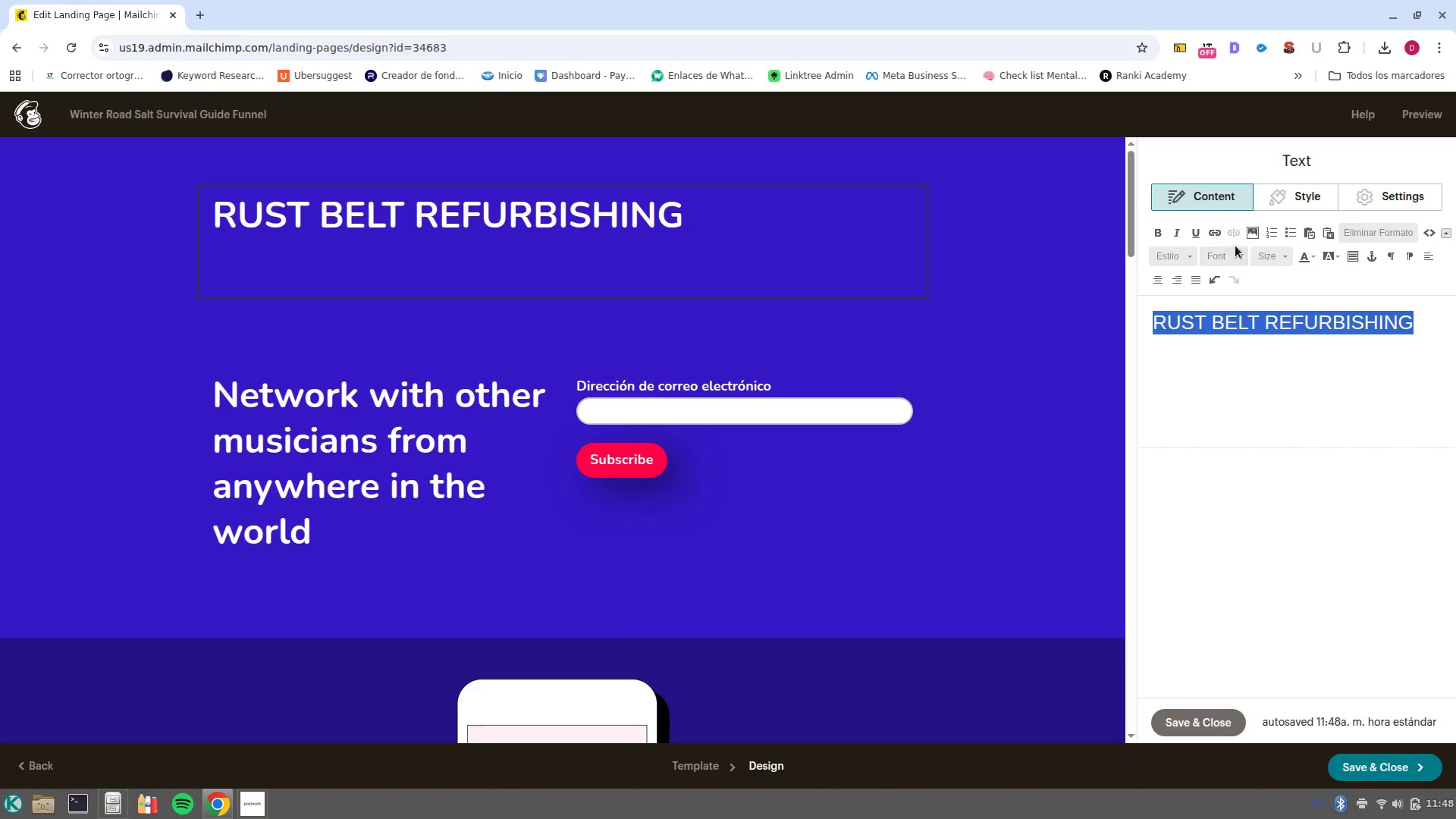 
left_click([1239, 262])
 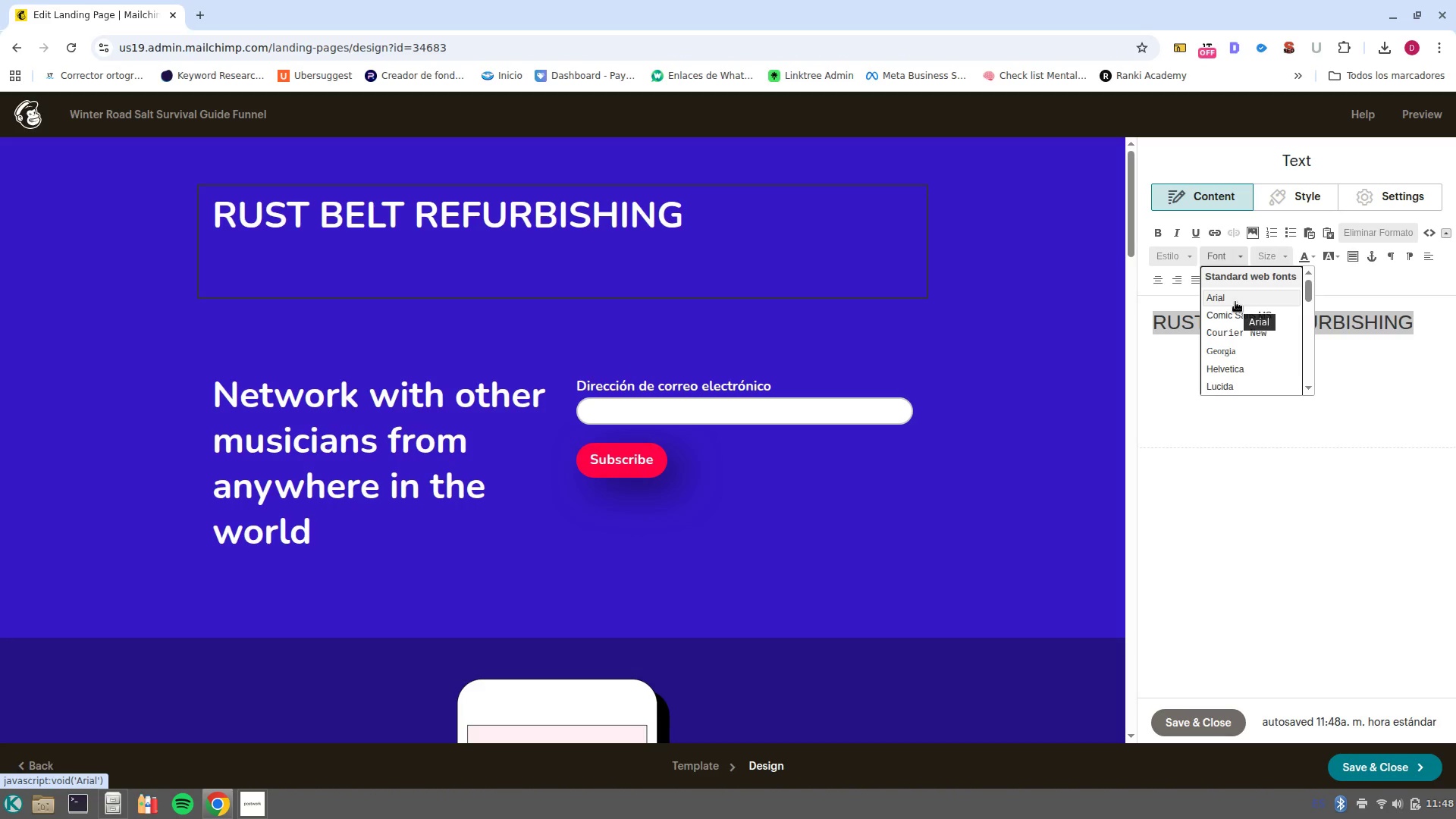 
wait(6.18)
 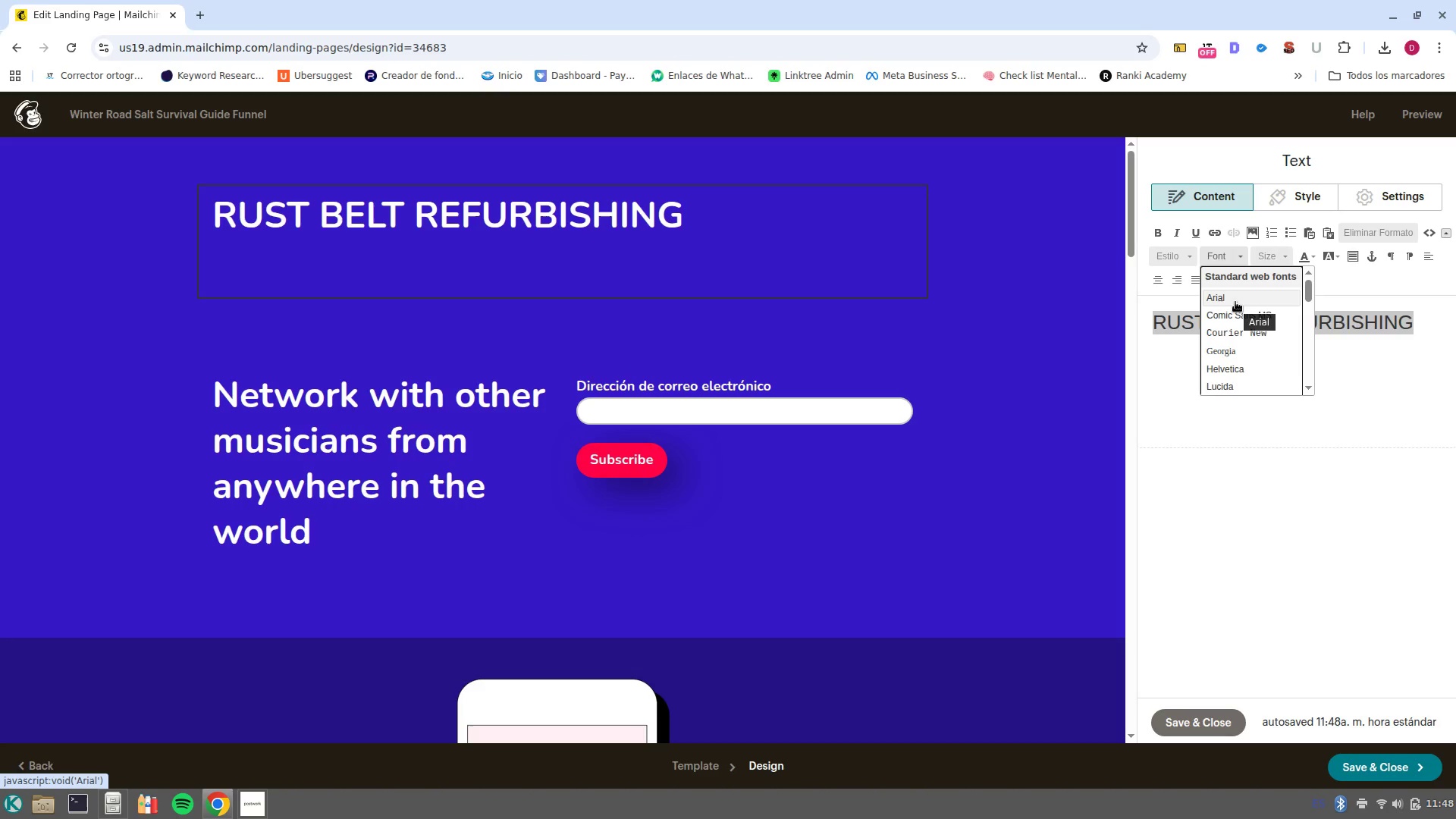 
left_click([1265, 372])
 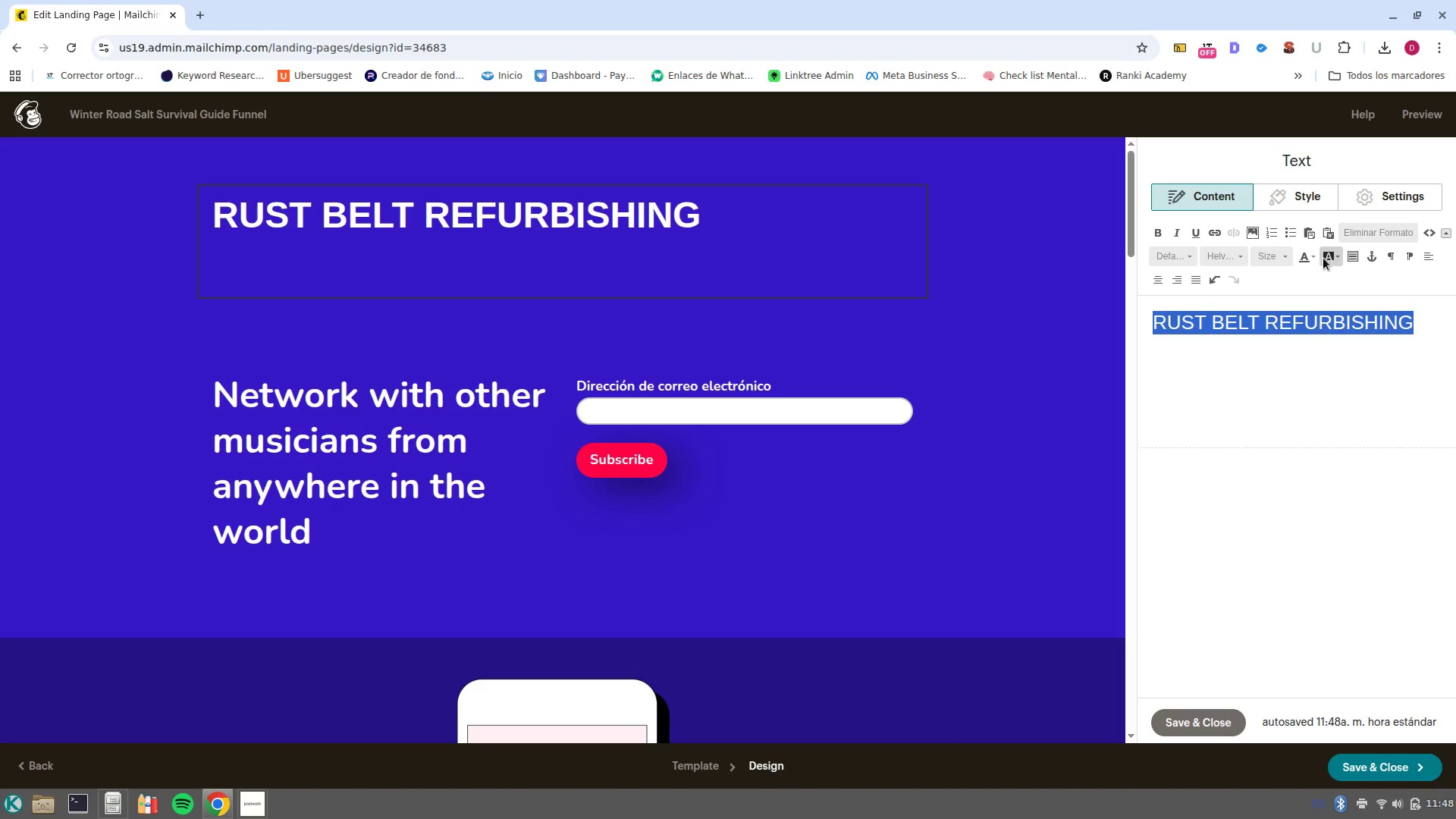 
left_click([1432, 261])
 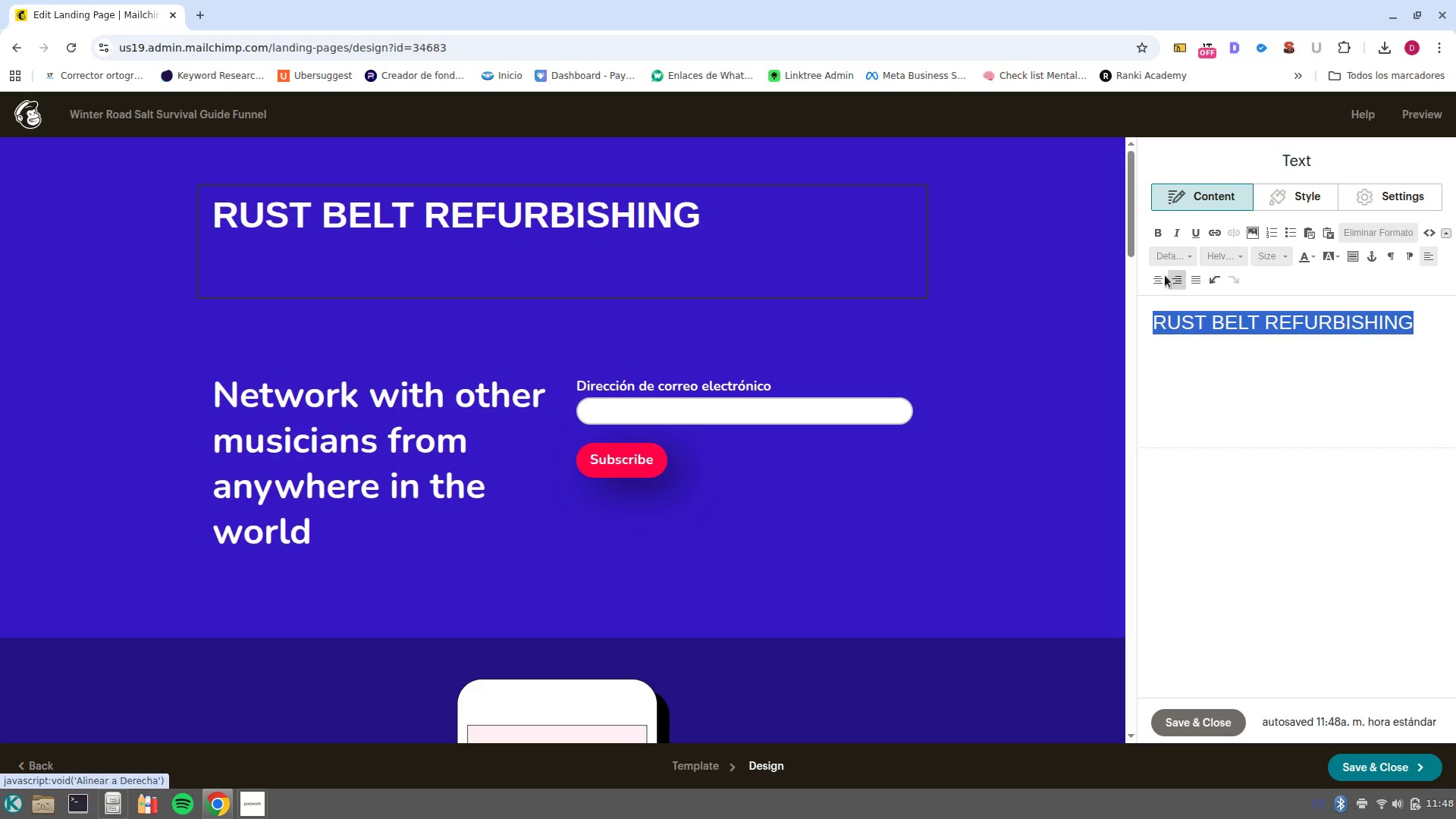 
left_click([1156, 286])
 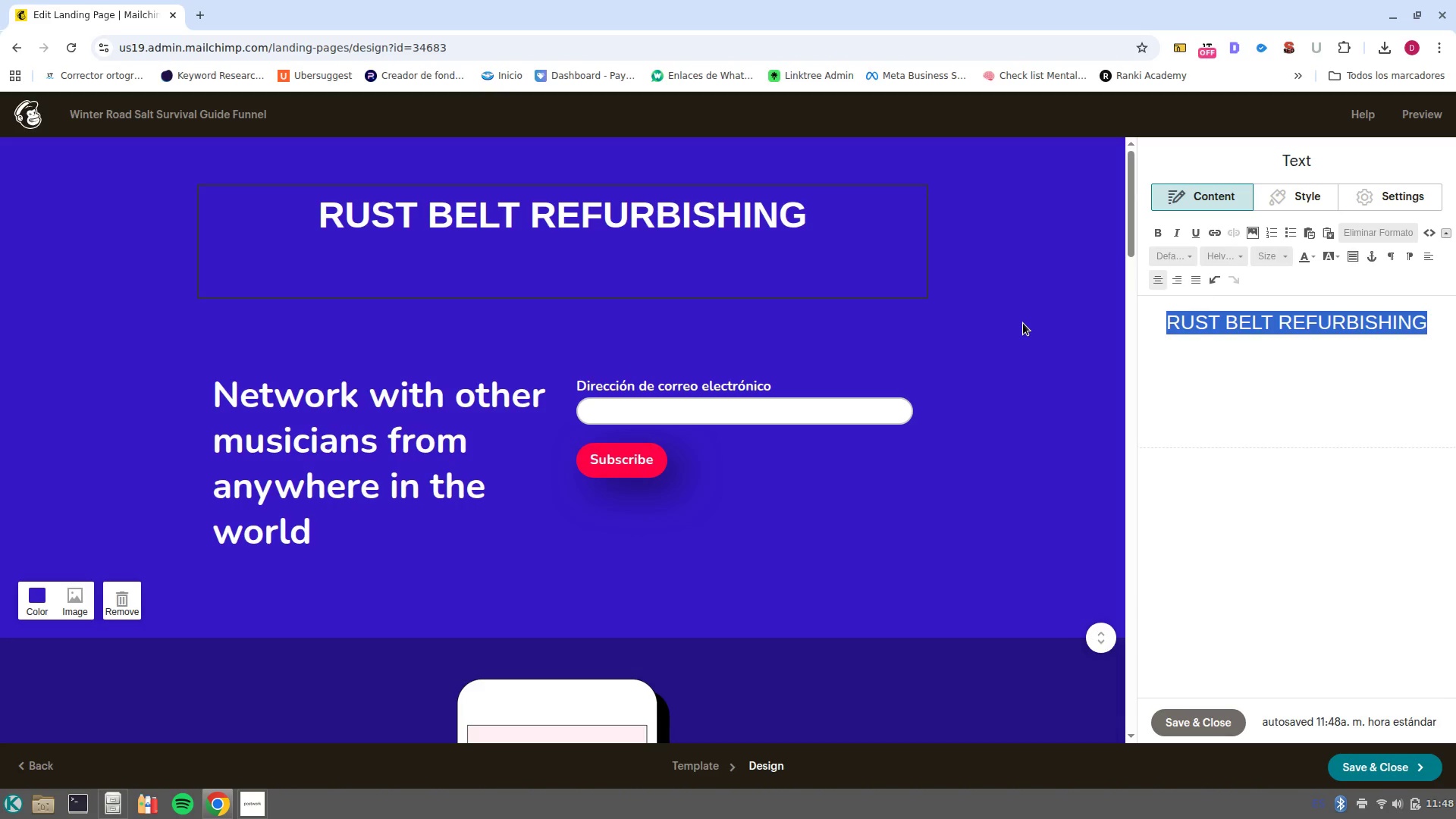 
left_click([621, 273])
 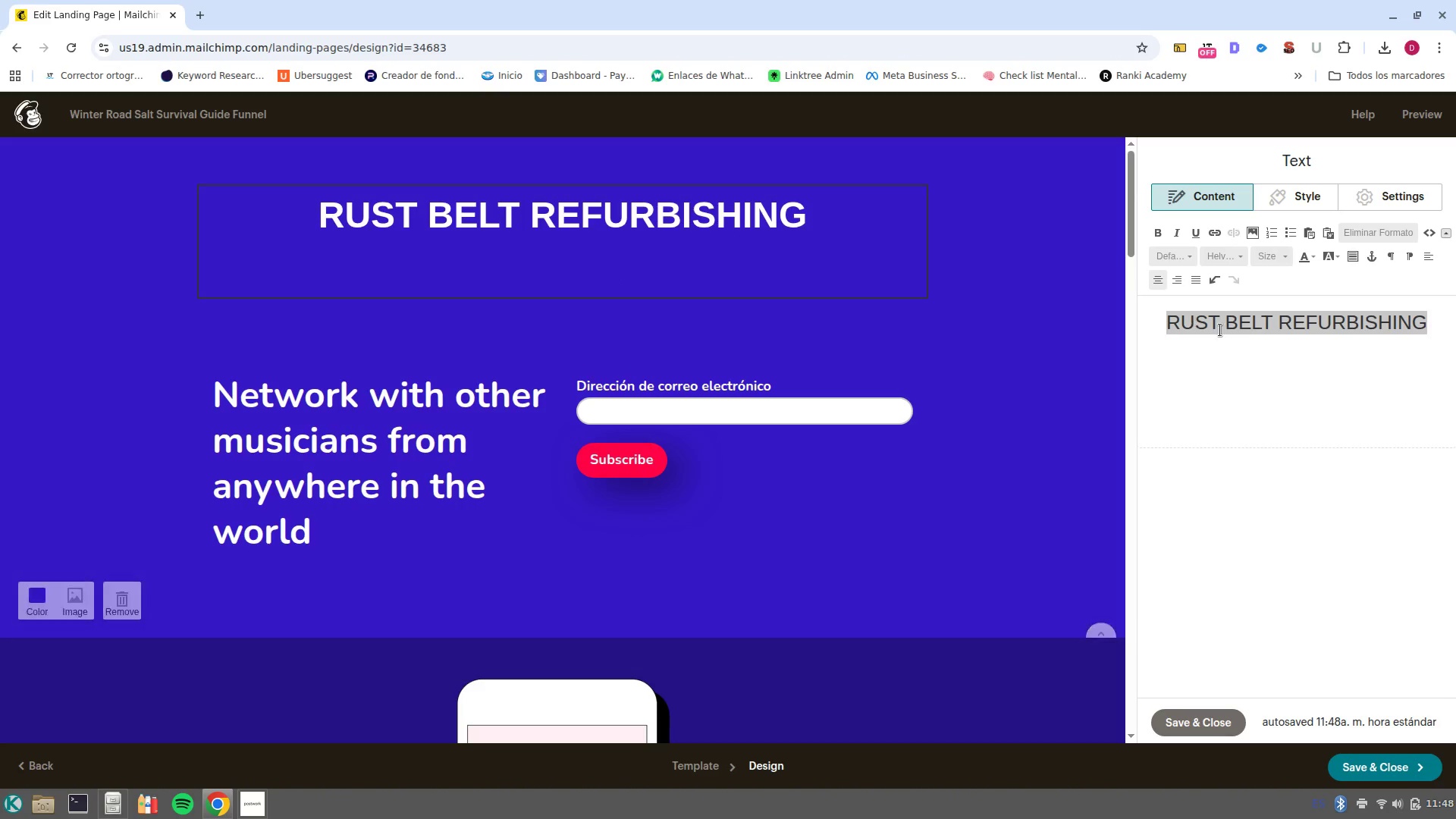 
left_click([1232, 355])
 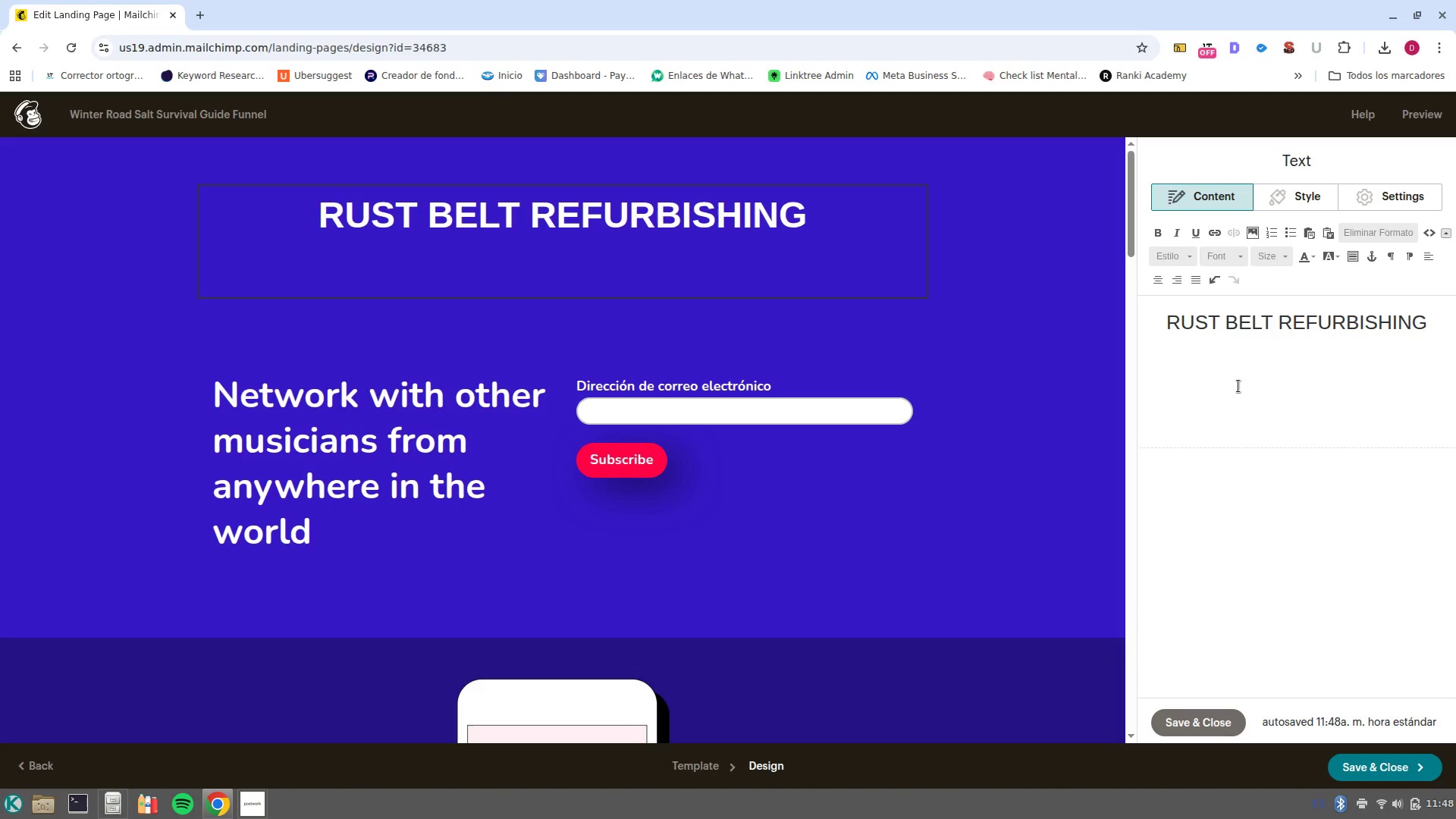 
key(Backspace)
 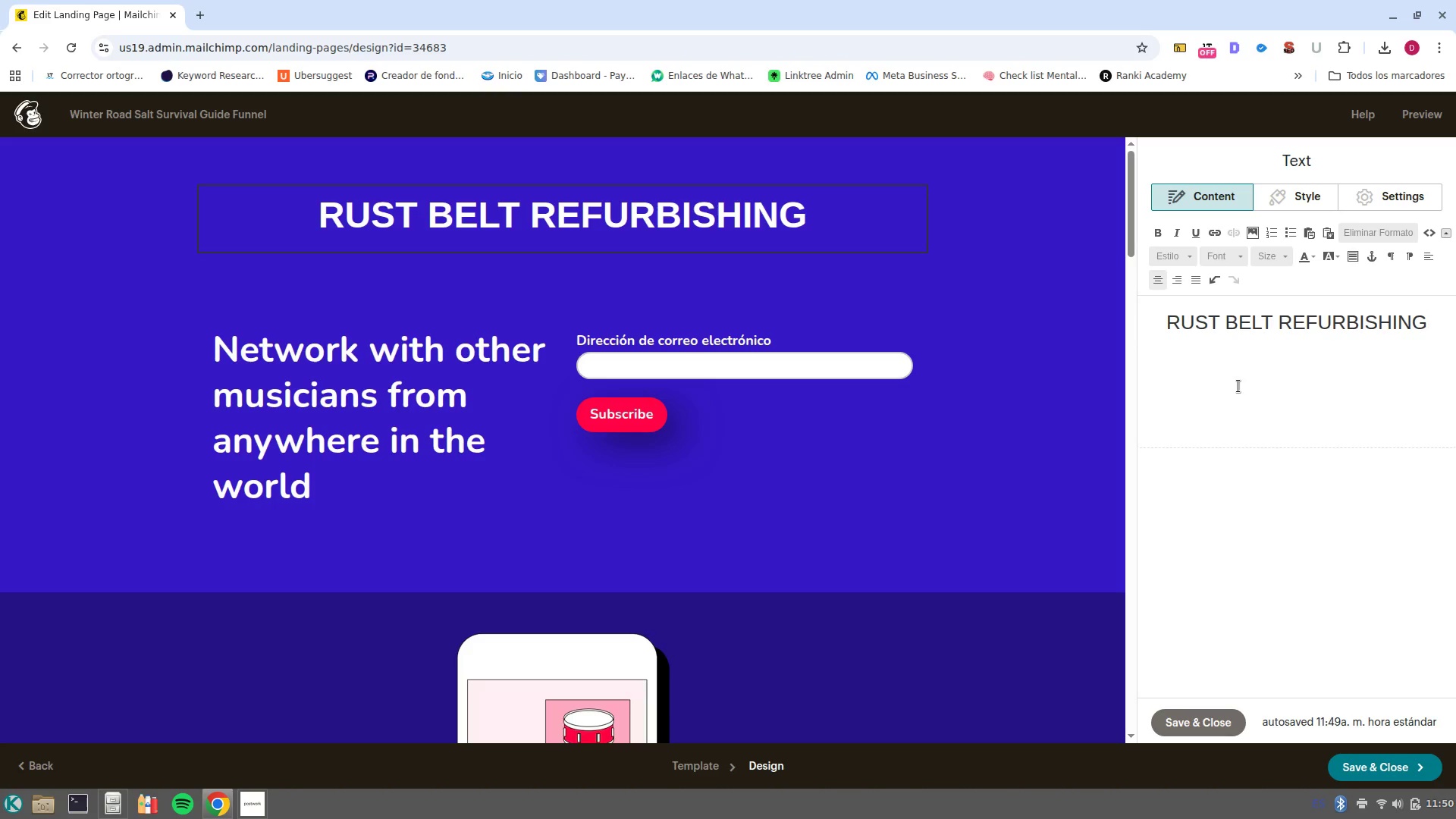 
wait(82.6)
 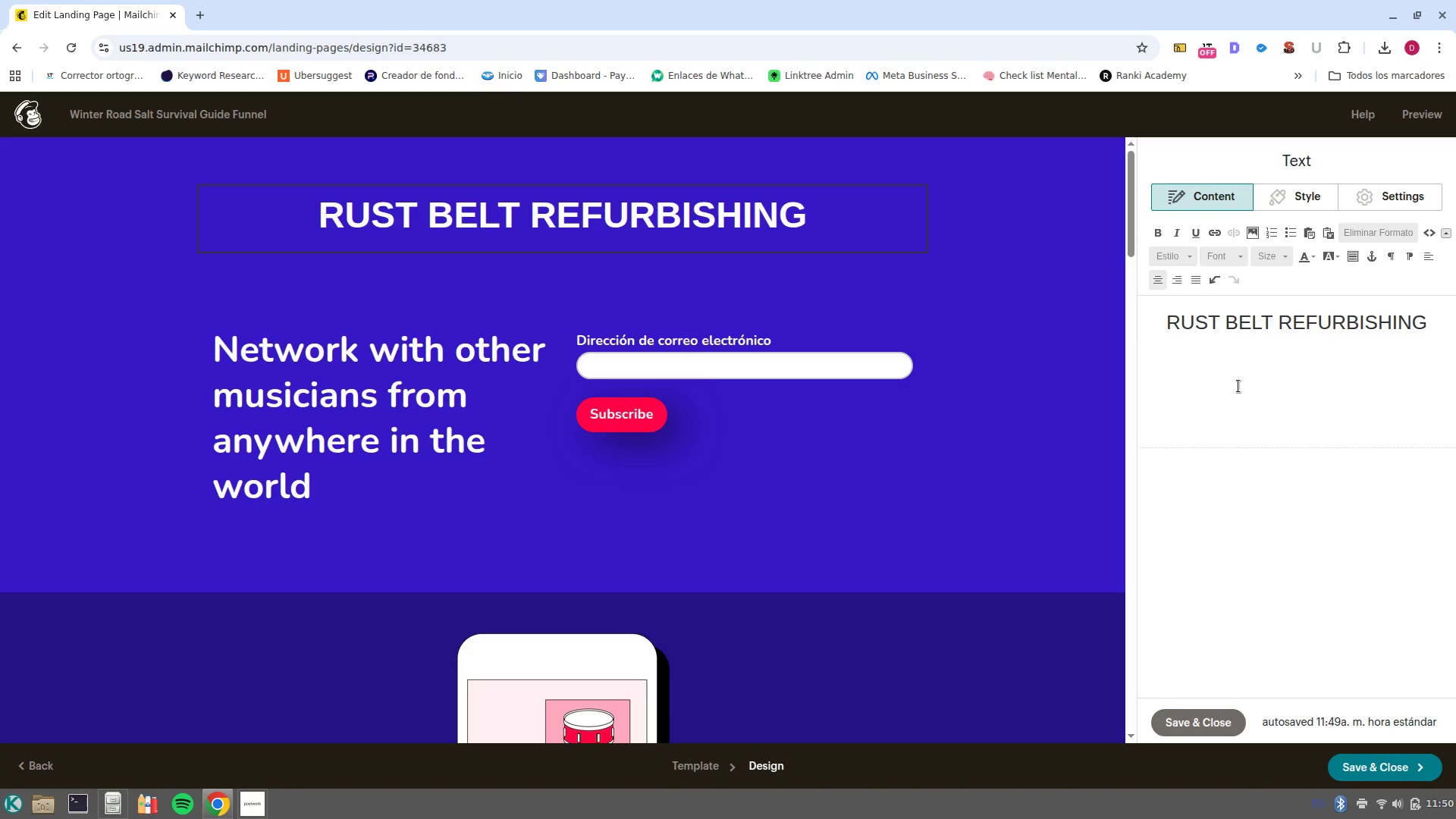 
left_click_drag(start_coordinate=[1448, 329], to_coordinate=[1176, 308])
 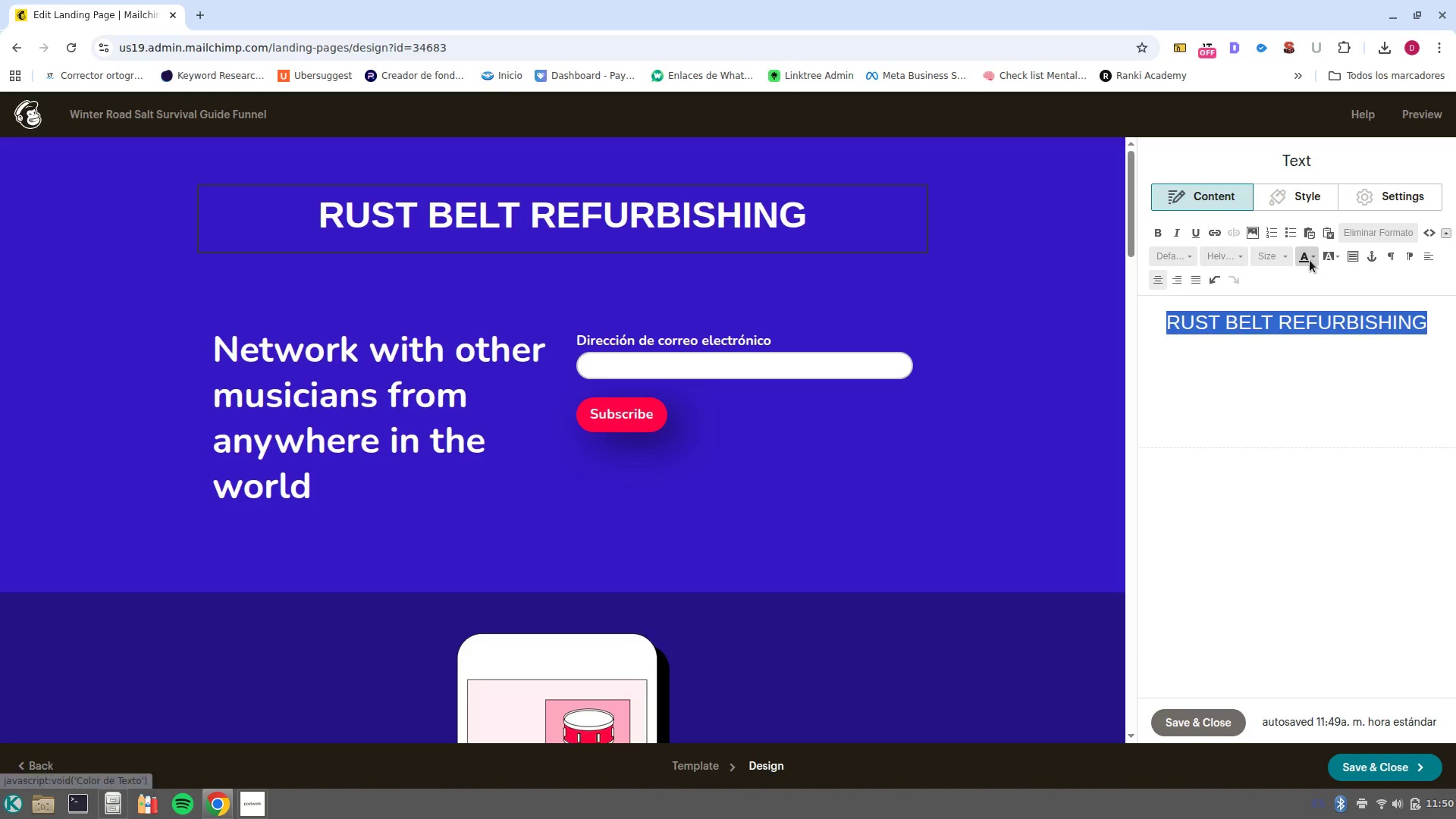 
left_click([1310, 260])
 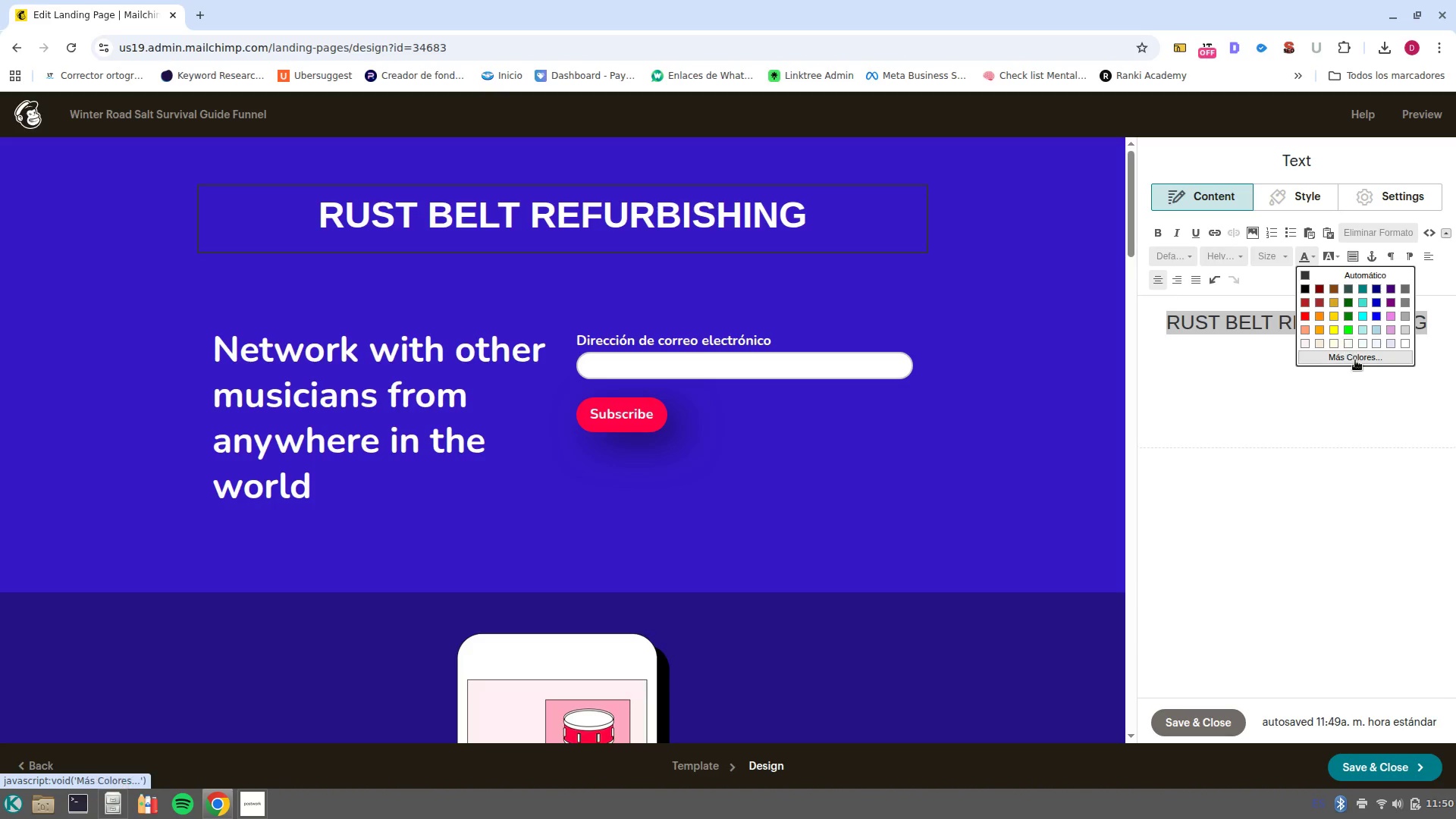 
left_click([1355, 360])
 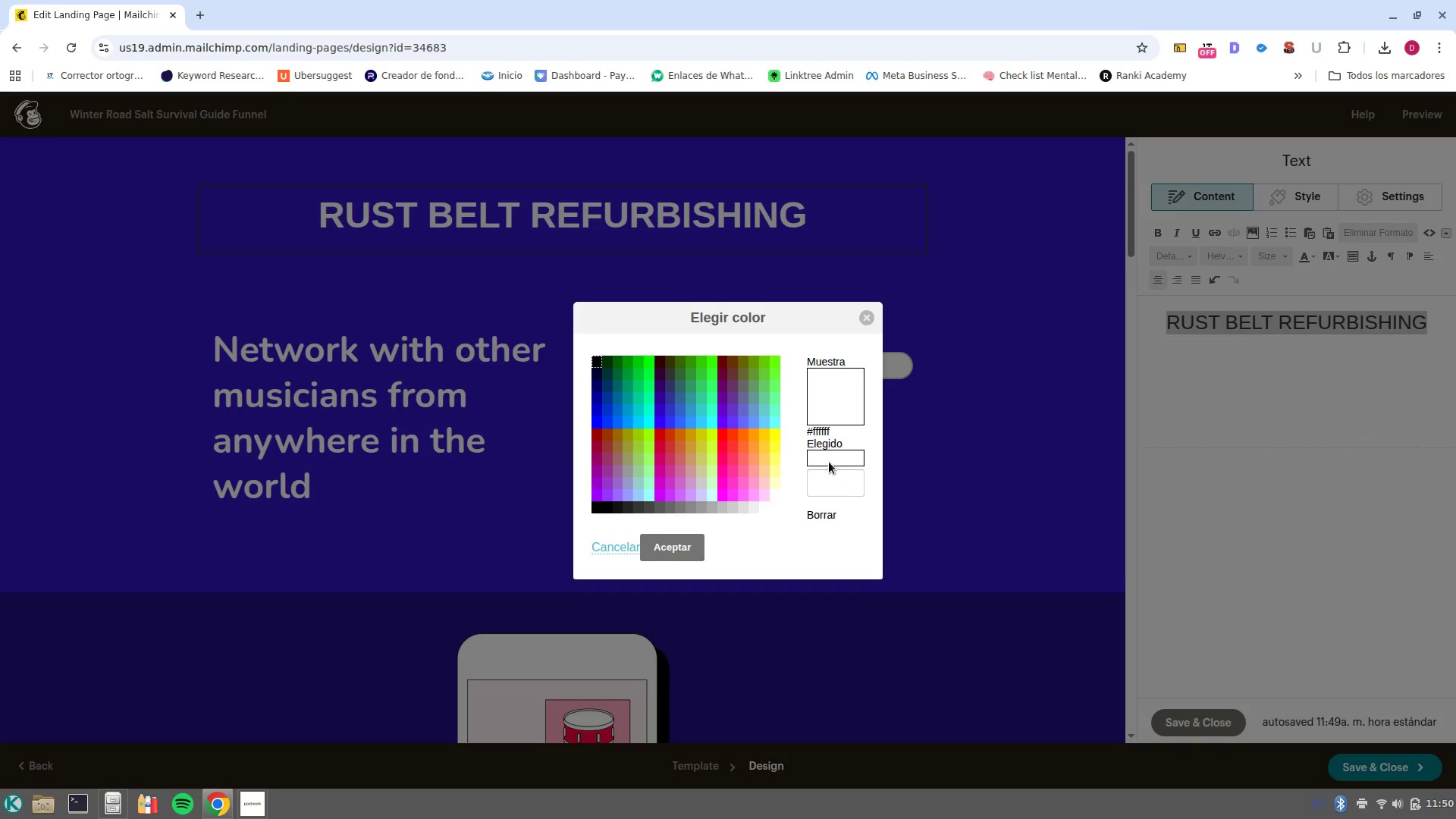 
left_click([826, 489])
 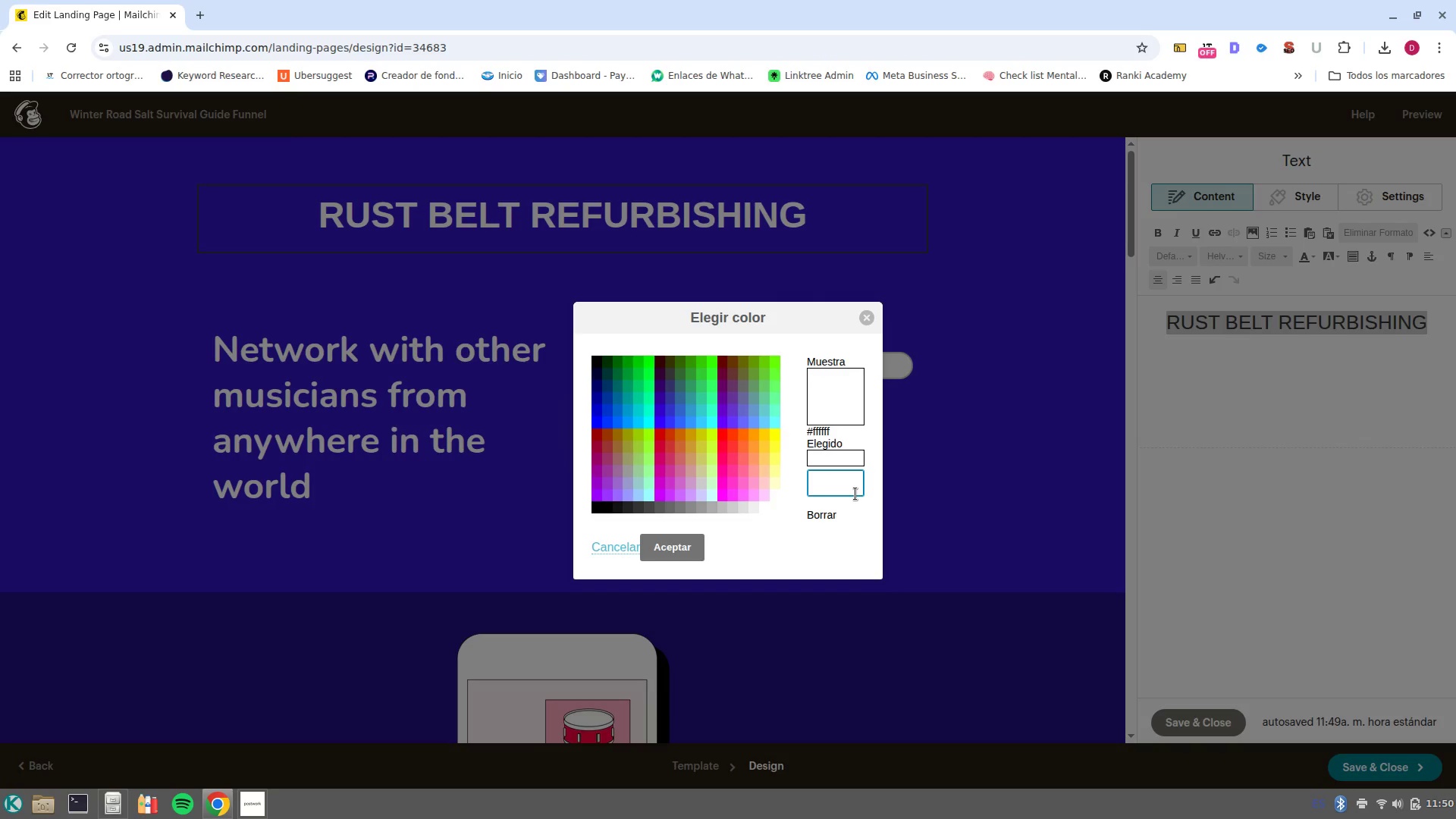 
type(#)
key(Backspace)
type(3333333)
 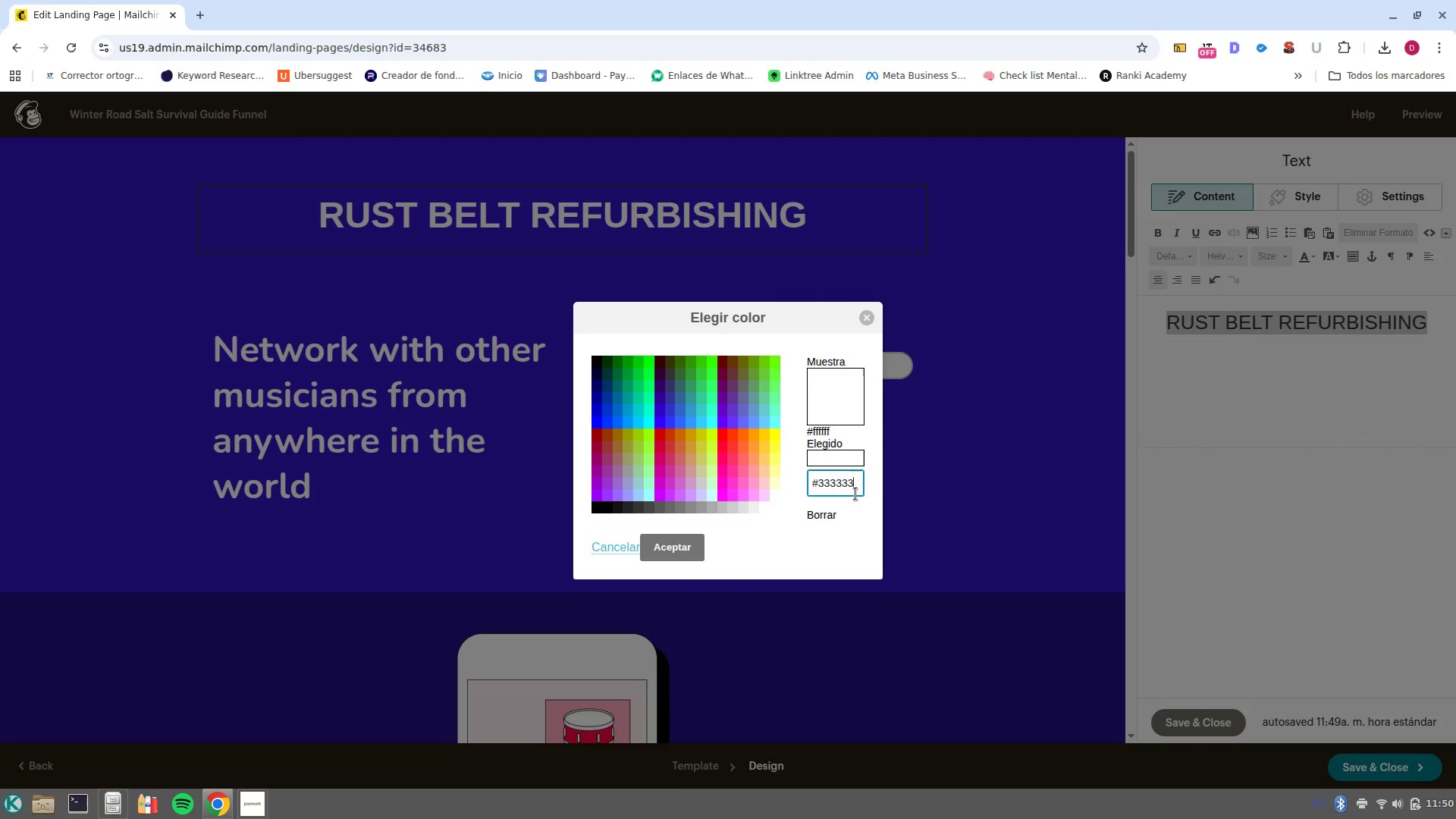 
hold_key(key=AltRight, duration=0.73)
 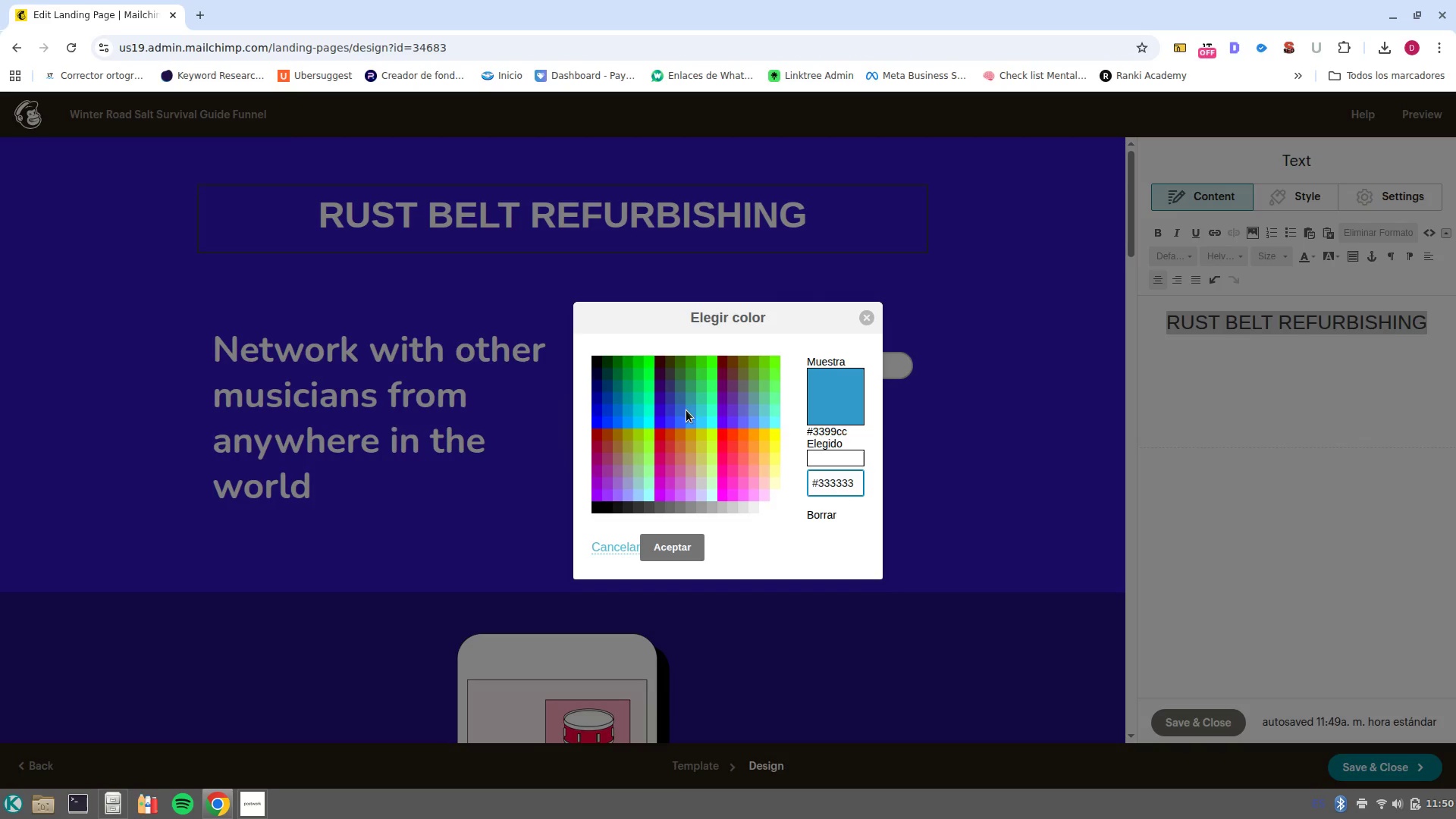 
left_click([673, 559])
 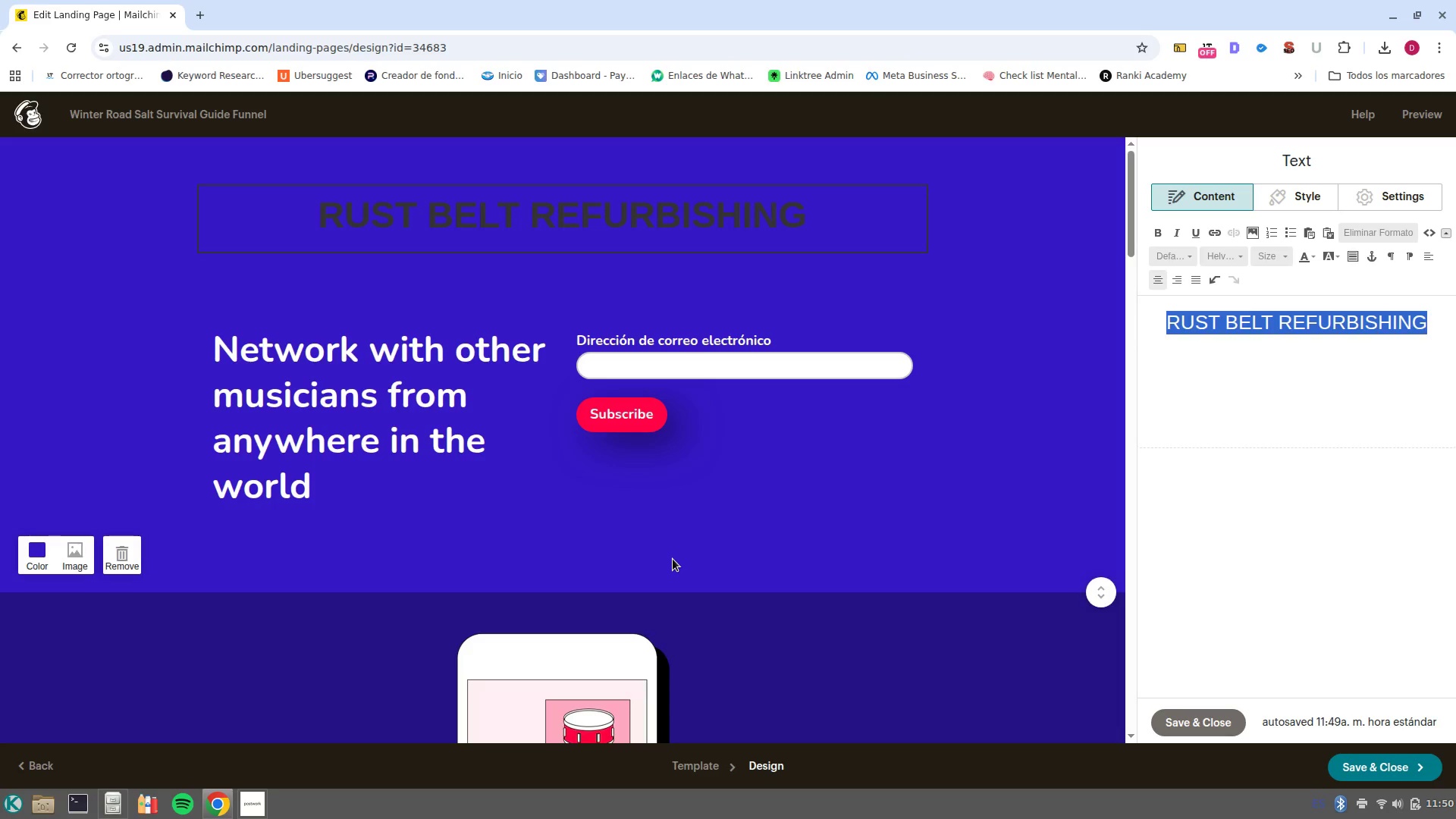 
key(Control+ControlLeft)
 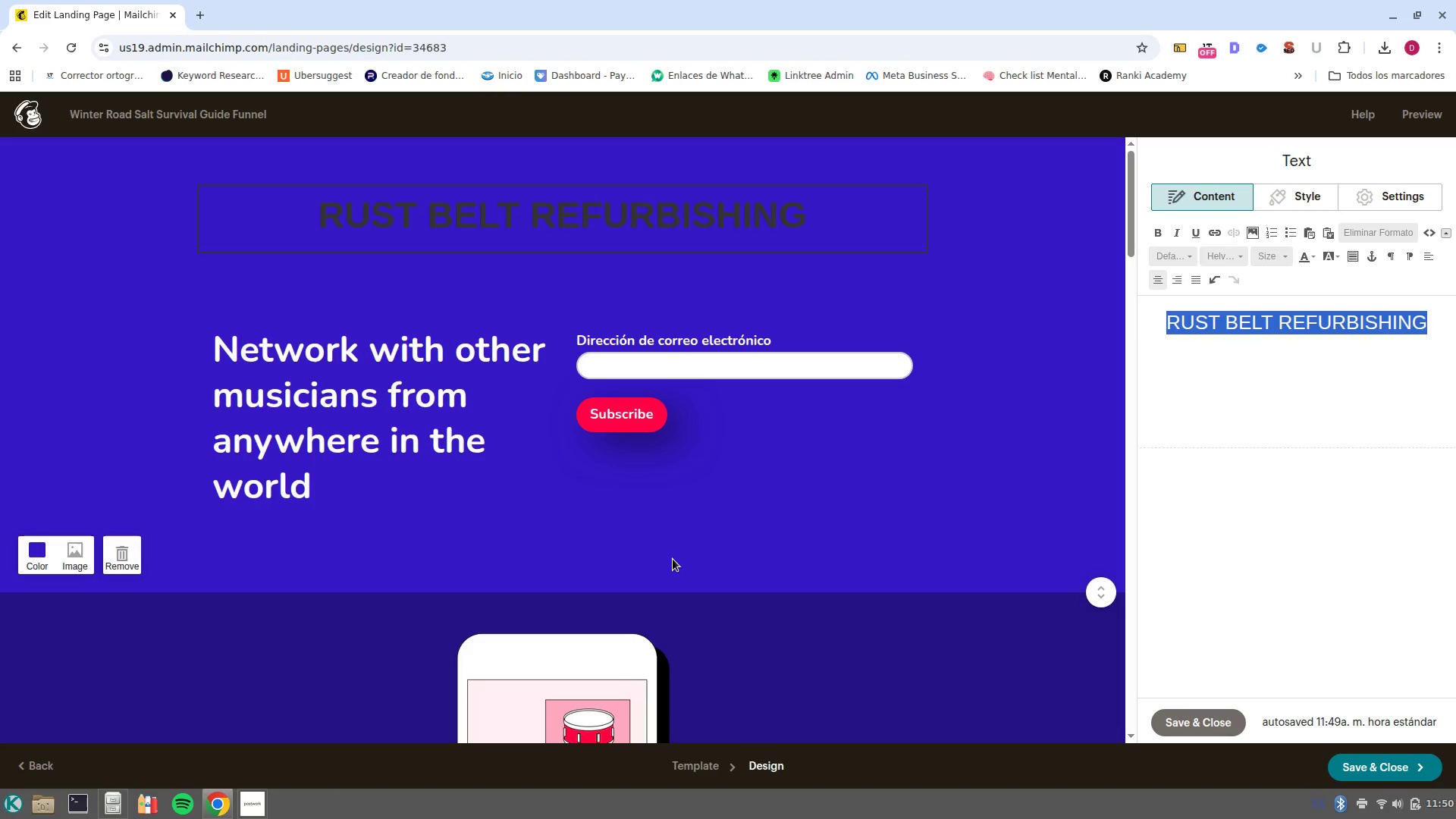 
key(Control+Z)
 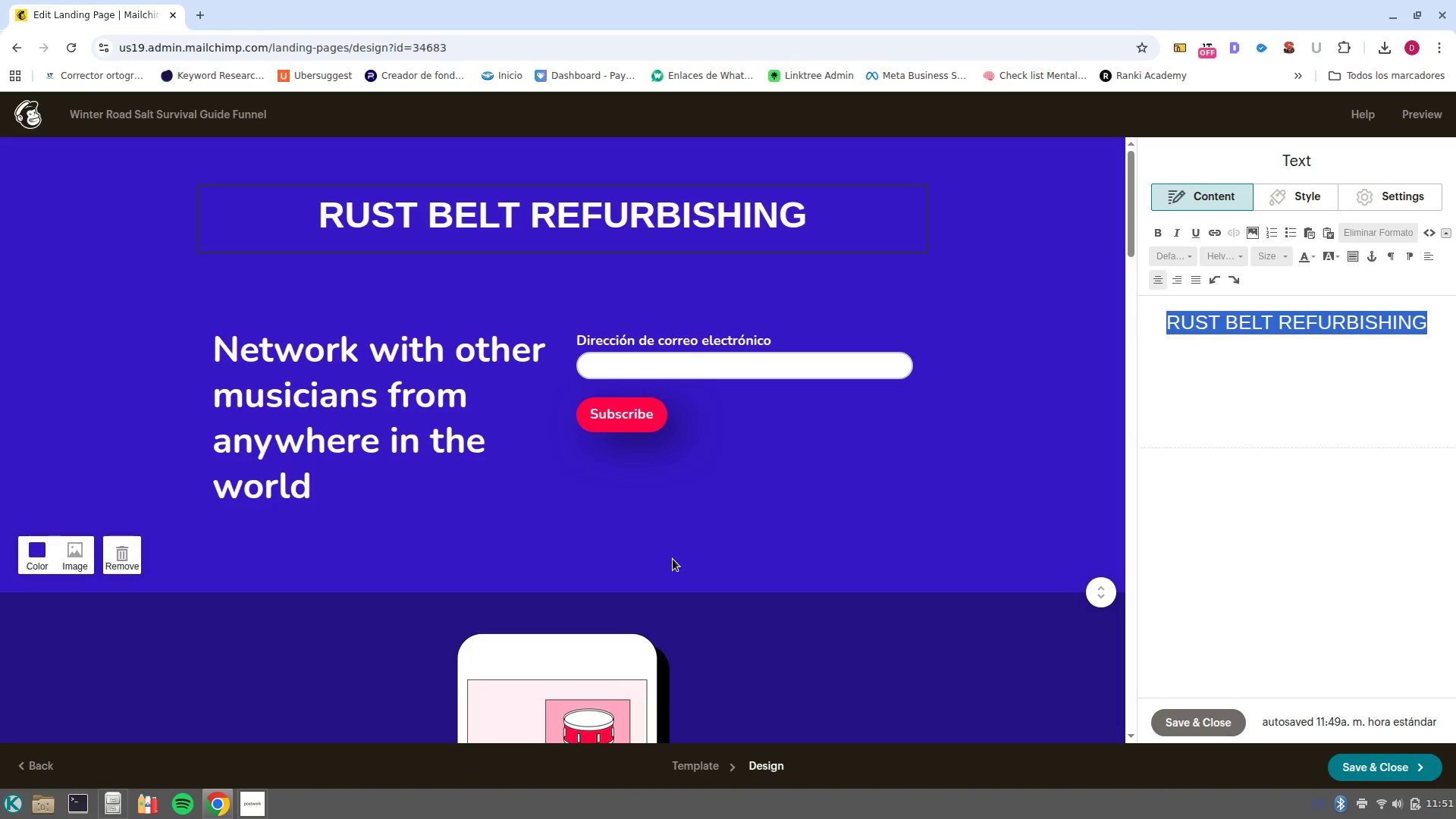 
wait(33.27)
 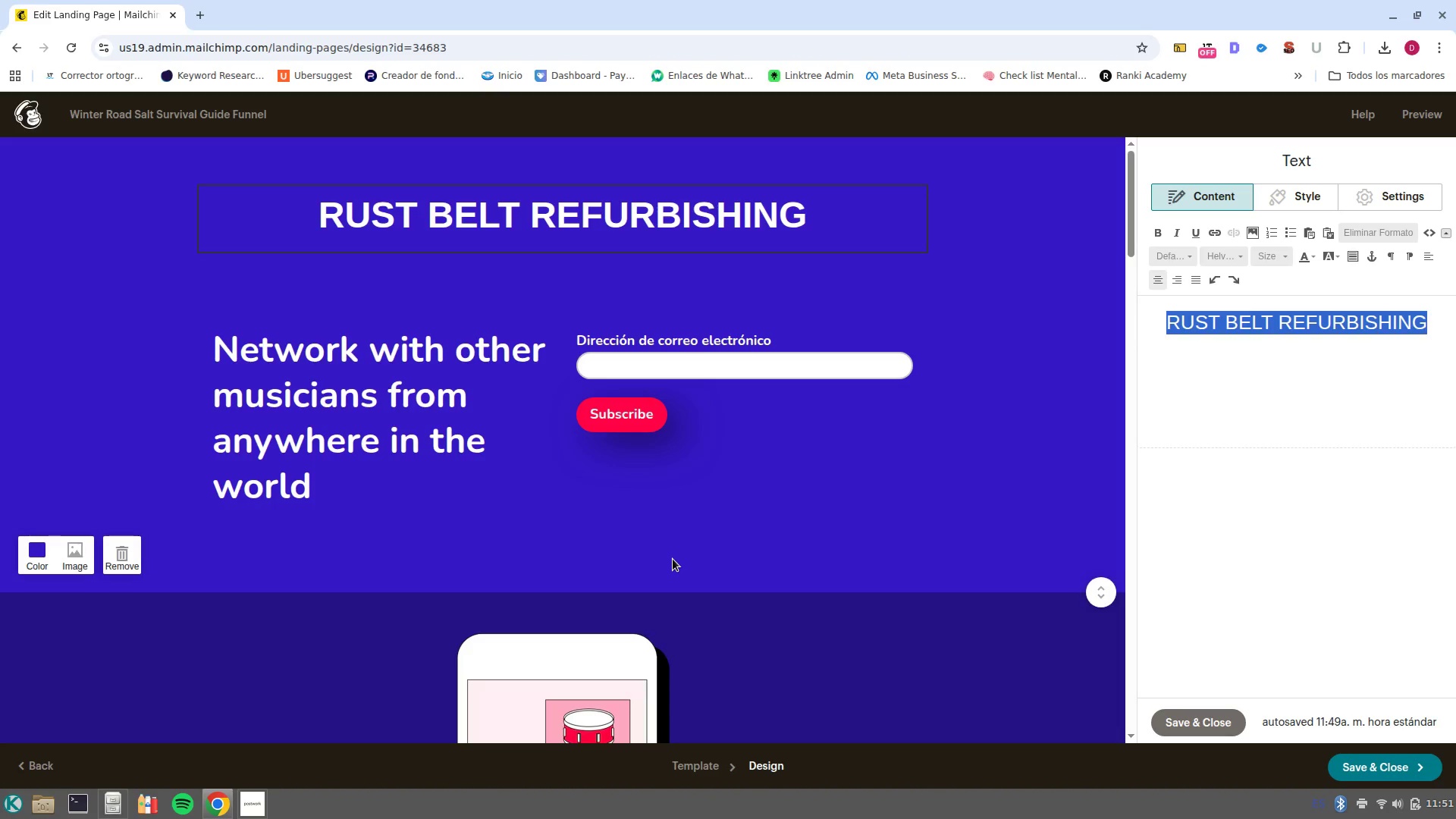 
scroll: coordinate [673, 560], scroll_direction: down, amount: 37.0
 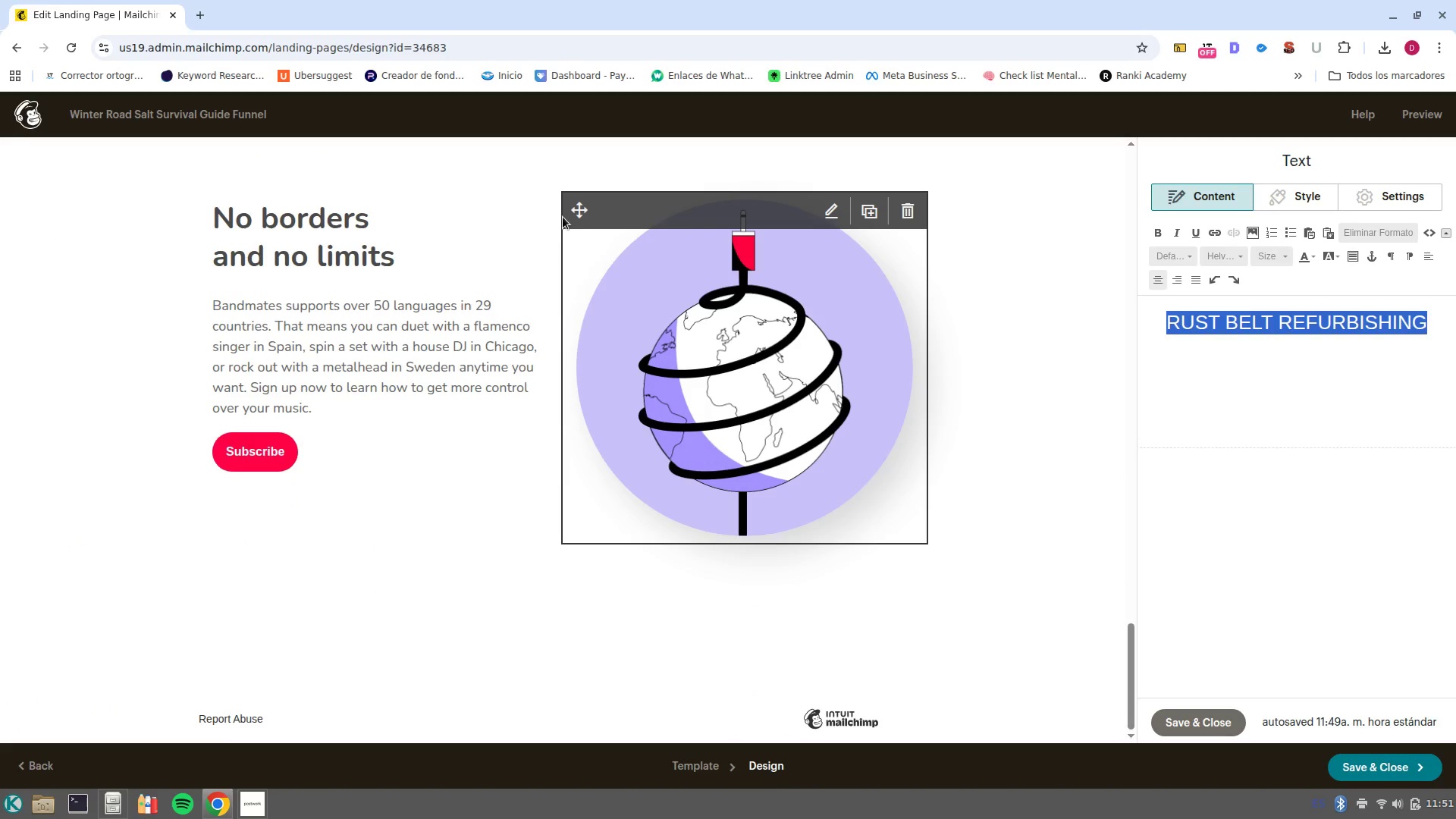 
left_click_drag(start_coordinate=[580, 218], to_coordinate=[576, 279])
 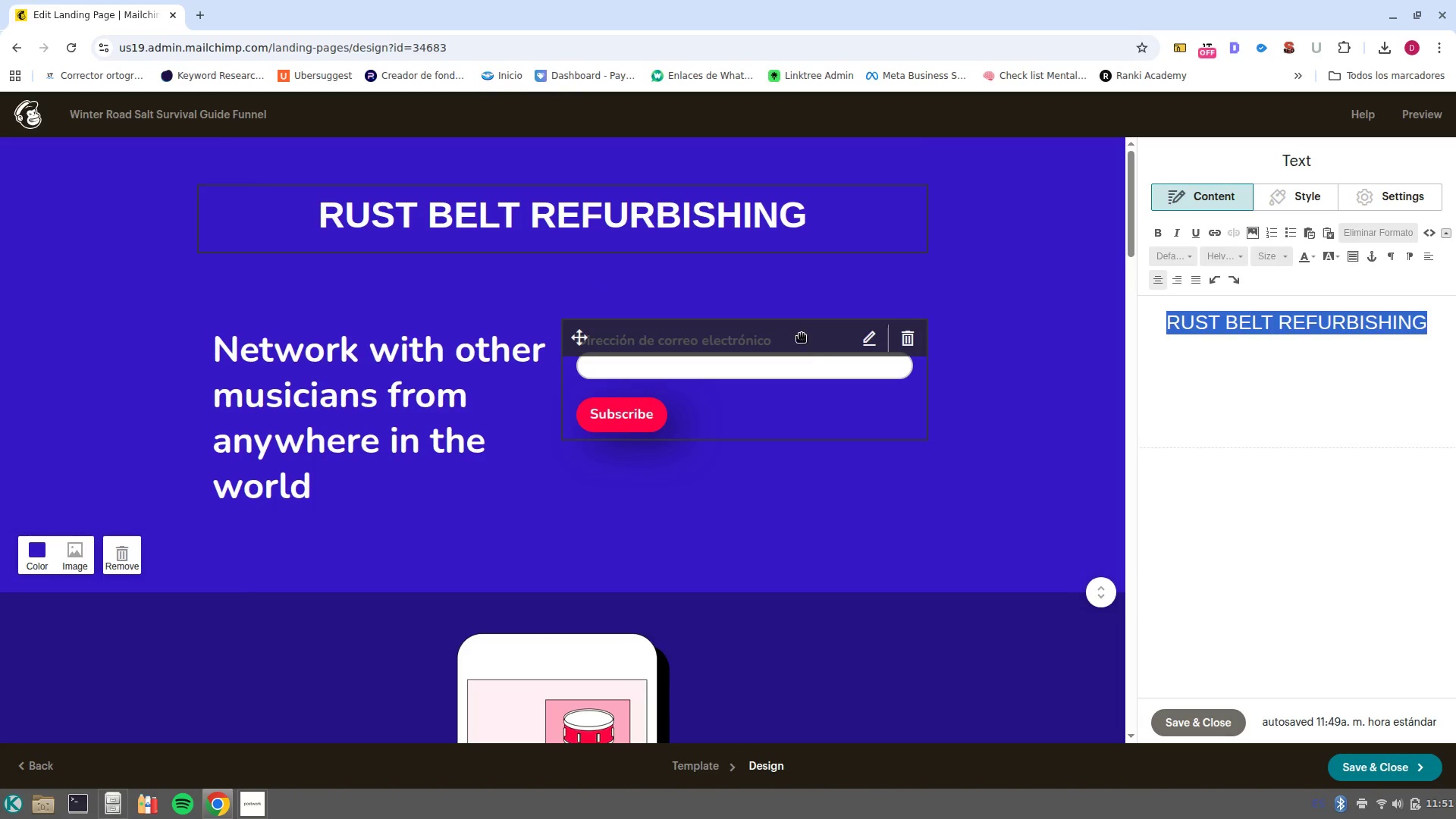 
scroll: coordinate [774, 391], scroll_direction: up, amount: 33.0
 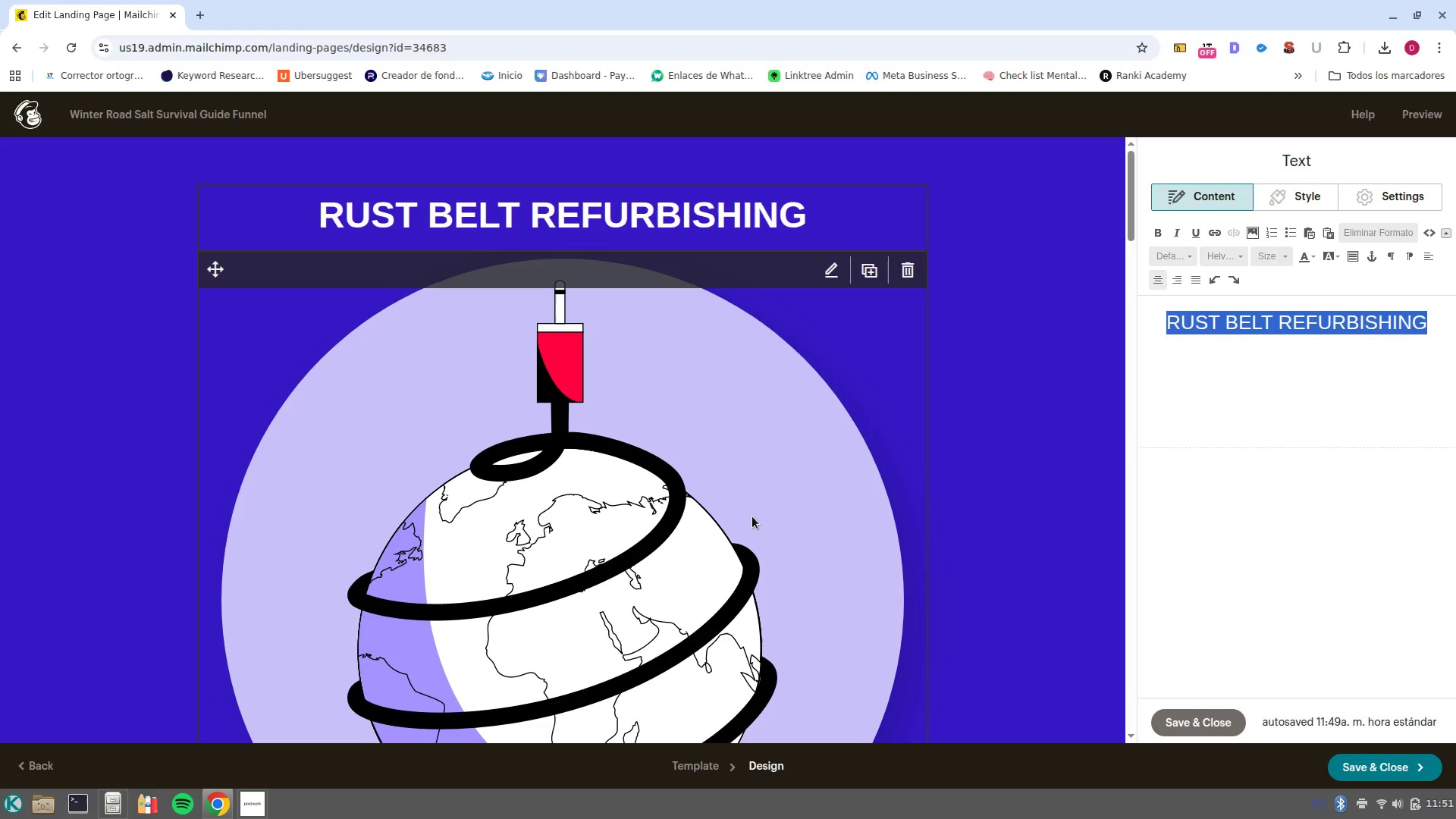 
scroll: coordinate [632, 428], scroll_direction: down, amount: 2.0
 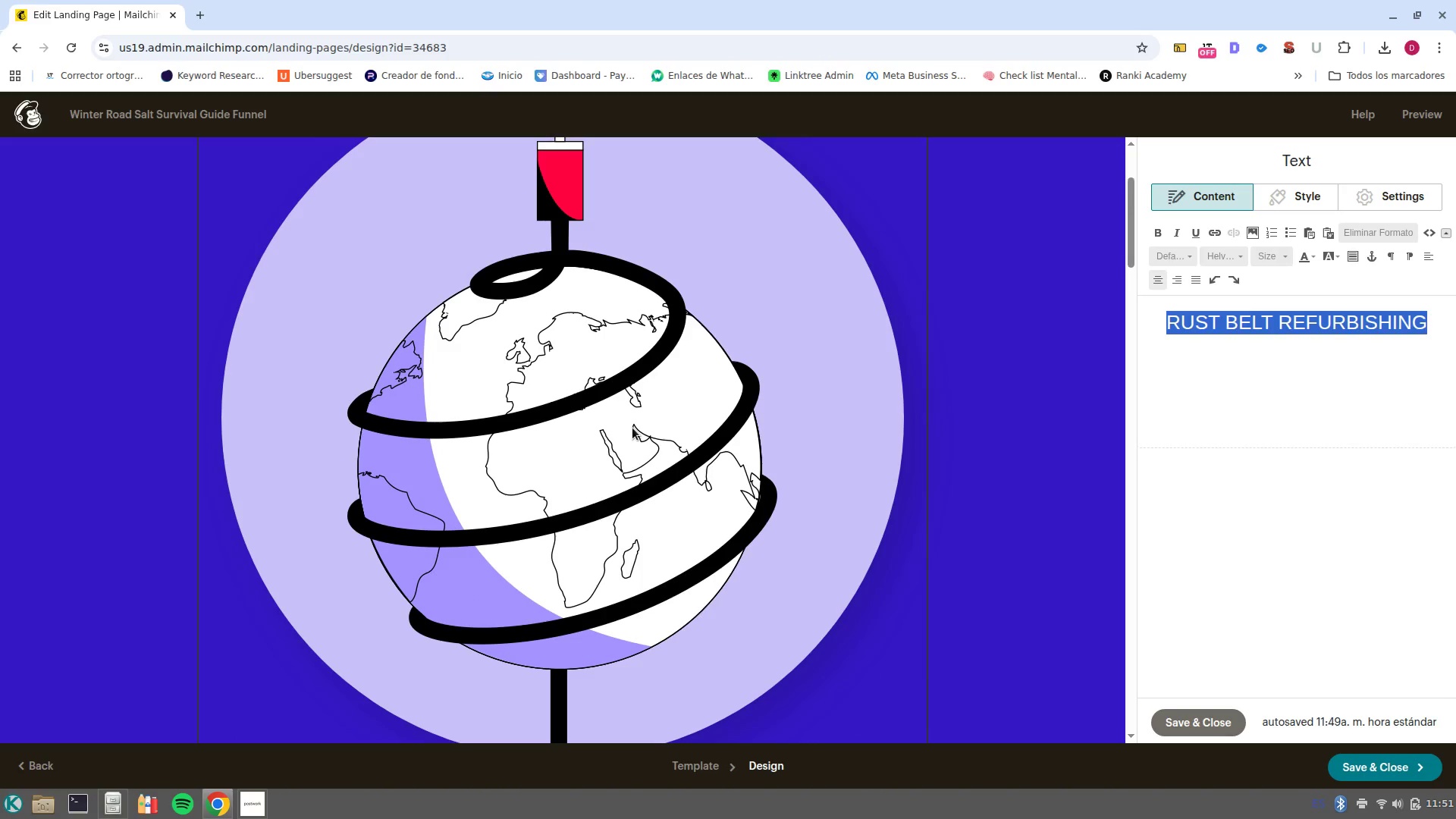 
scroll: coordinate [632, 428], scroll_direction: up, amount: 3.0
 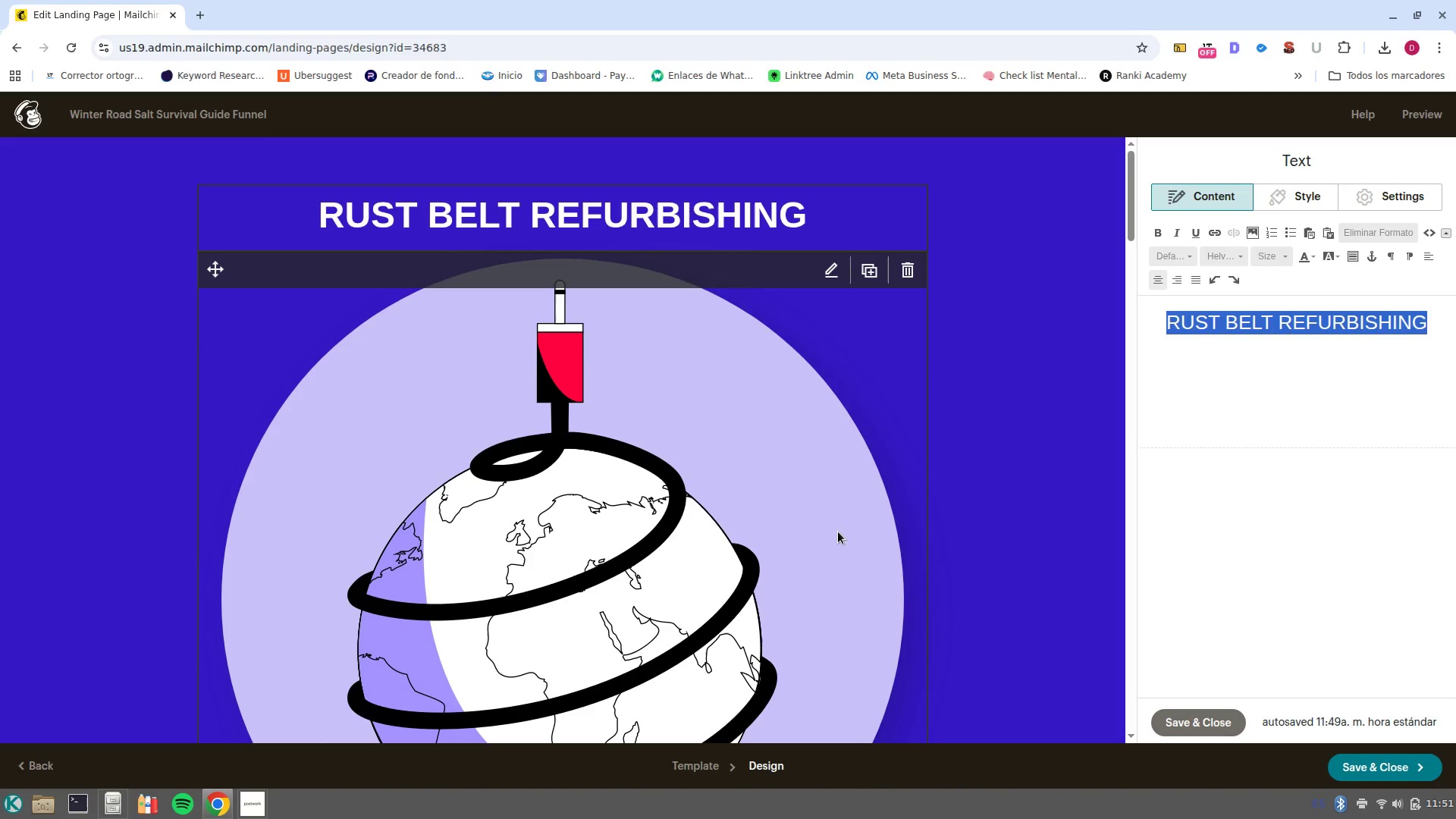 
left_click([845, 546])
 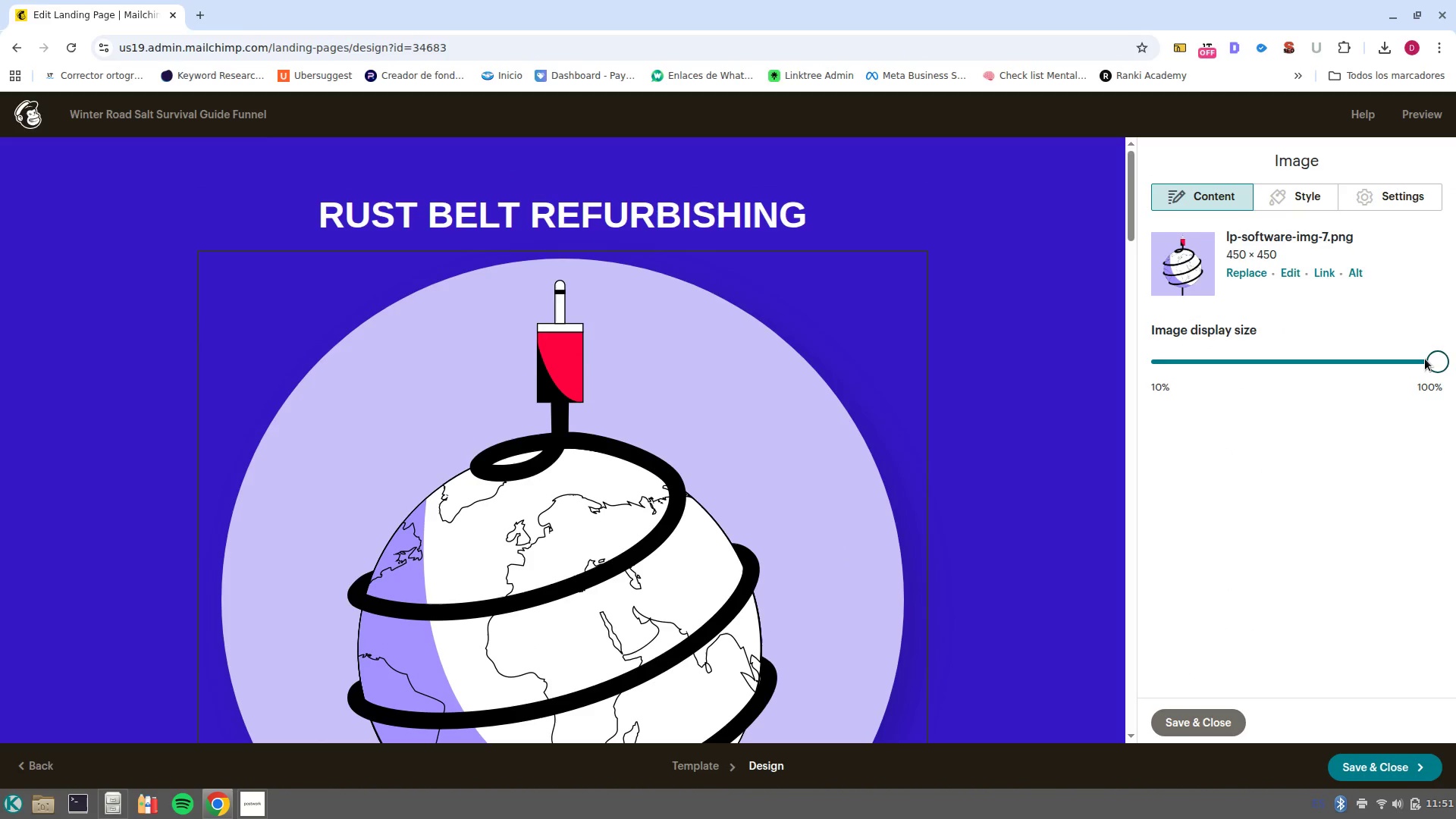 
left_click_drag(start_coordinate=[1437, 356], to_coordinate=[1285, 362])
 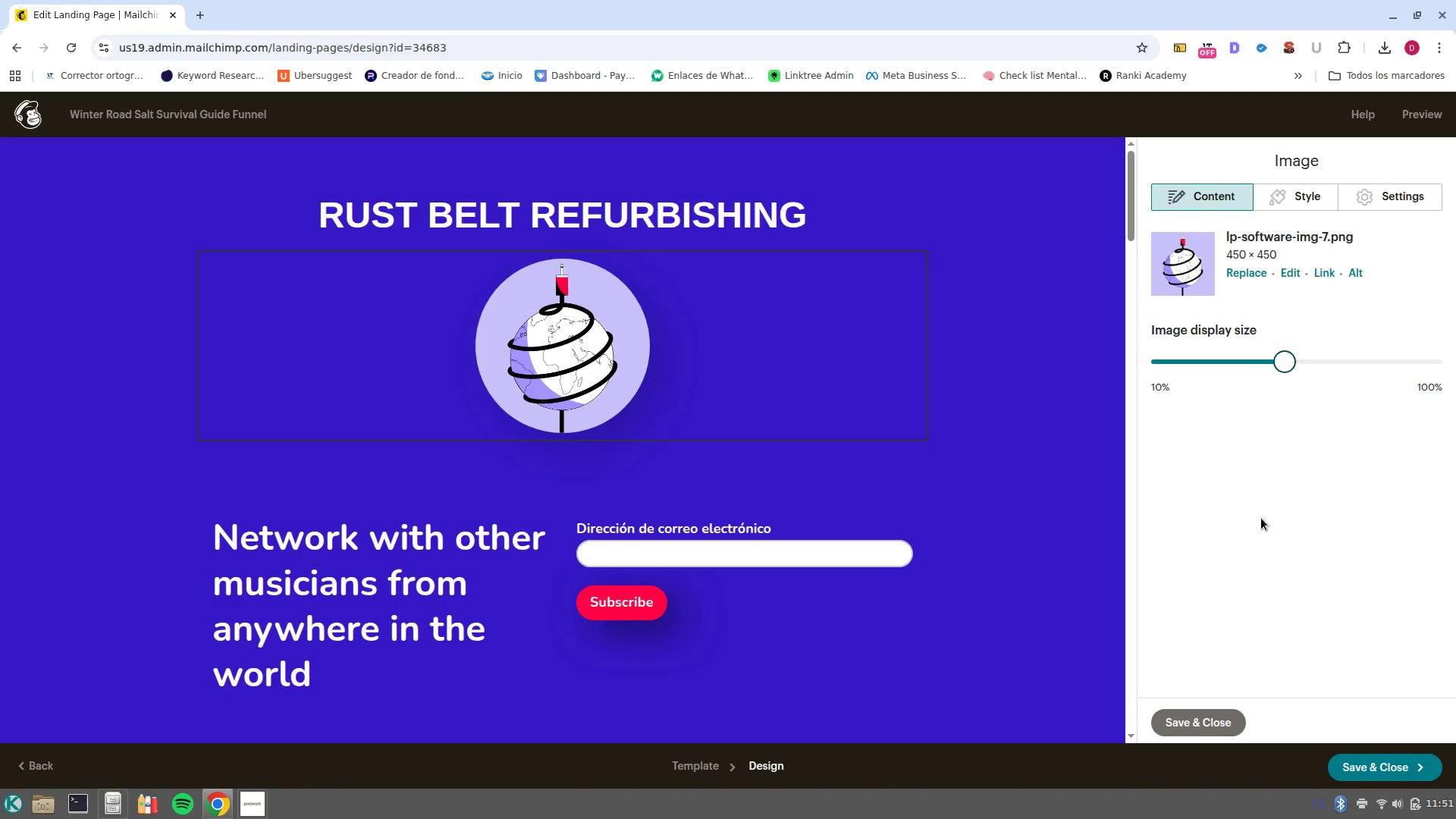 
wait(16.04)
 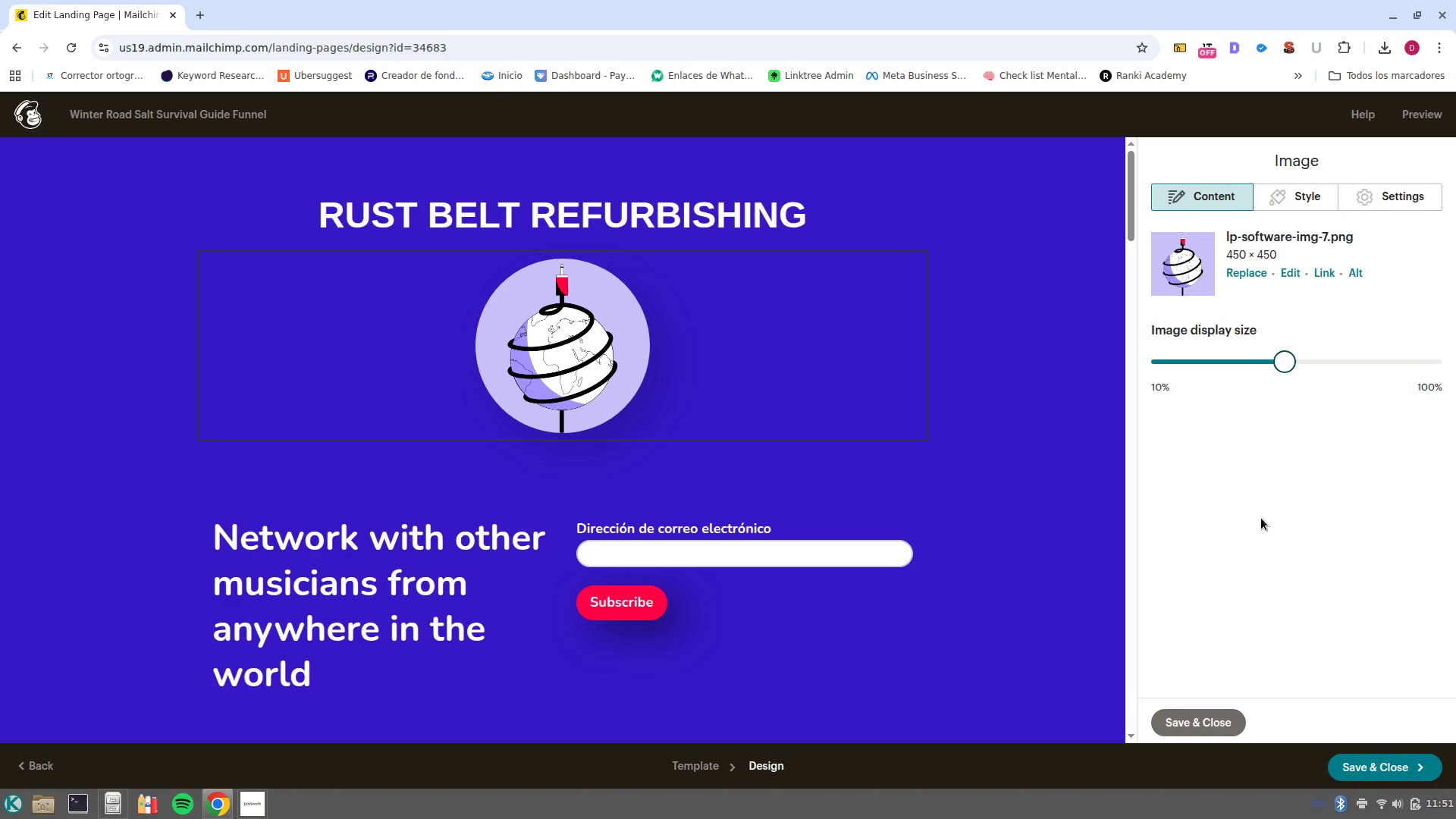 
left_click([36, 726])
 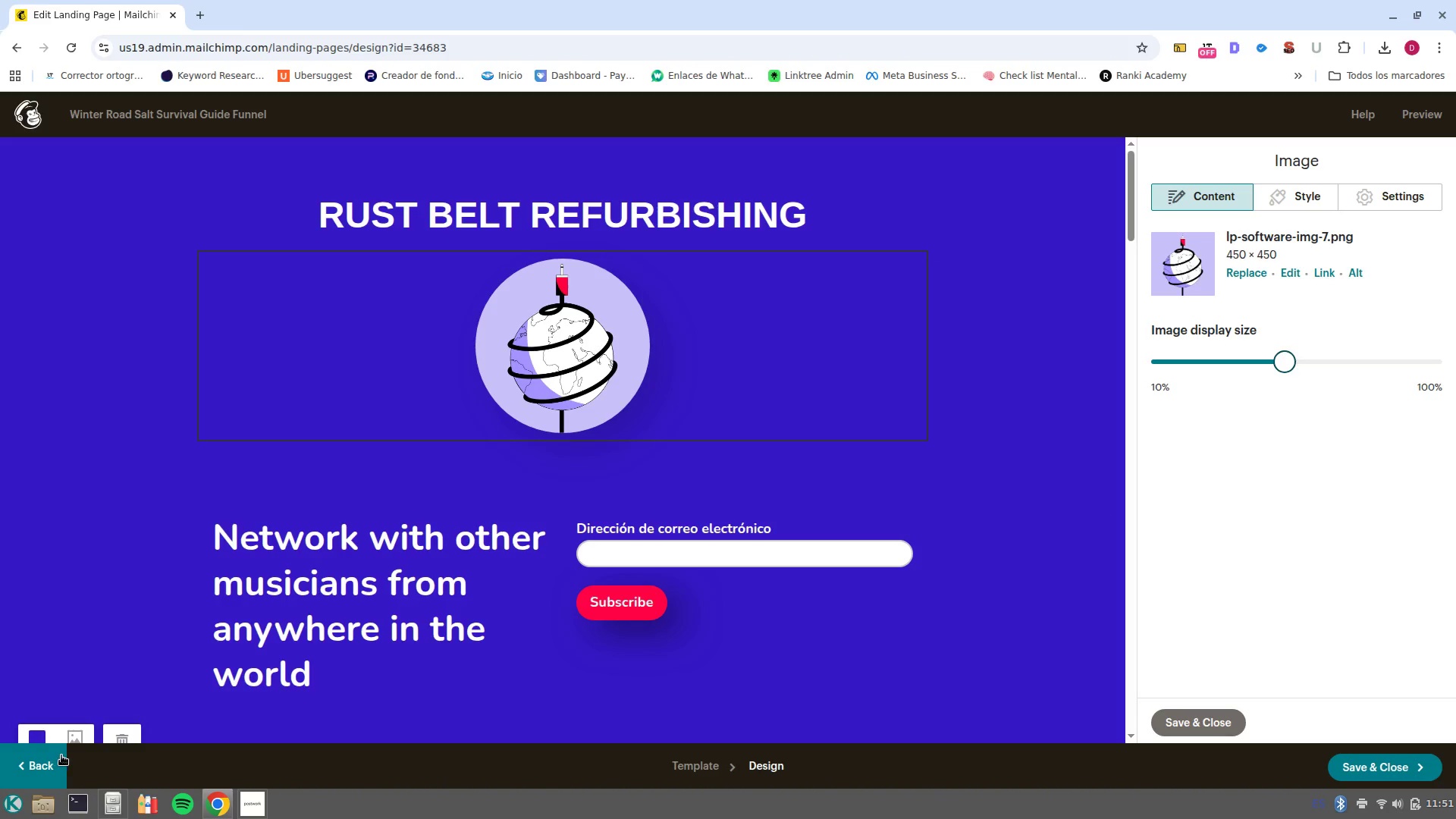 
scroll: coordinate [41, 660], scroll_direction: down, amount: 4.0
 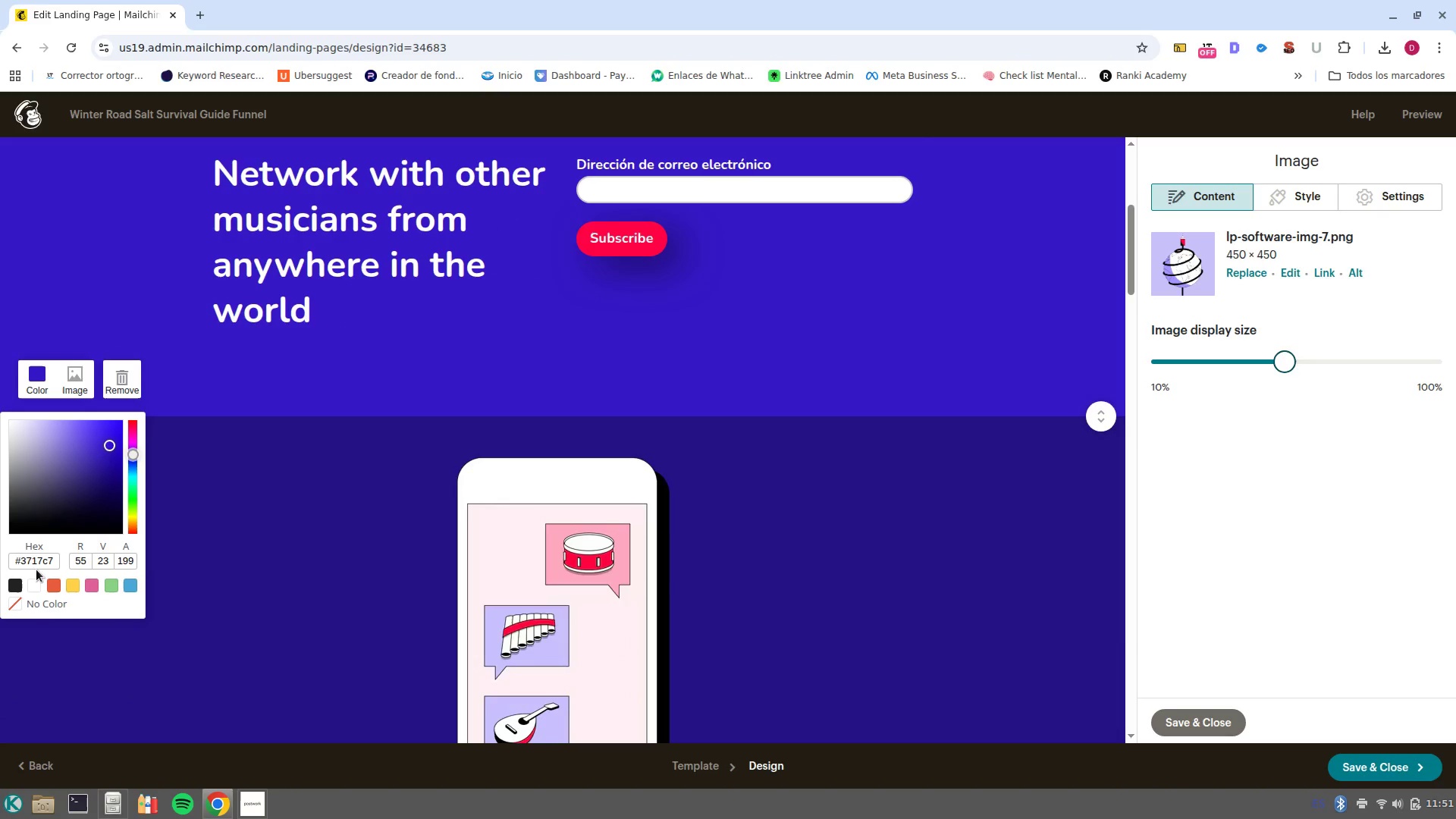 
left_click([35, 566])
 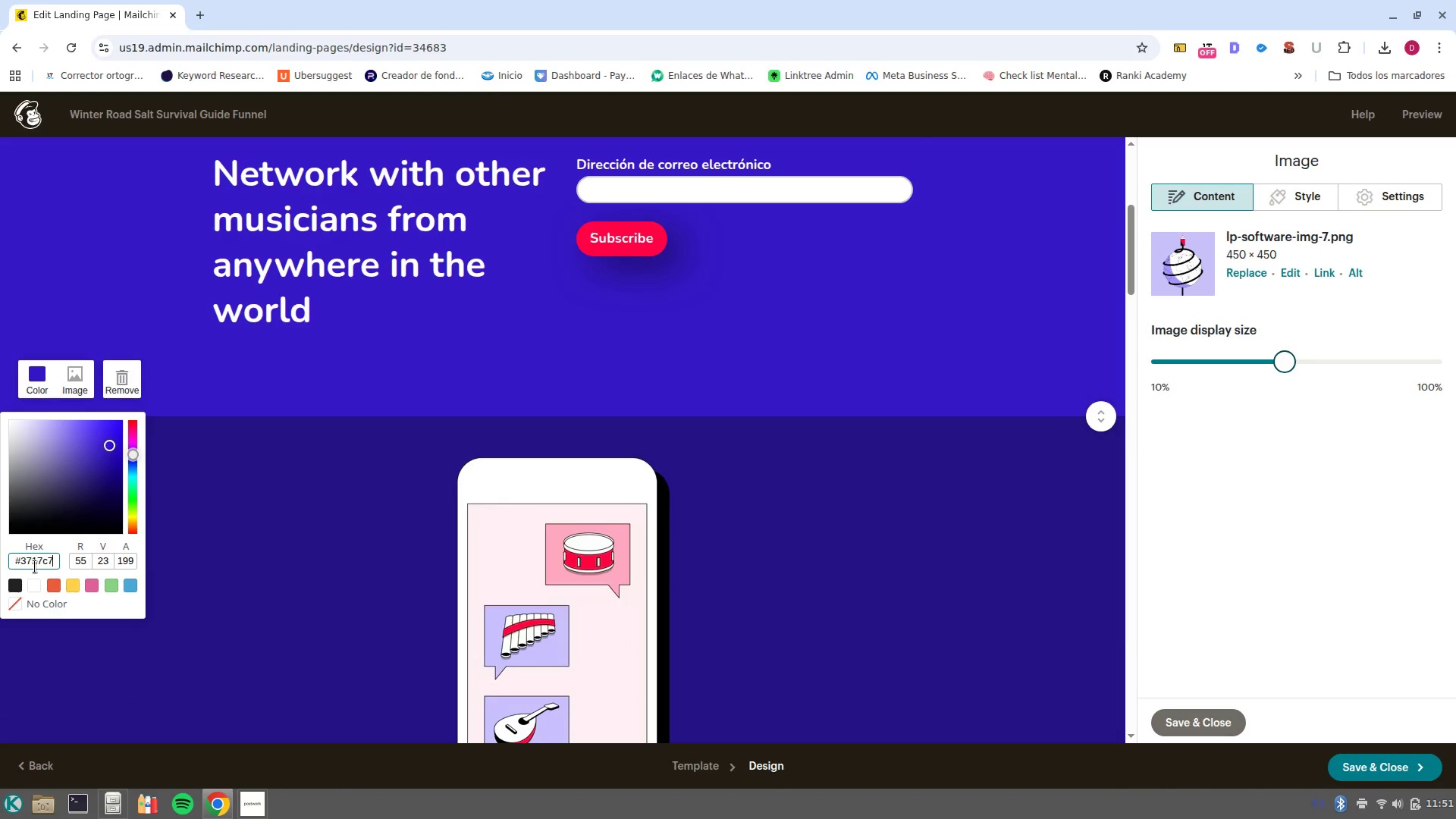 
left_click([35, 566])
 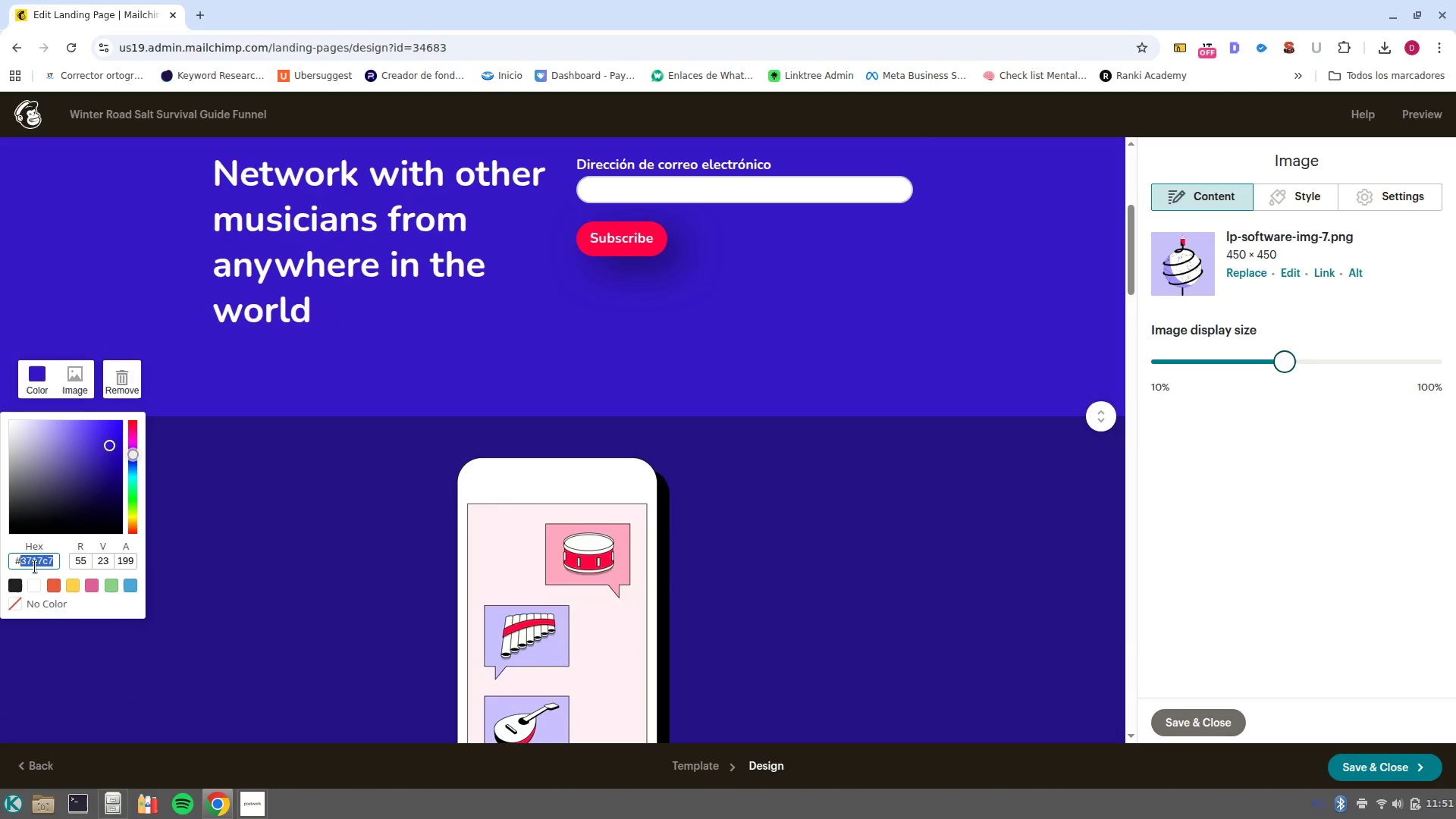 
type(f2f2f2)
 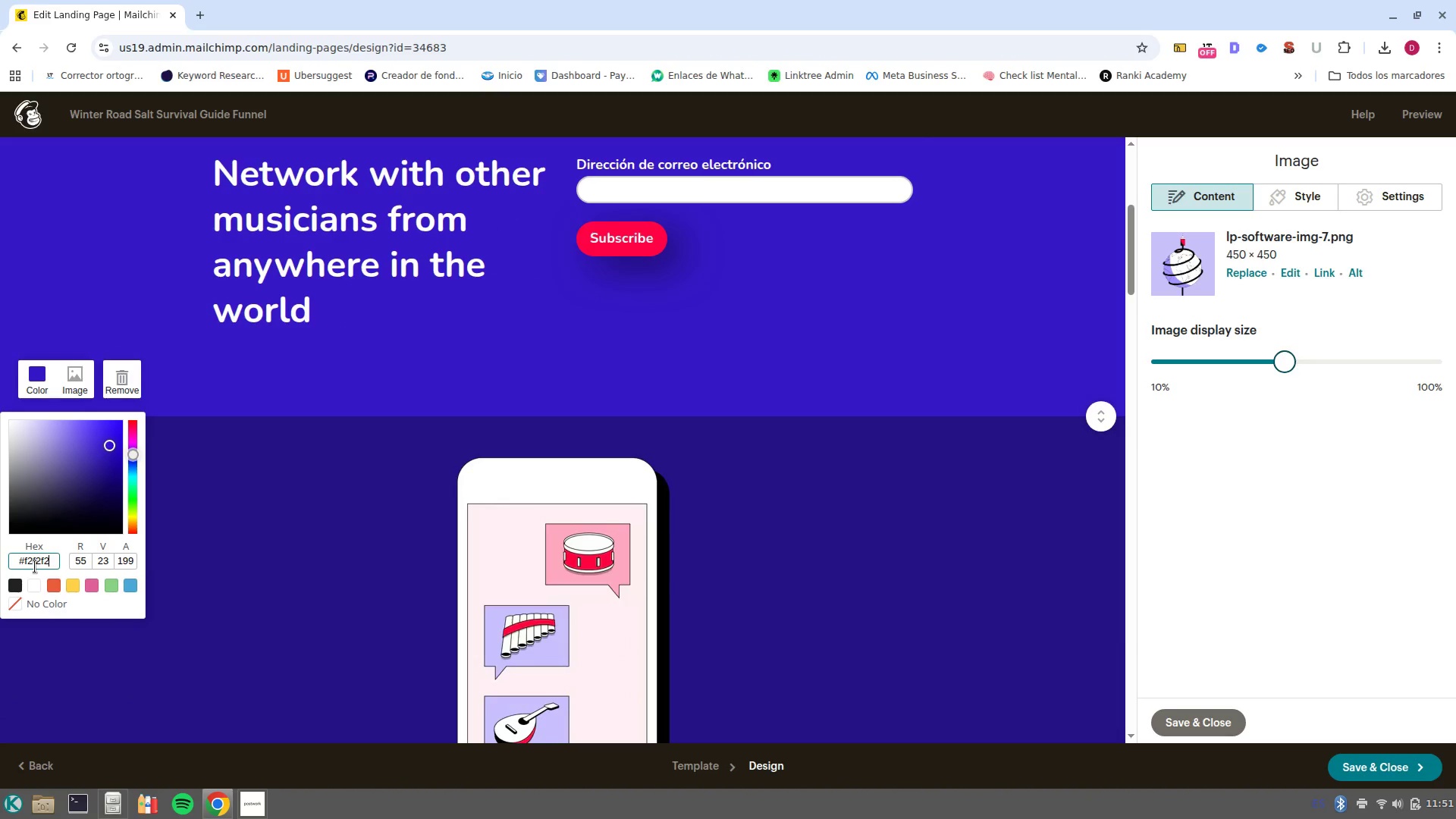 
key(Enter)
 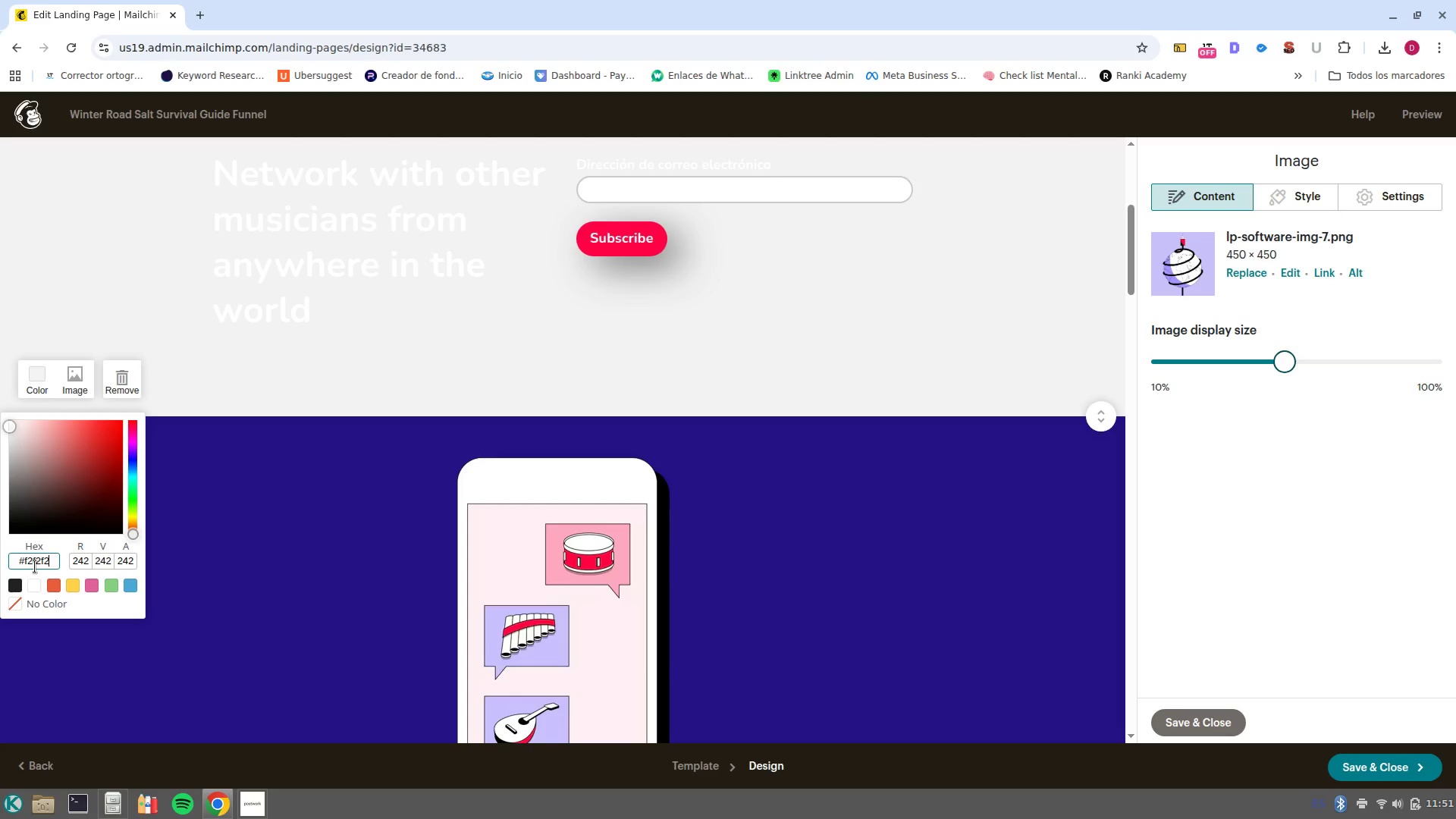 
scroll: coordinate [447, 467], scroll_direction: up, amount: 6.0
 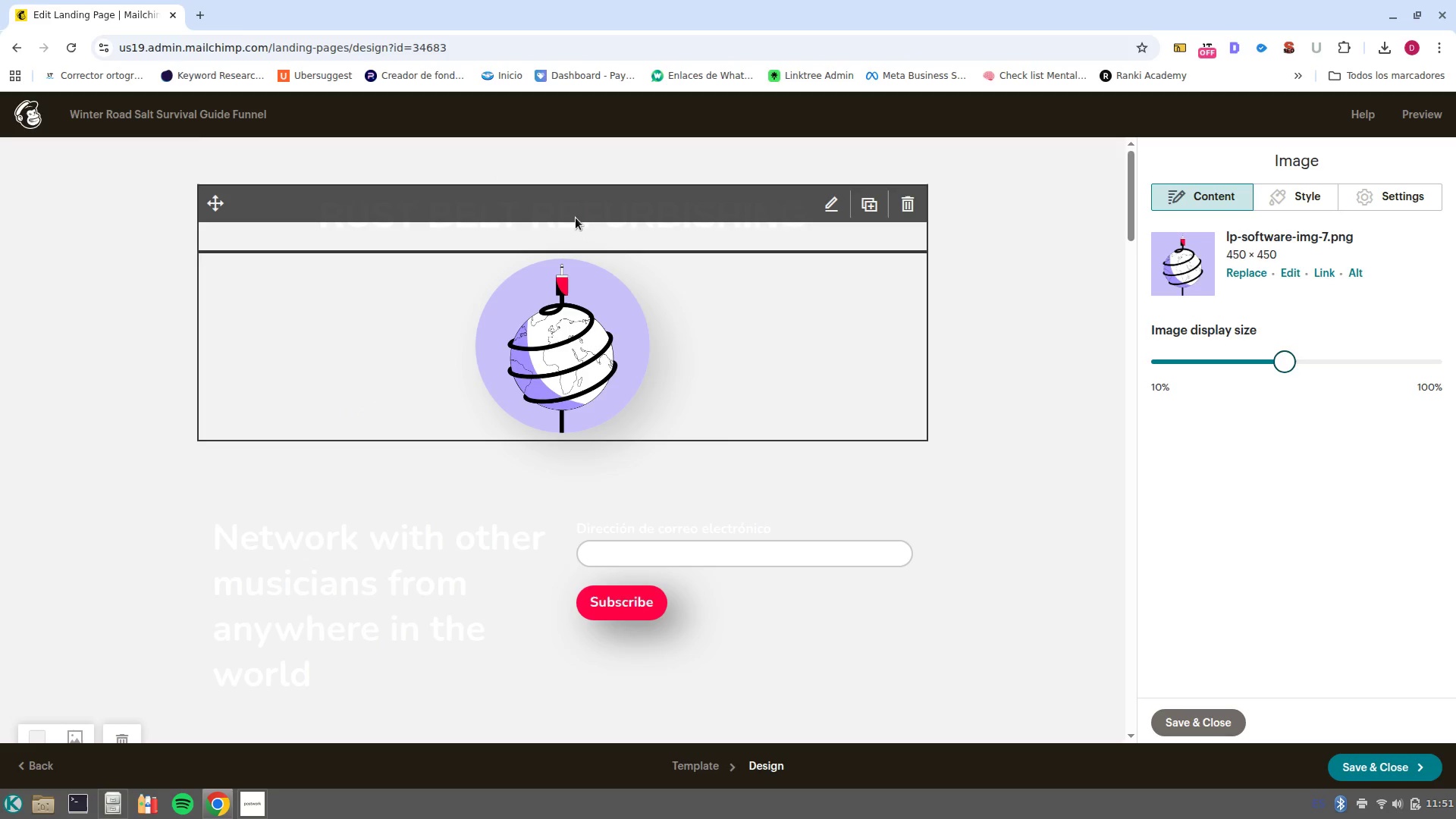 
left_click([576, 218])
 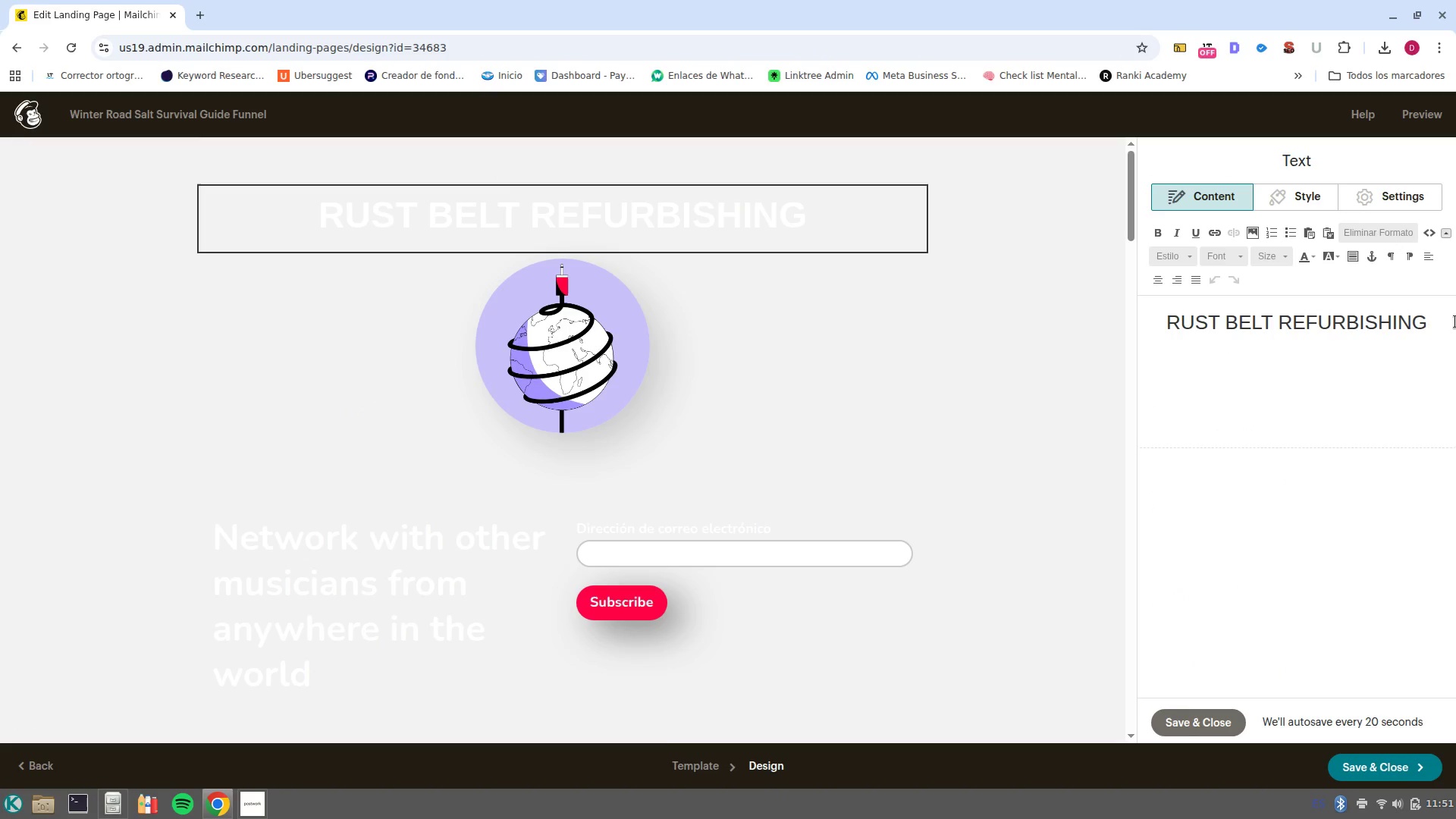 
left_click_drag(start_coordinate=[1438, 328], to_coordinate=[1163, 311])
 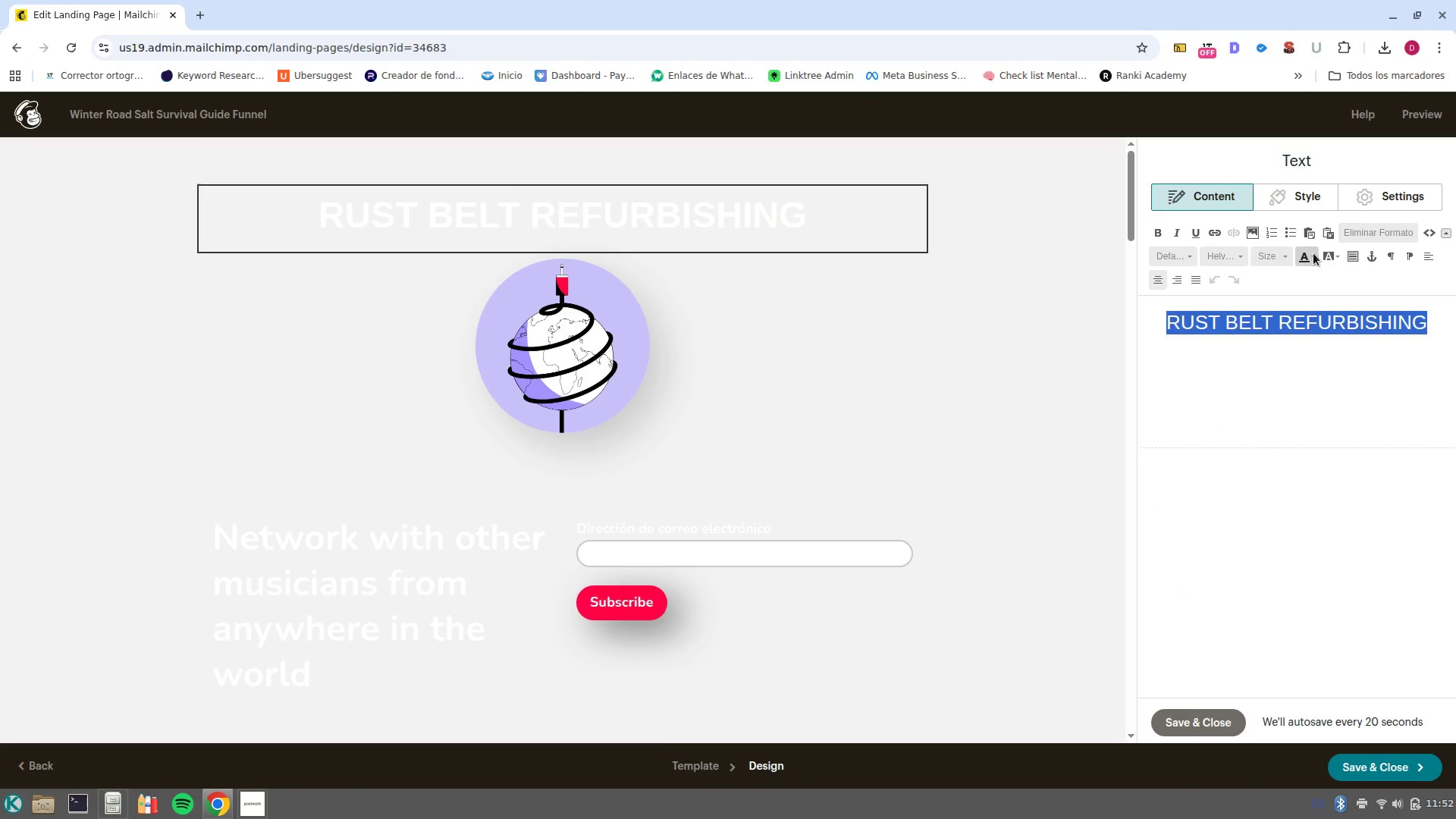 
left_click([1313, 253])
 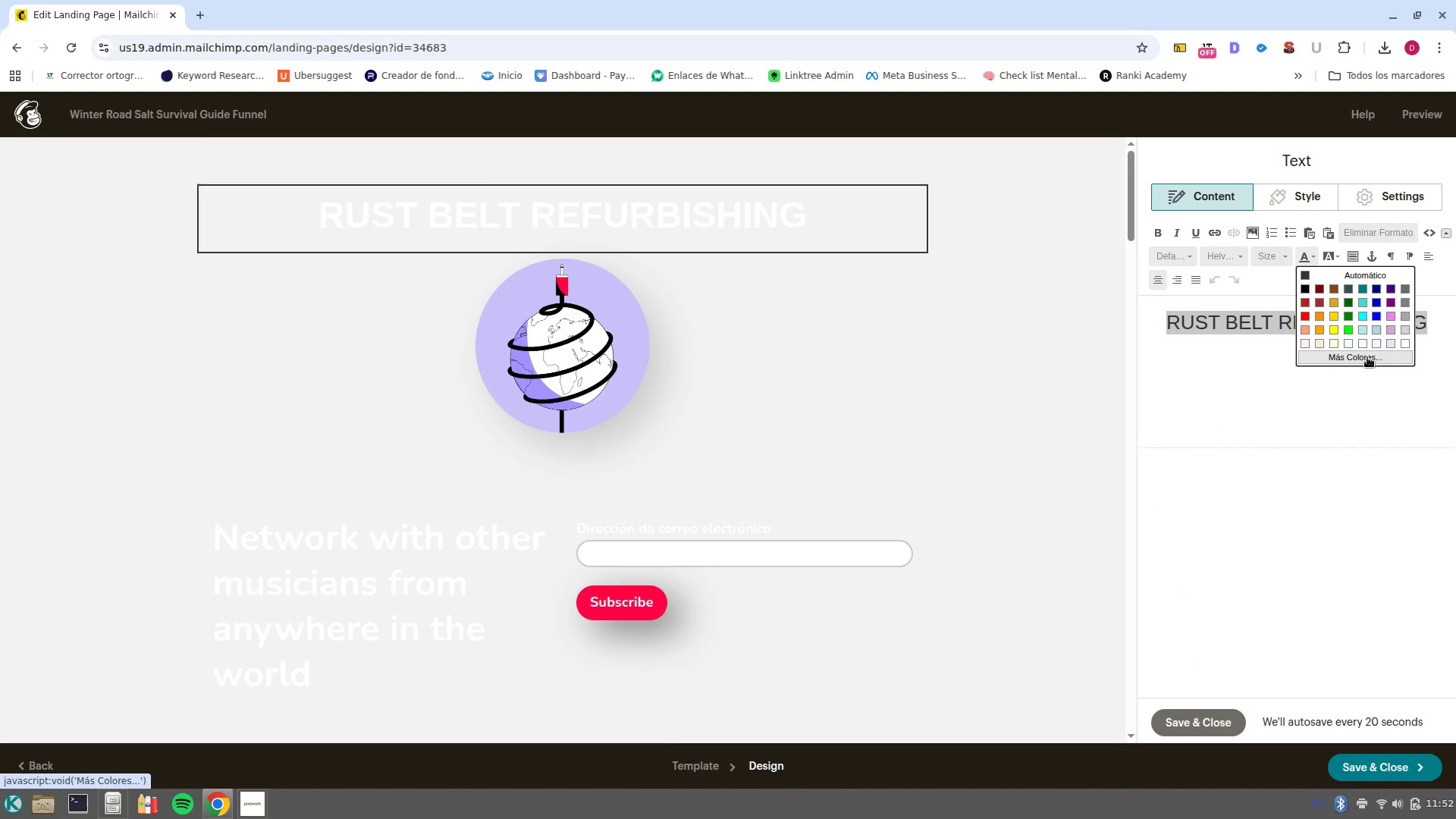 
left_click([1367, 359])
 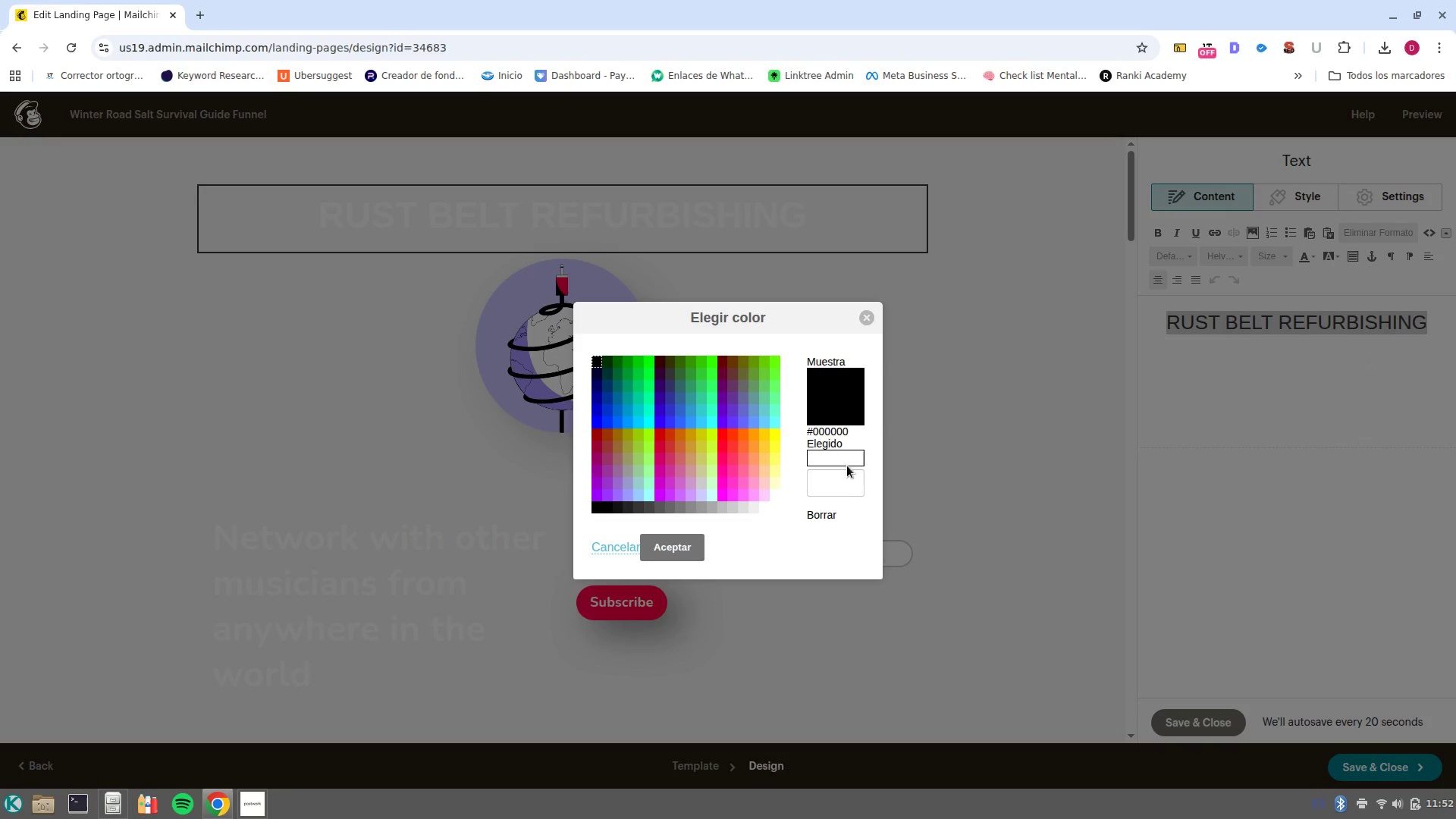 
left_click([847, 488])
 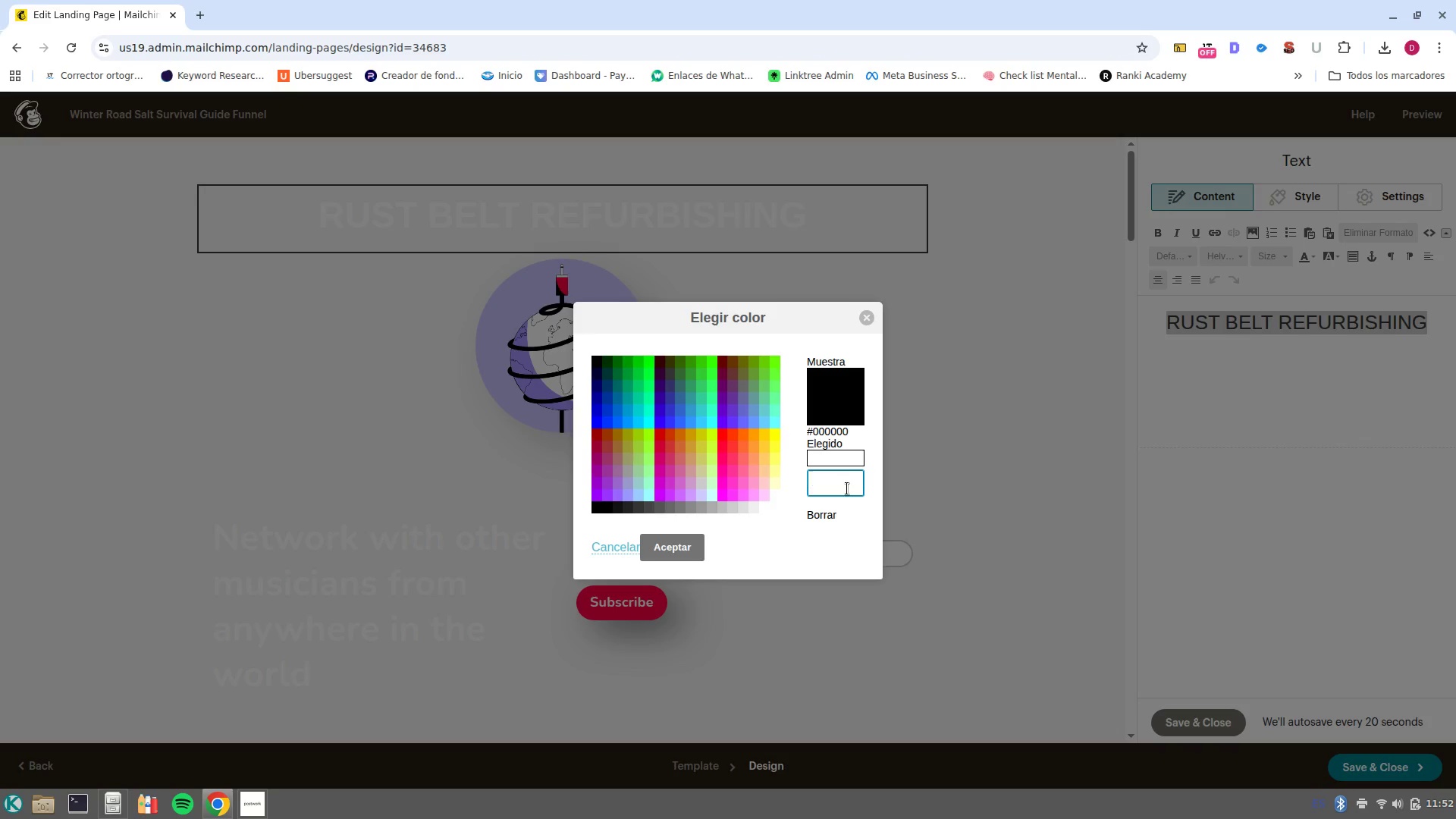 
wait(9.23)
 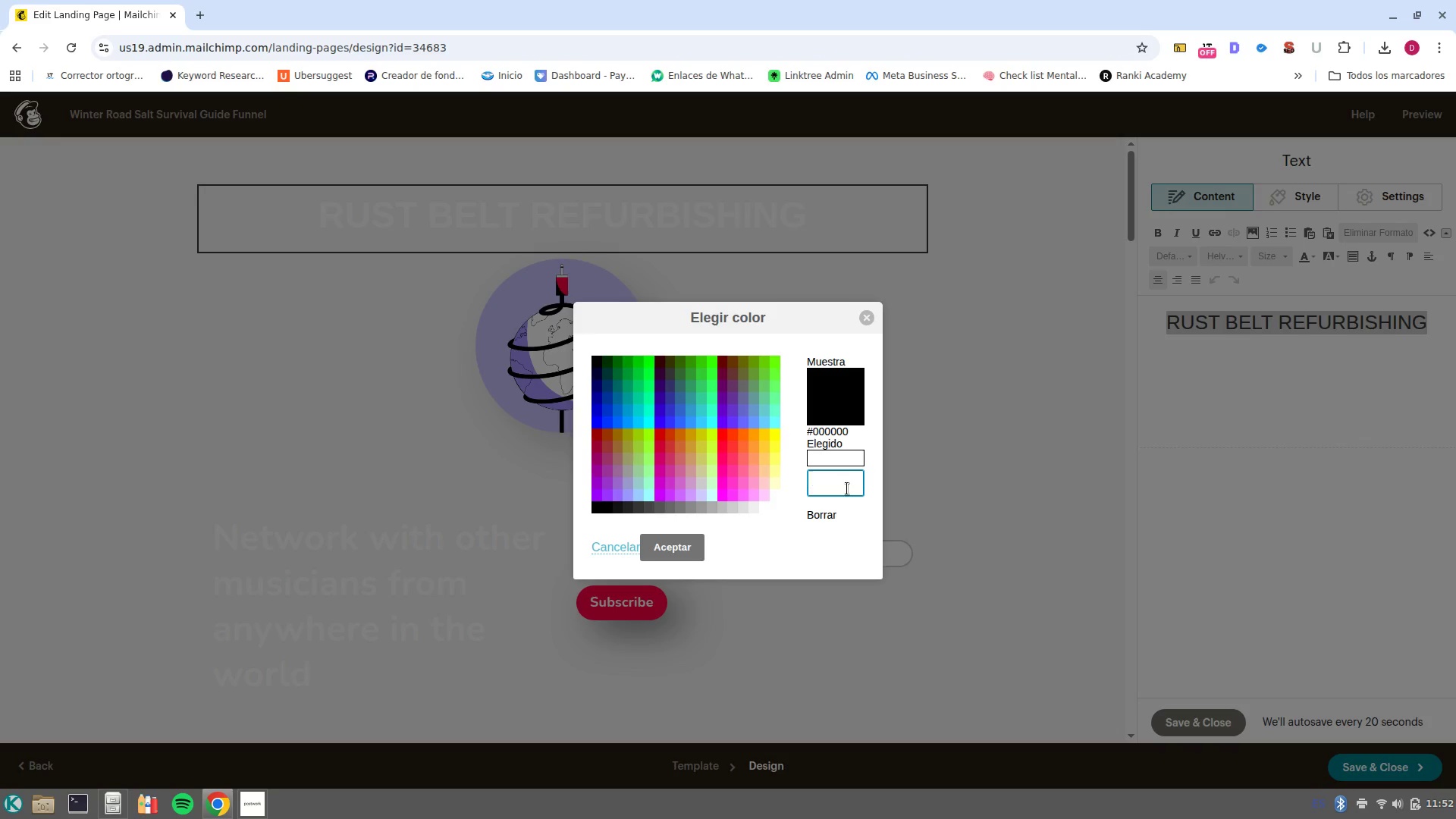 
hold_key(key=AltRight, duration=0.7)
 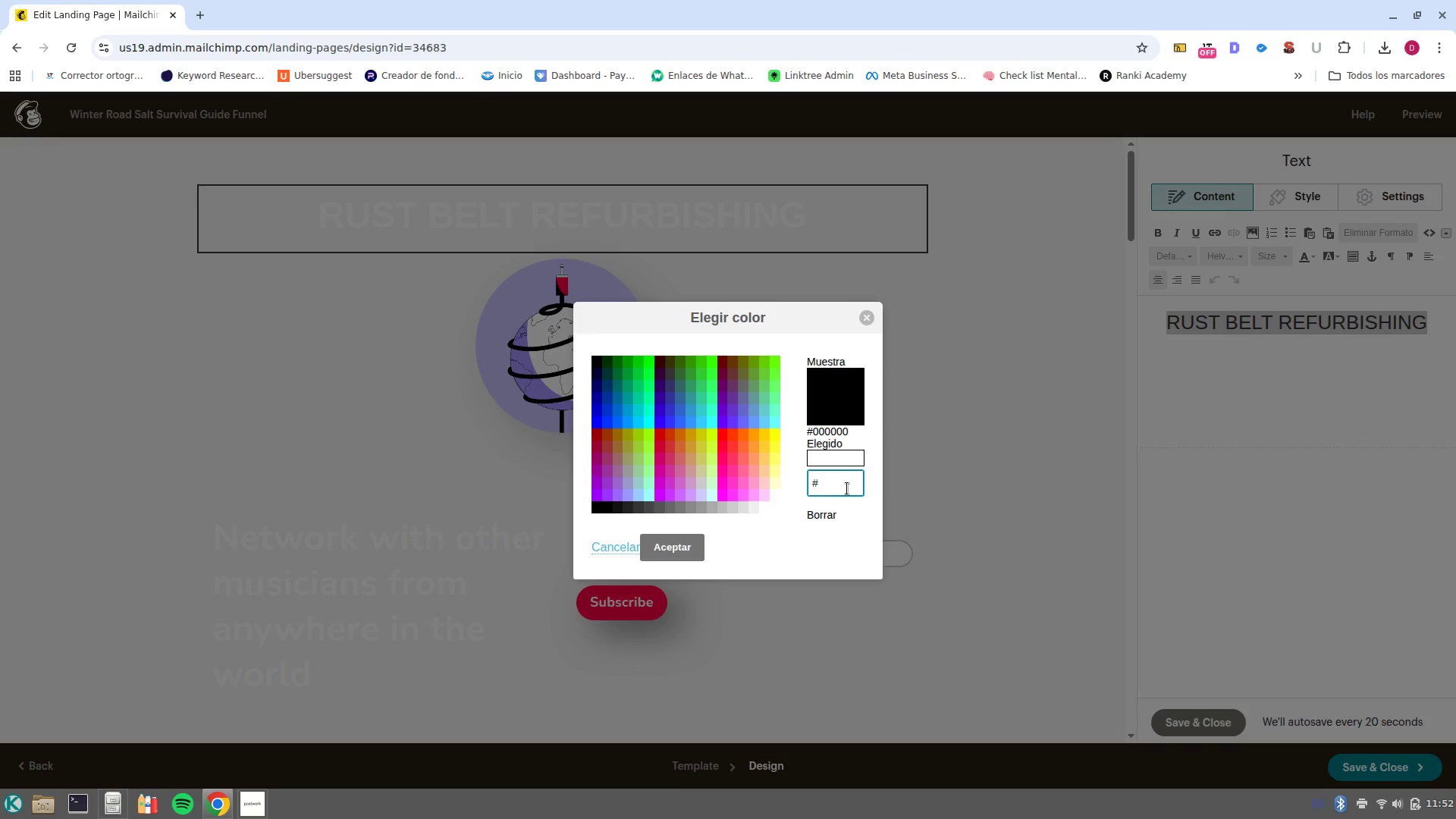 
type(3333333)
 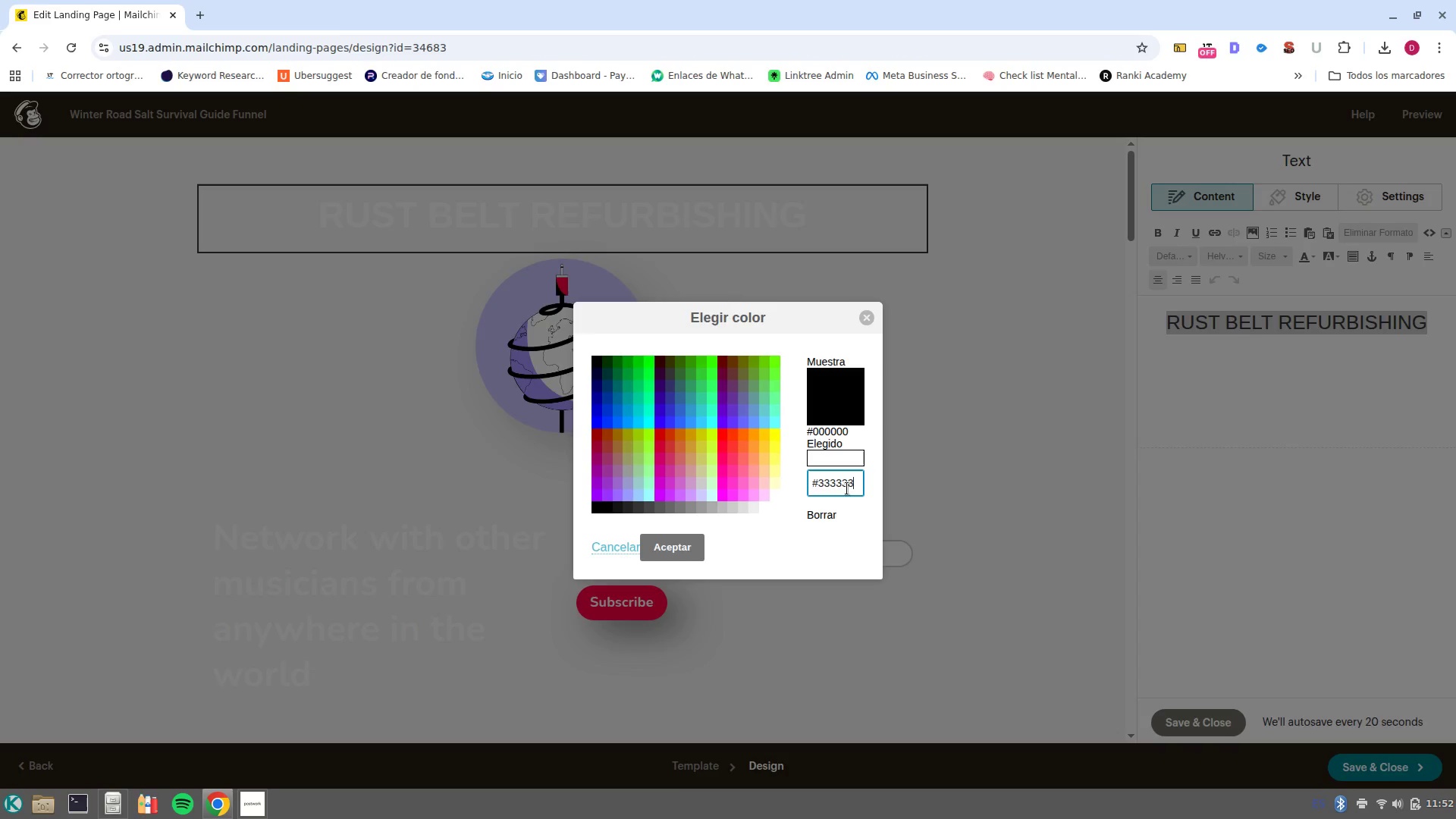 
key(Enter)
 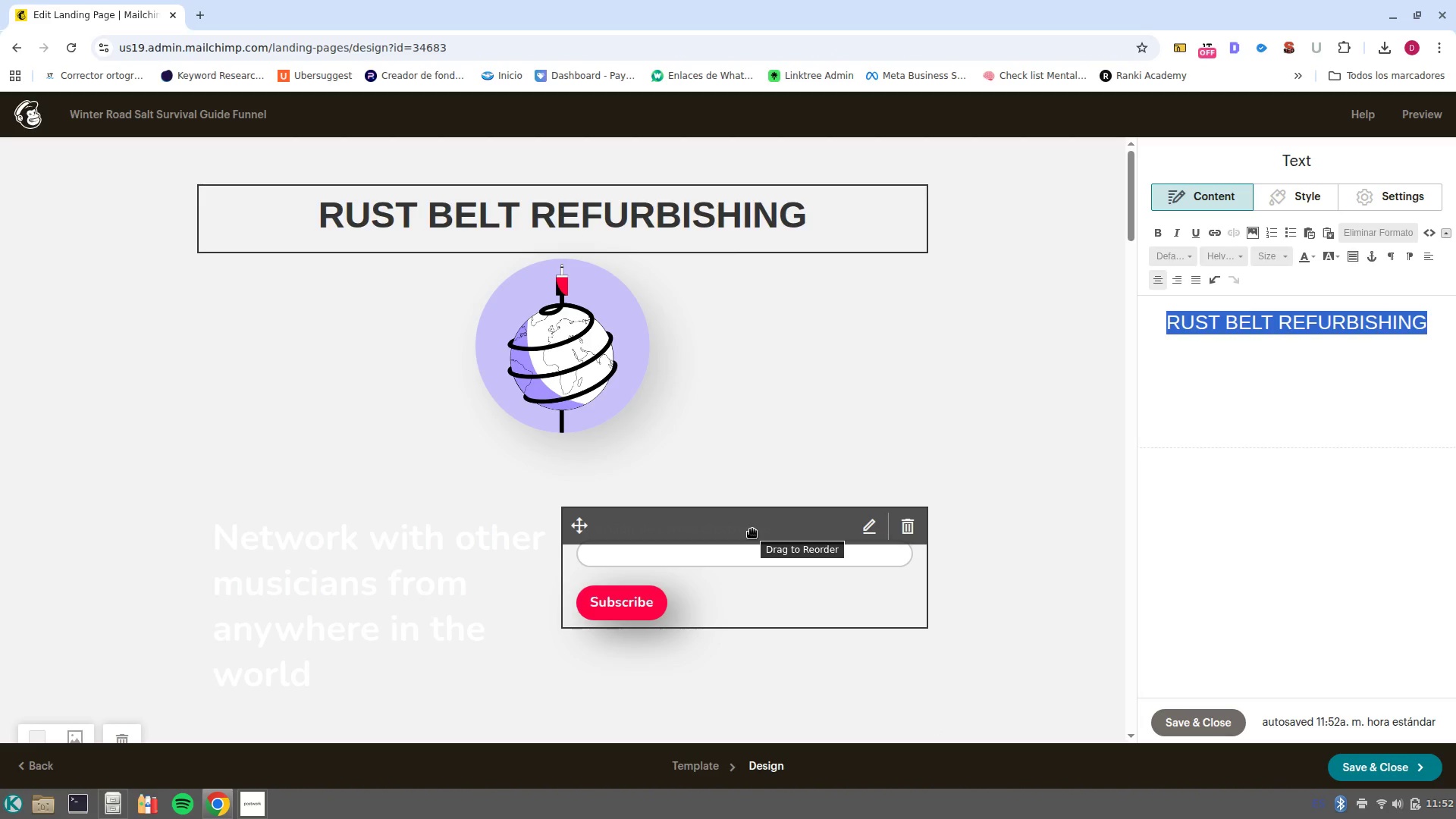 
wait(13.21)
 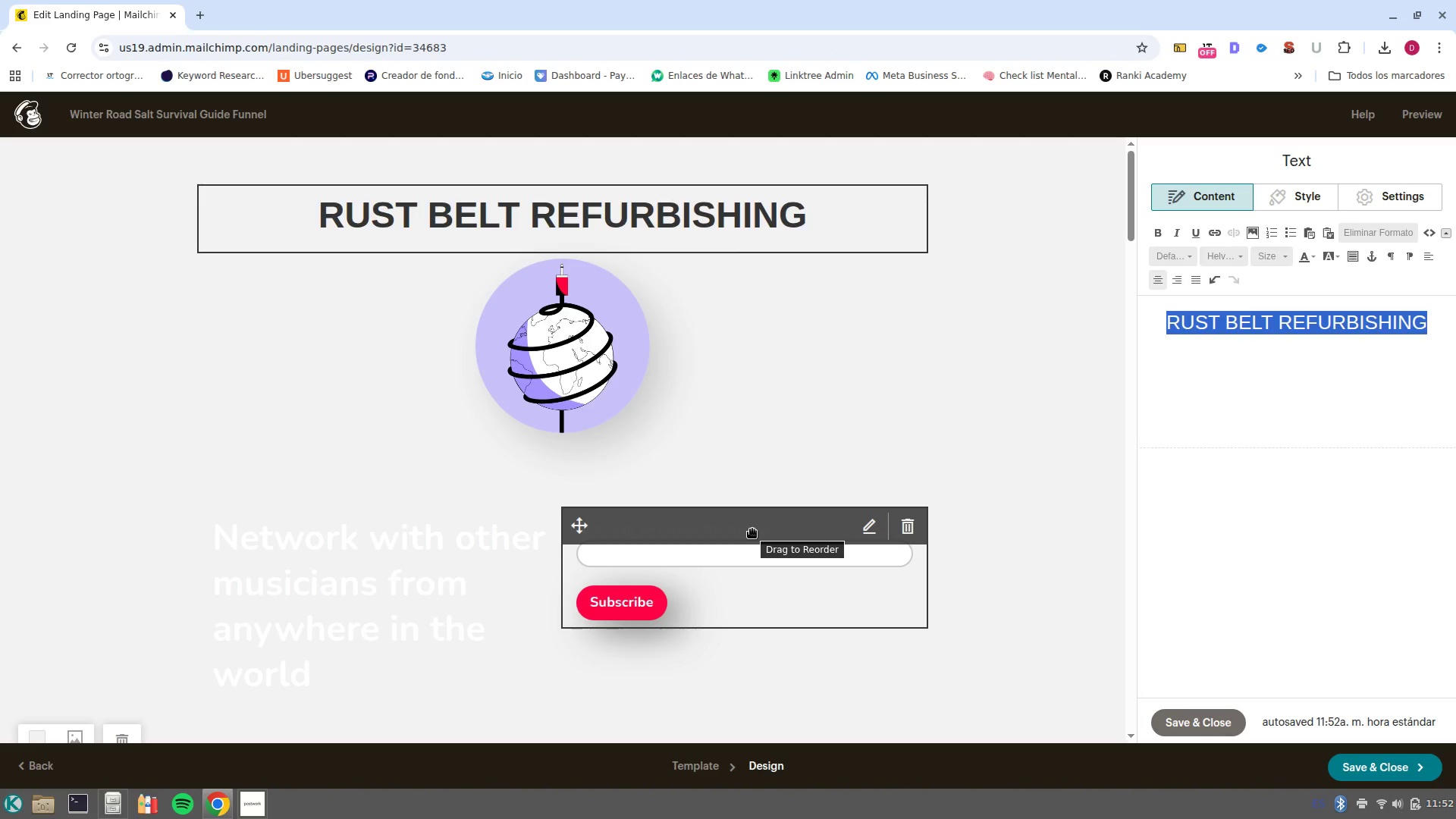 
left_click([196, 20])
 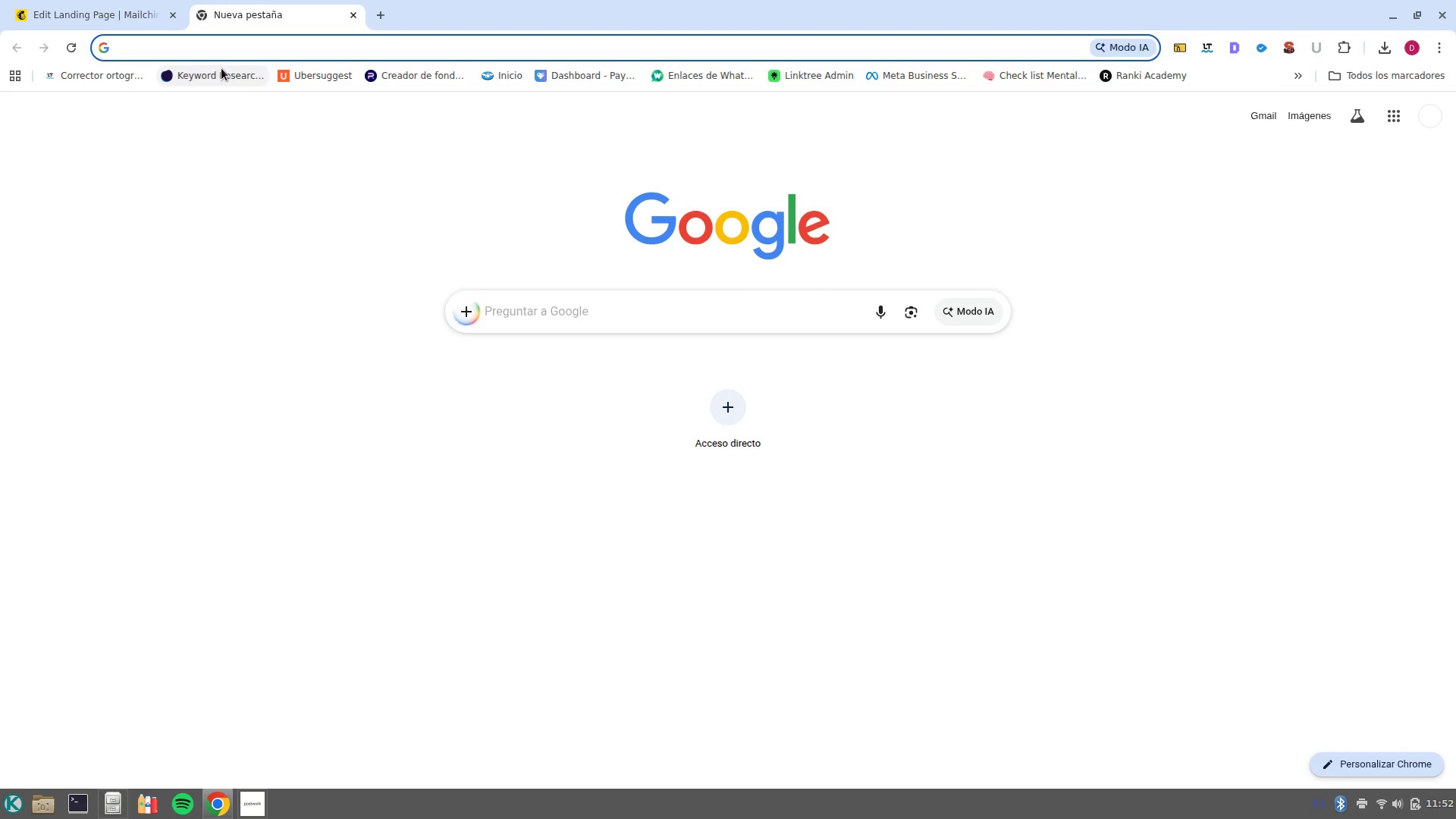 
type(auto shop)
 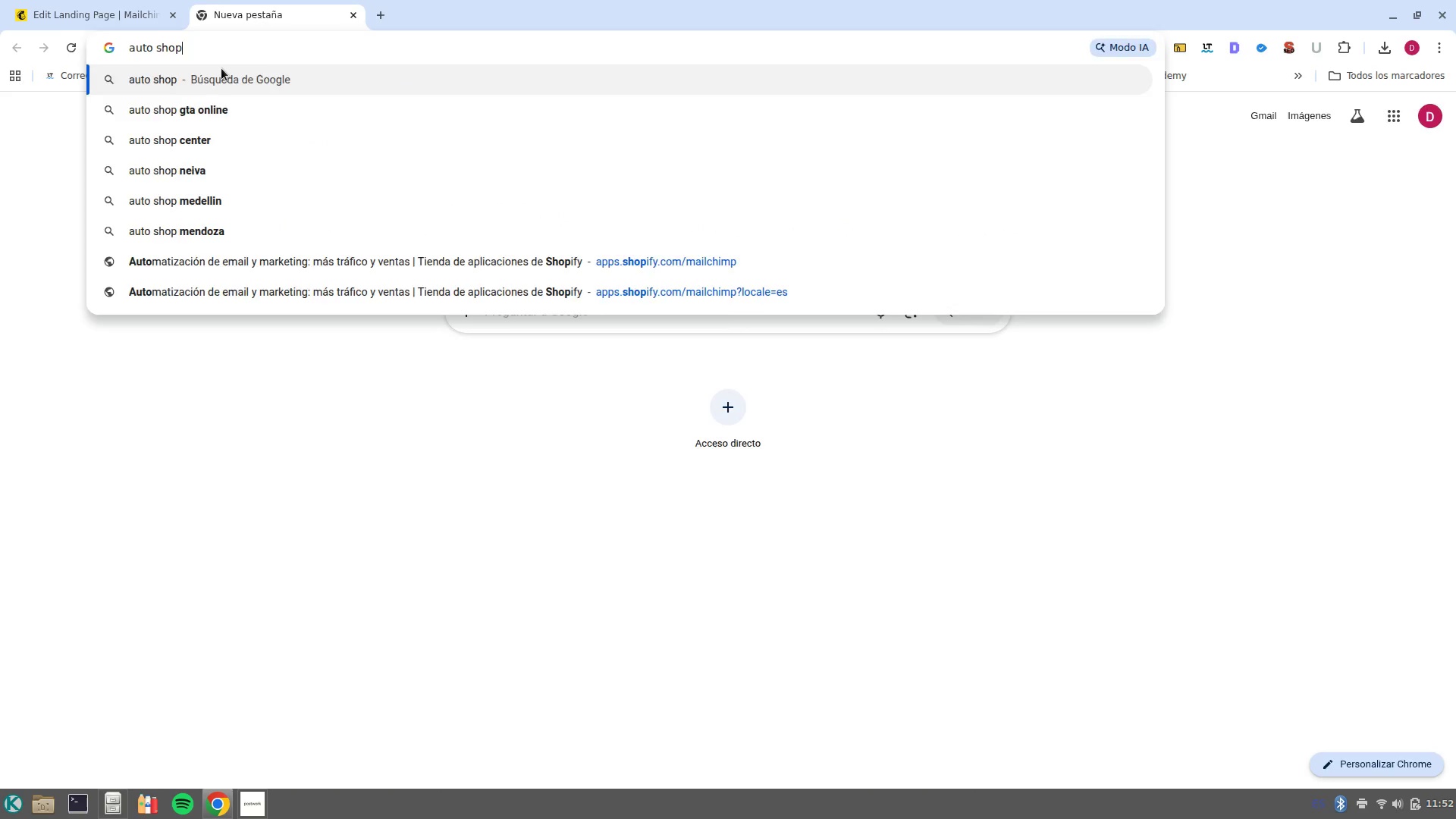 
key(Enter)
 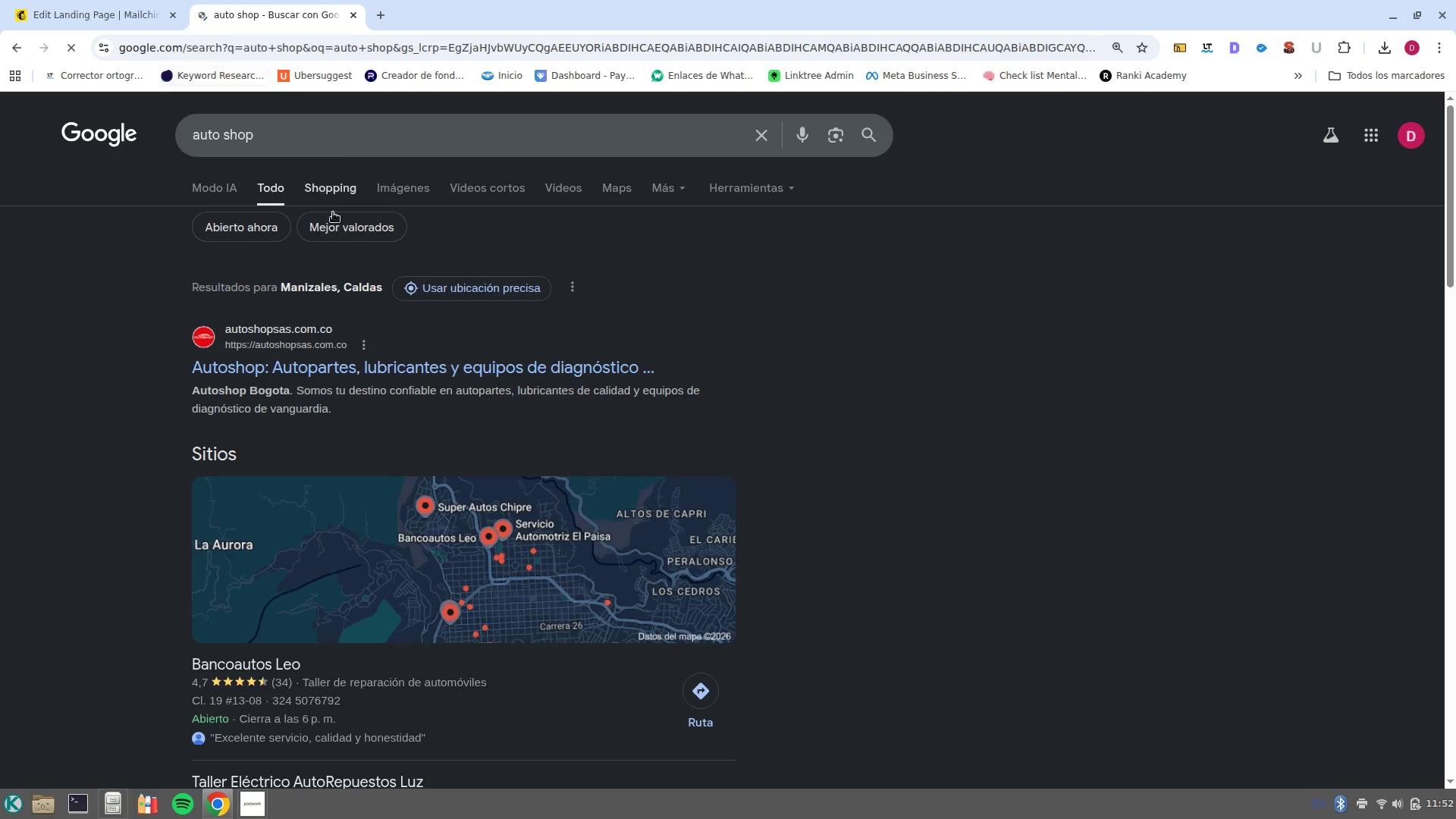 
left_click([397, 183])
 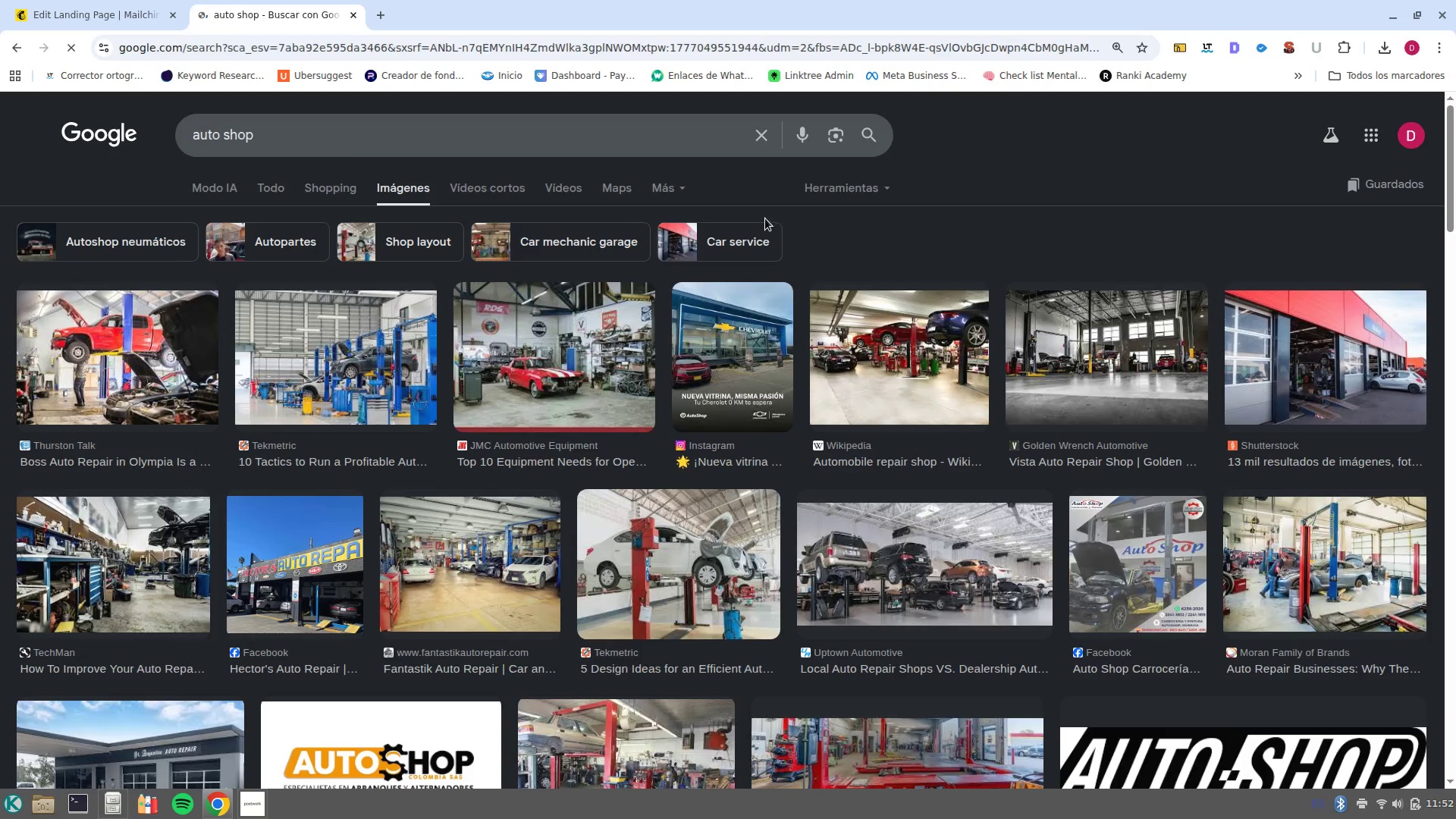 
left_click([680, 188])
 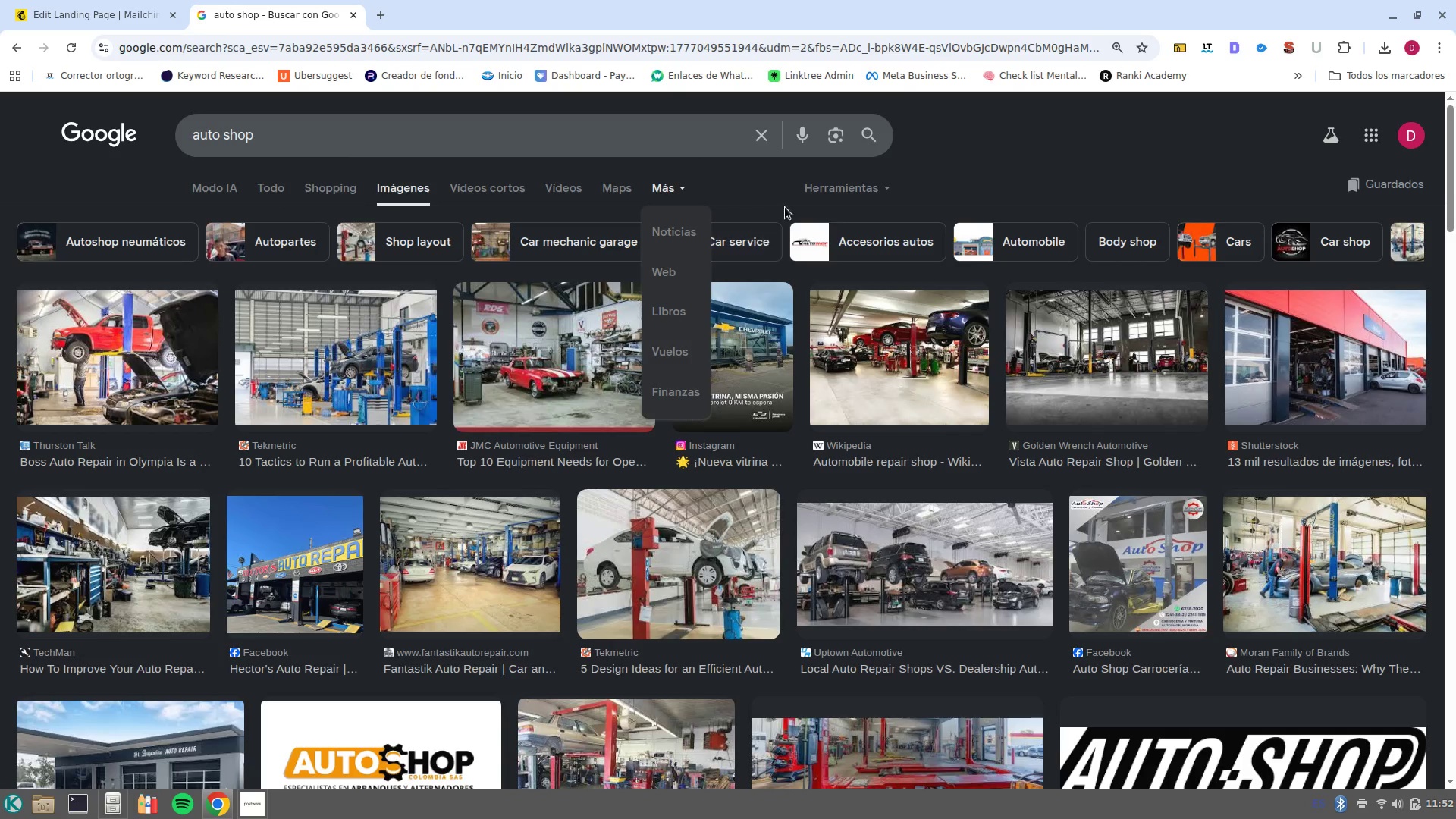 
left_click([805, 192])
 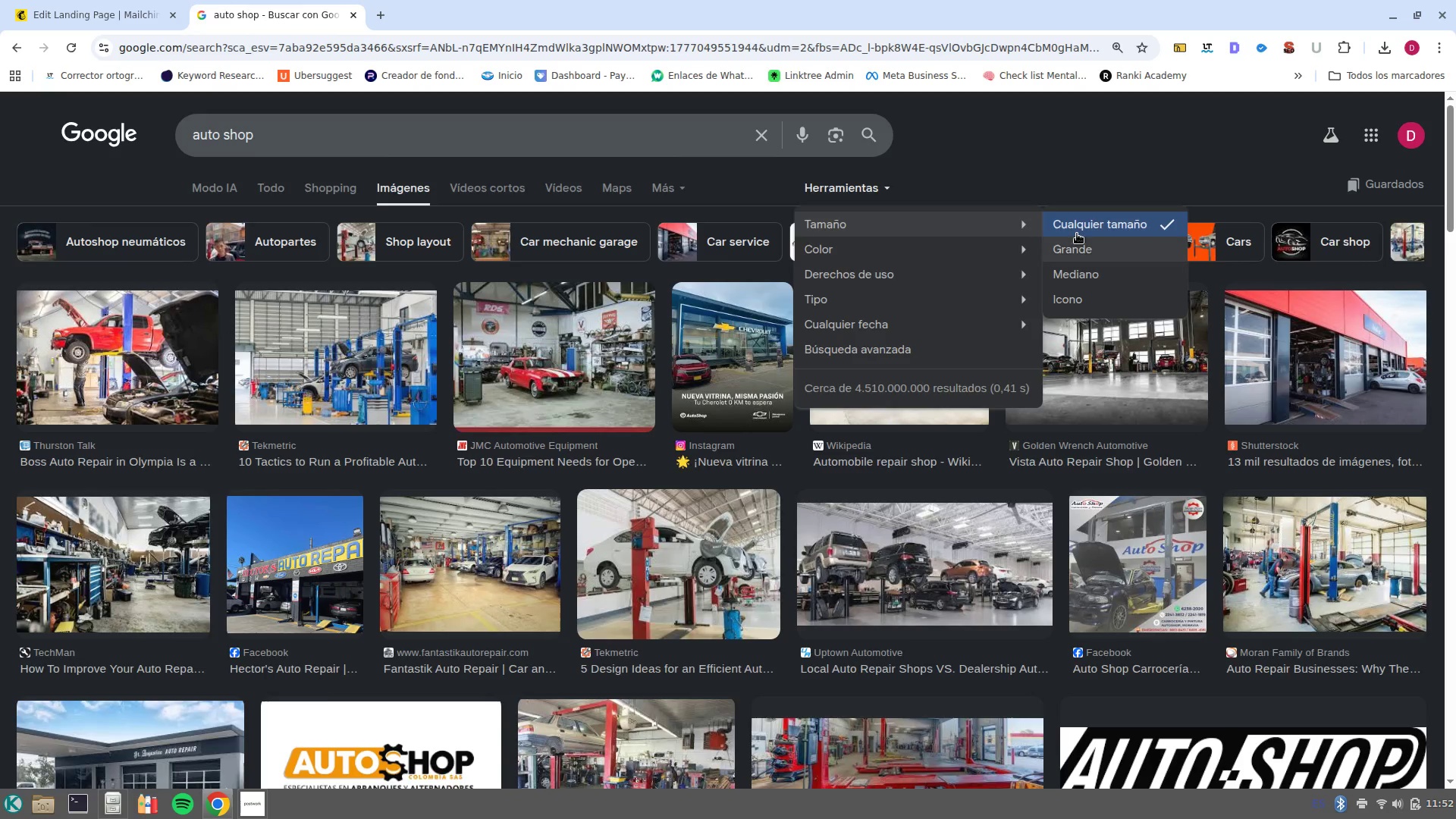 
left_click([1100, 257])
 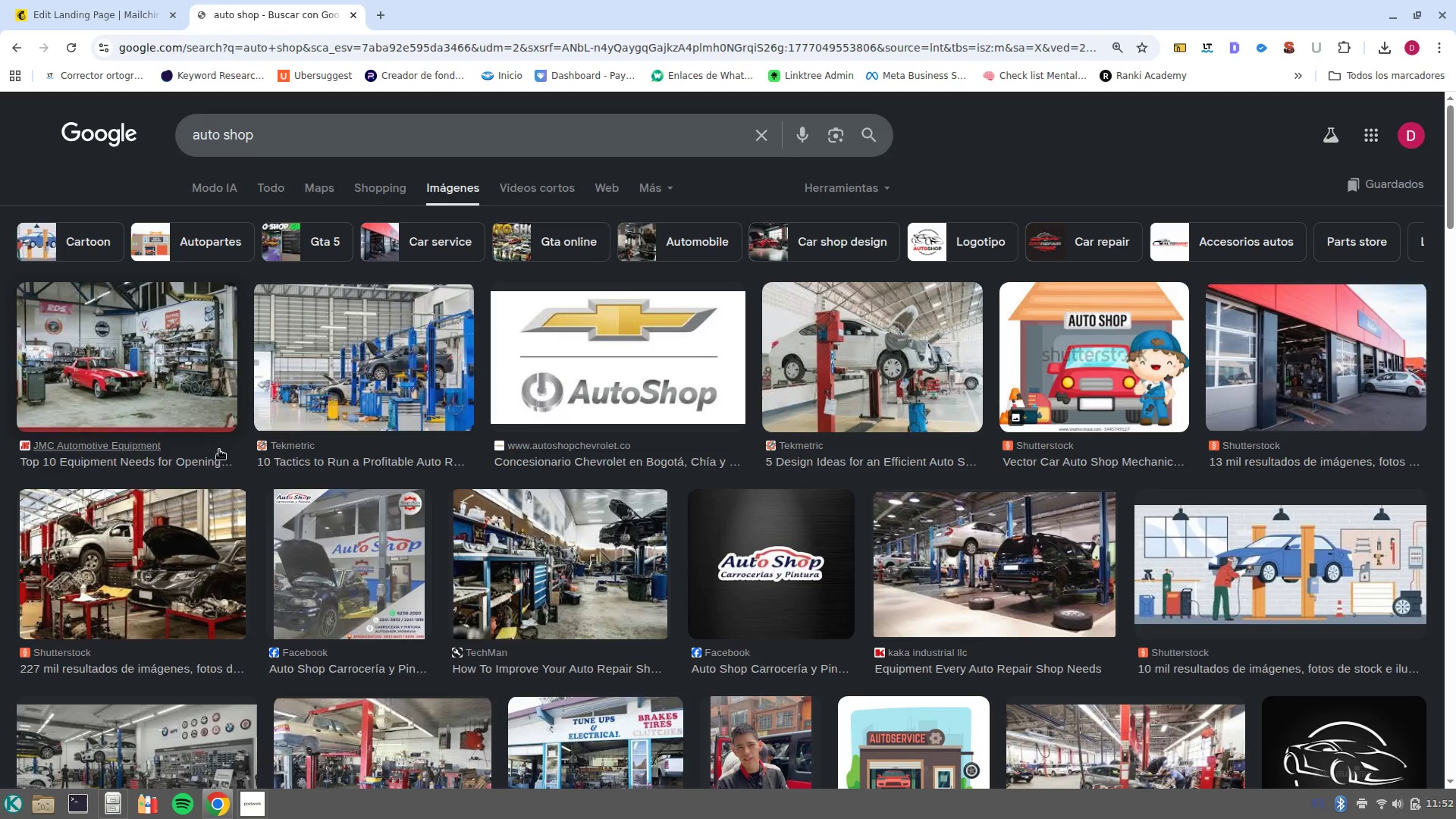 
wait(8.09)
 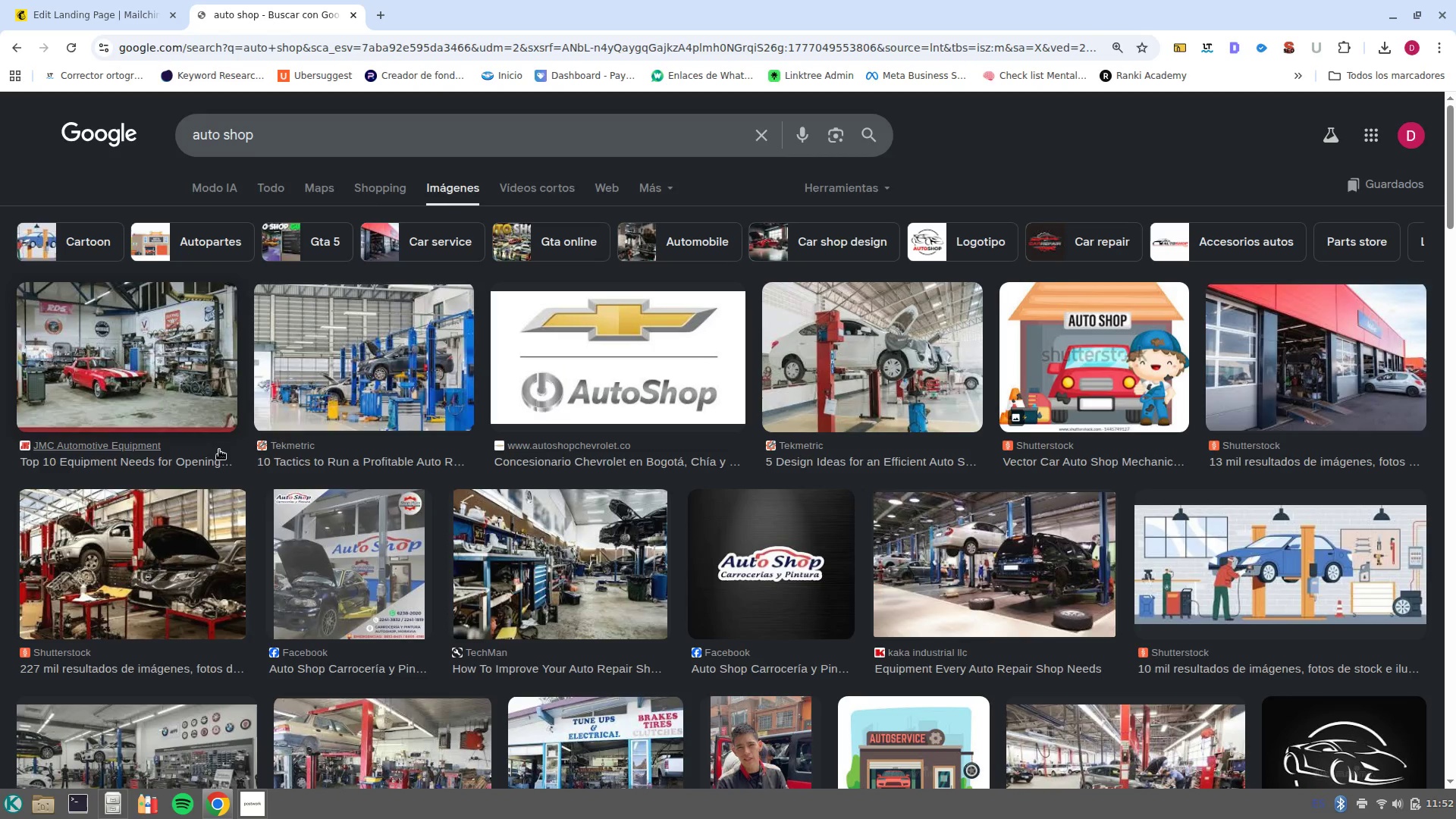 
left_click([587, 557])
 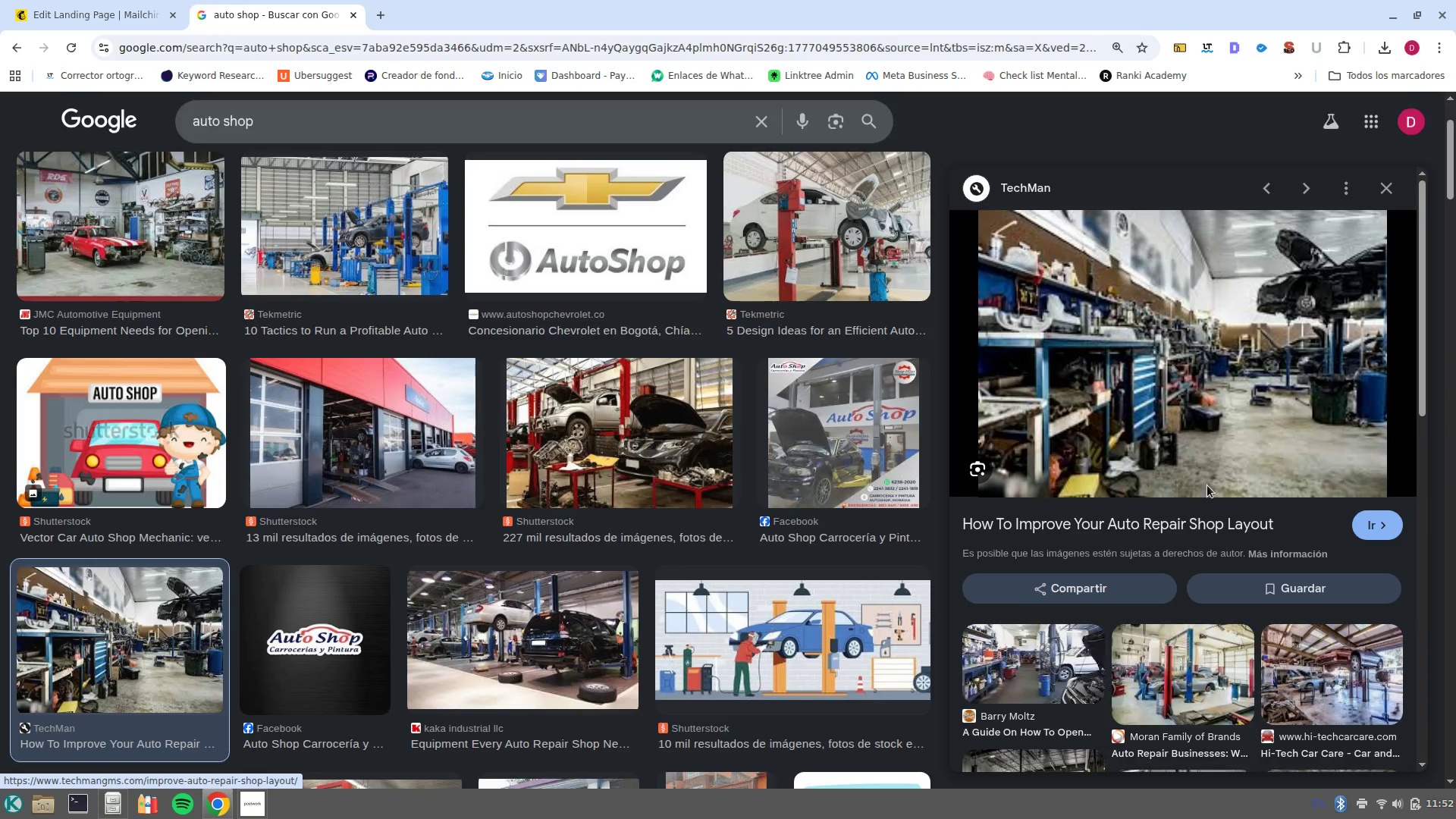 
right_click([1206, 422])
 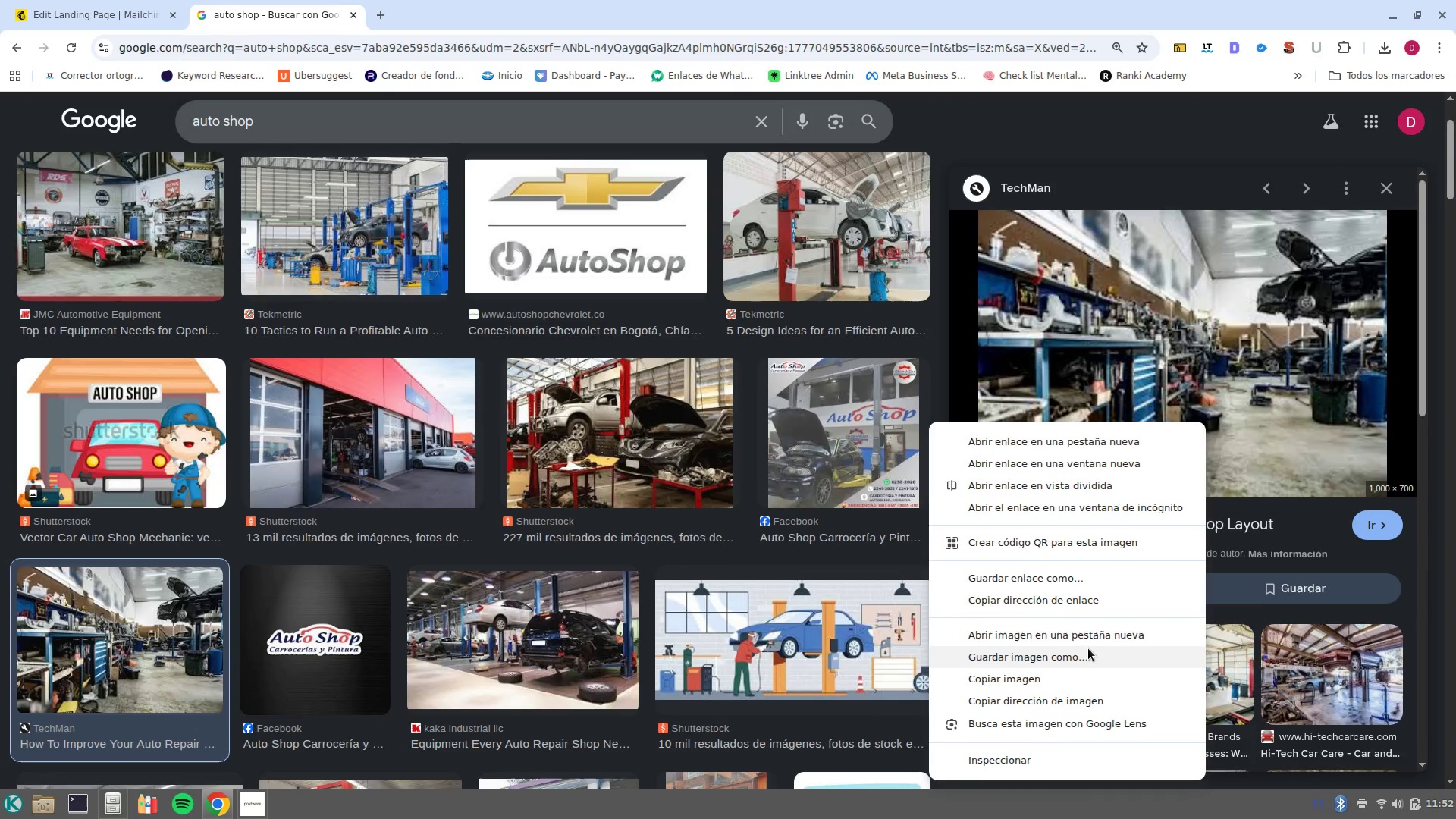 
left_click([1088, 648])
 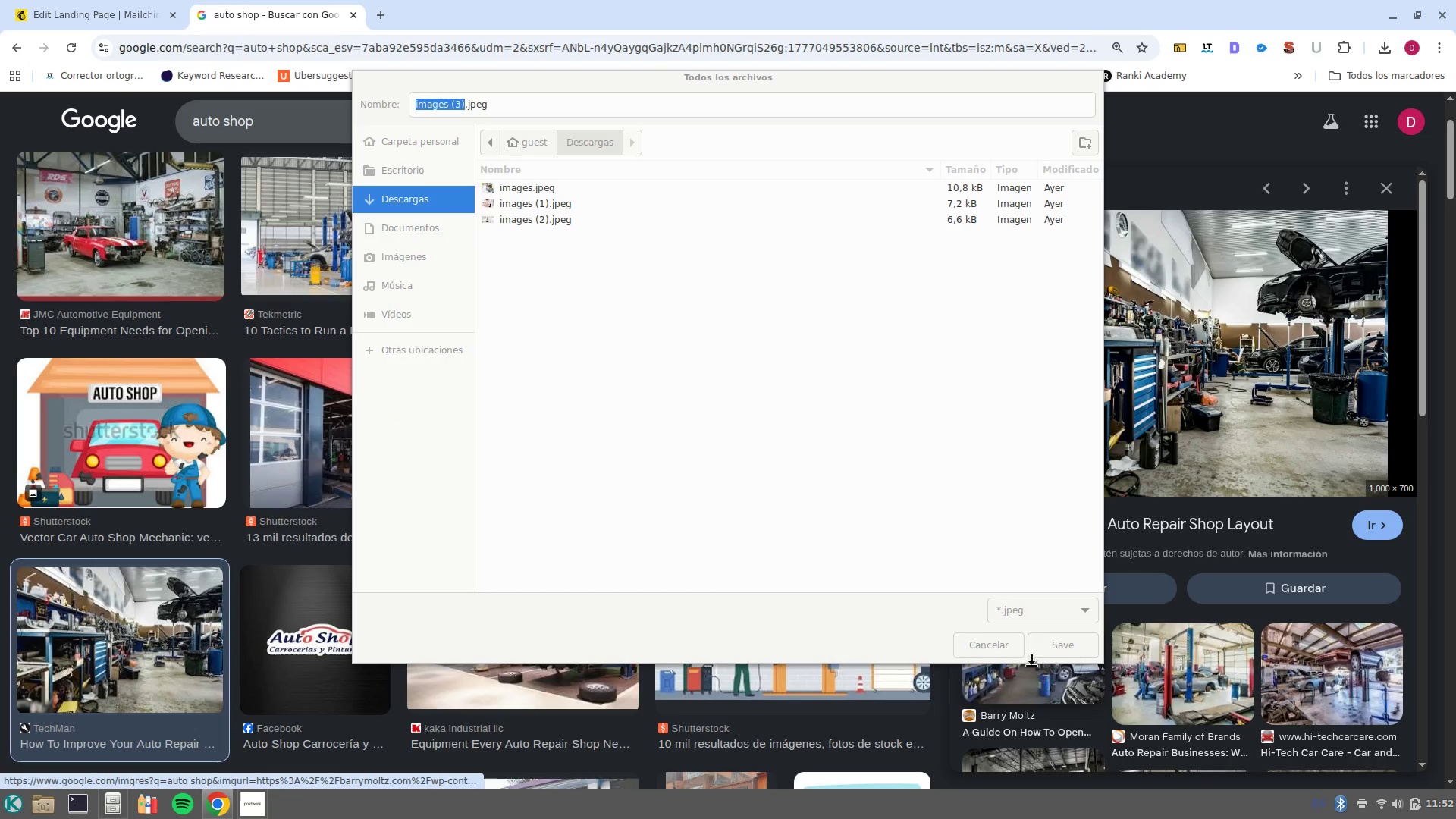 
left_click([1061, 647])
 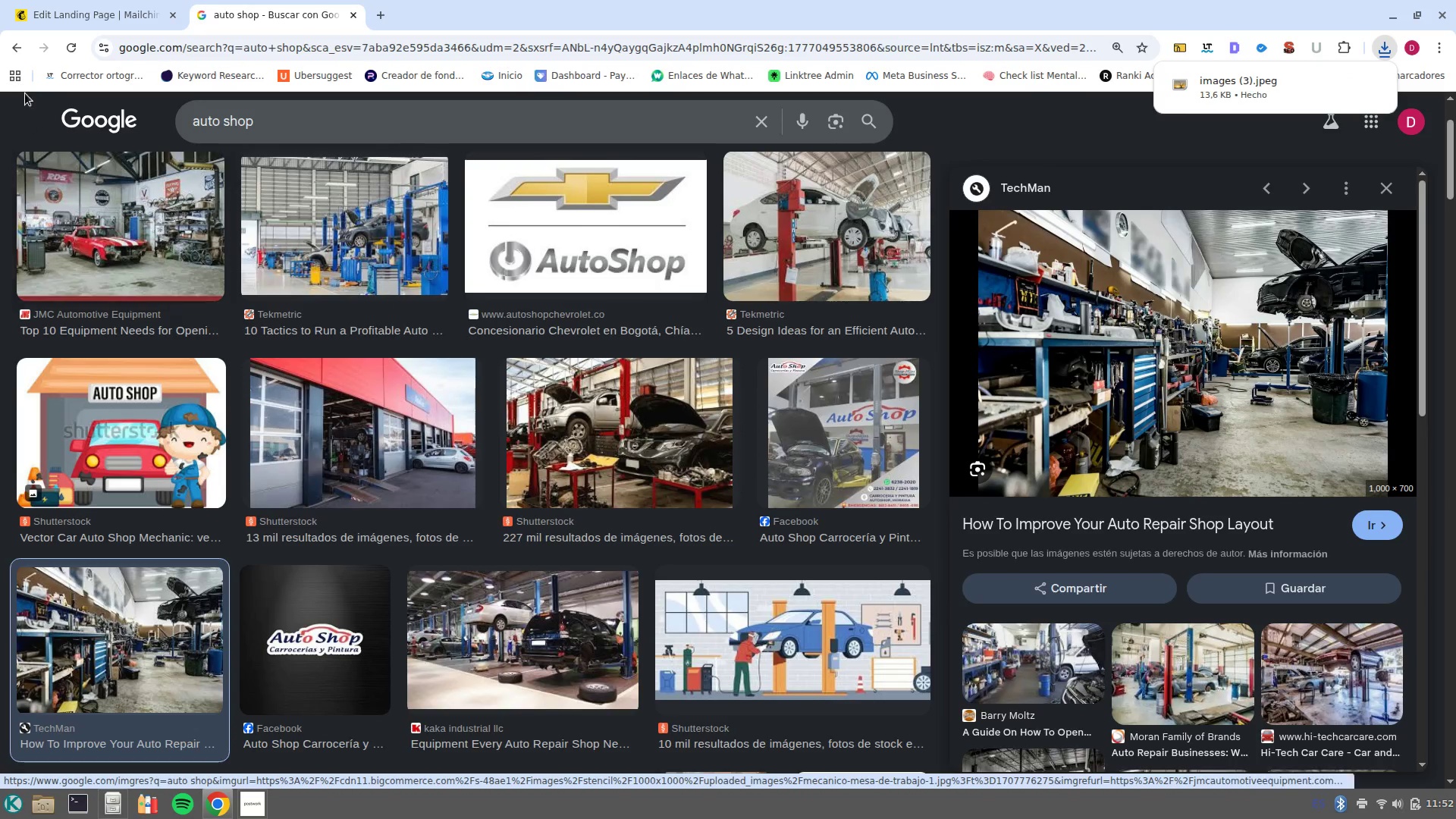 
left_click([52, 20])
 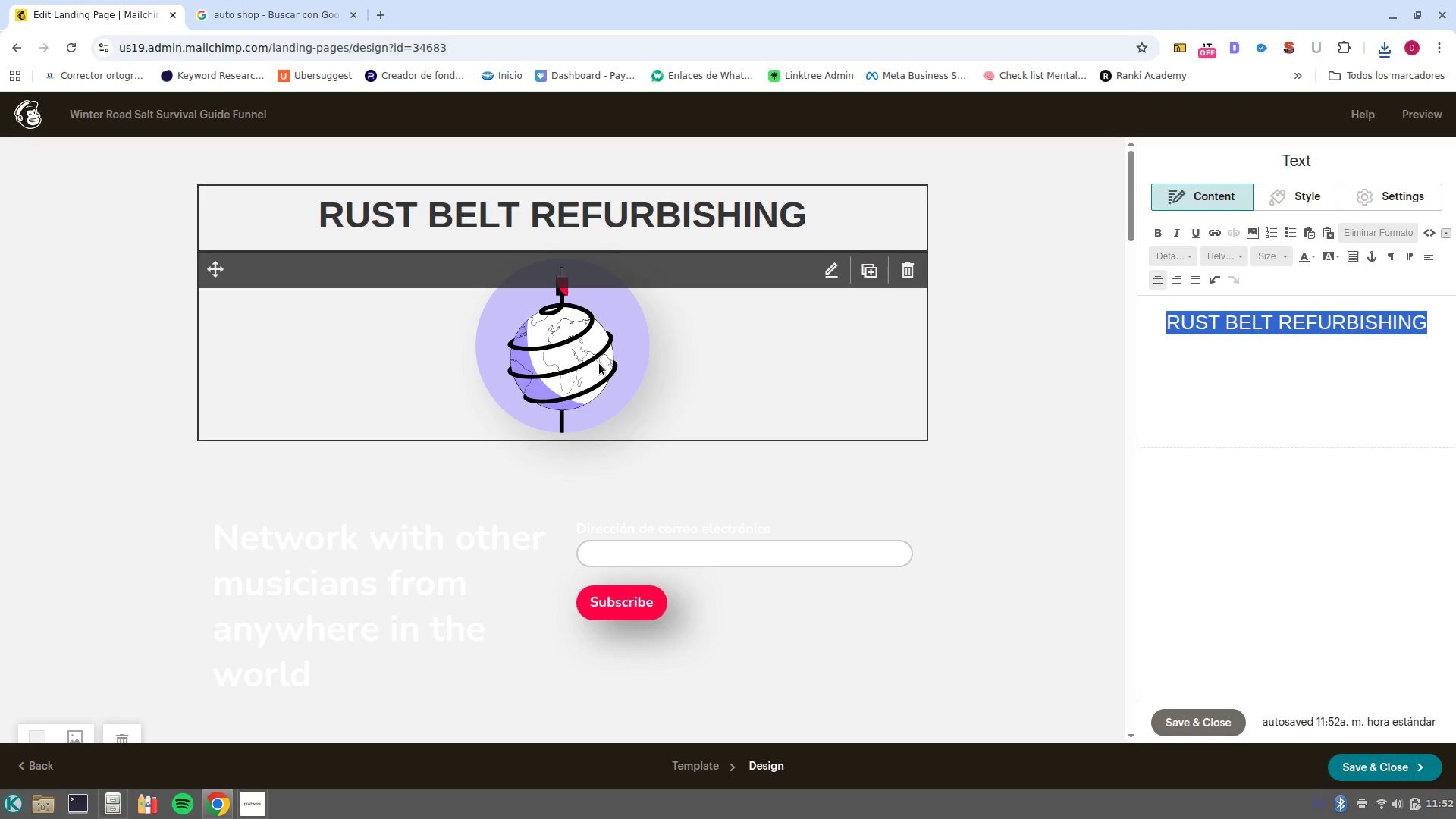 
left_click([599, 363])
 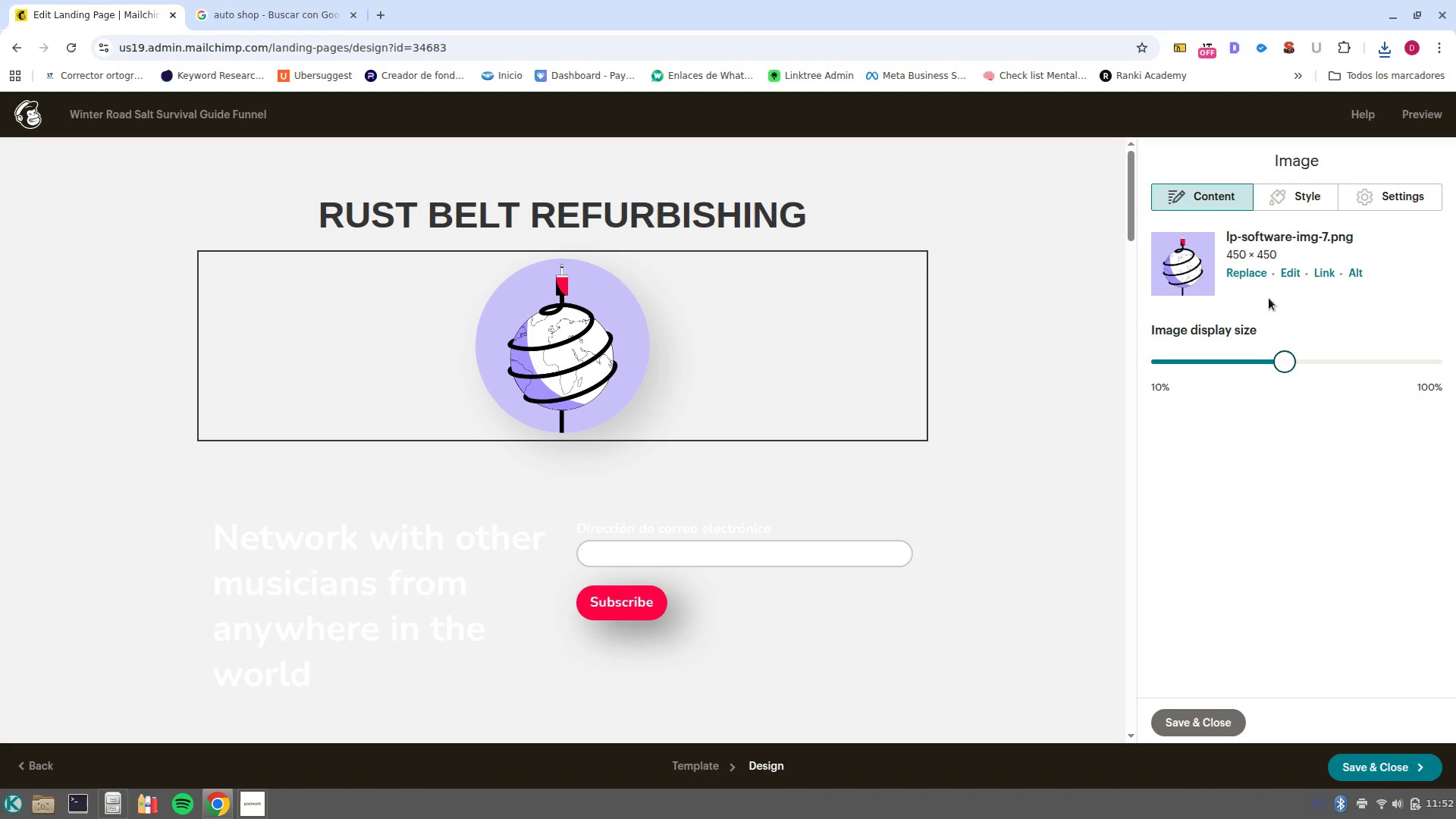 
left_click([1254, 273])
 